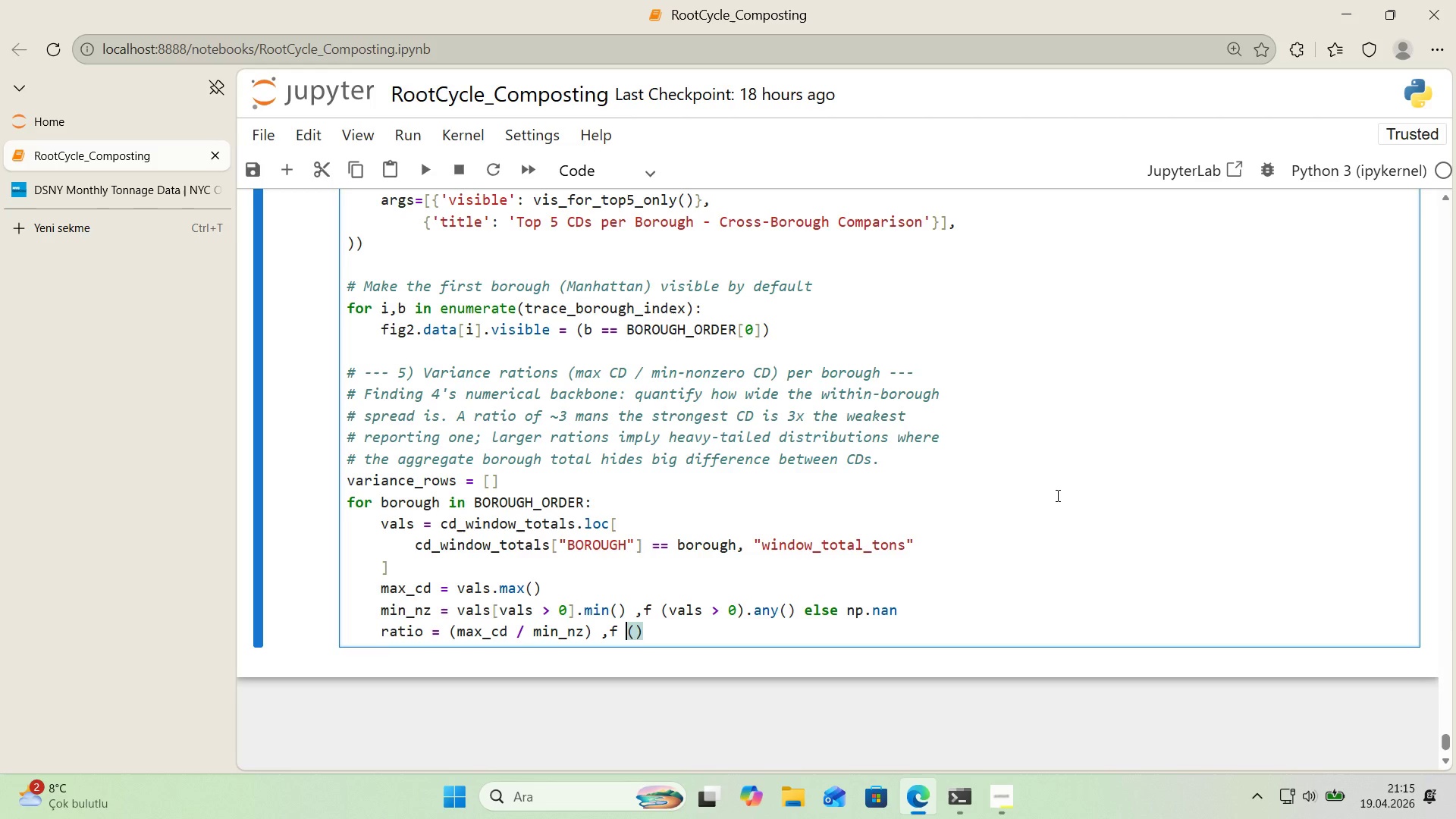 
key(ArrowLeft)
 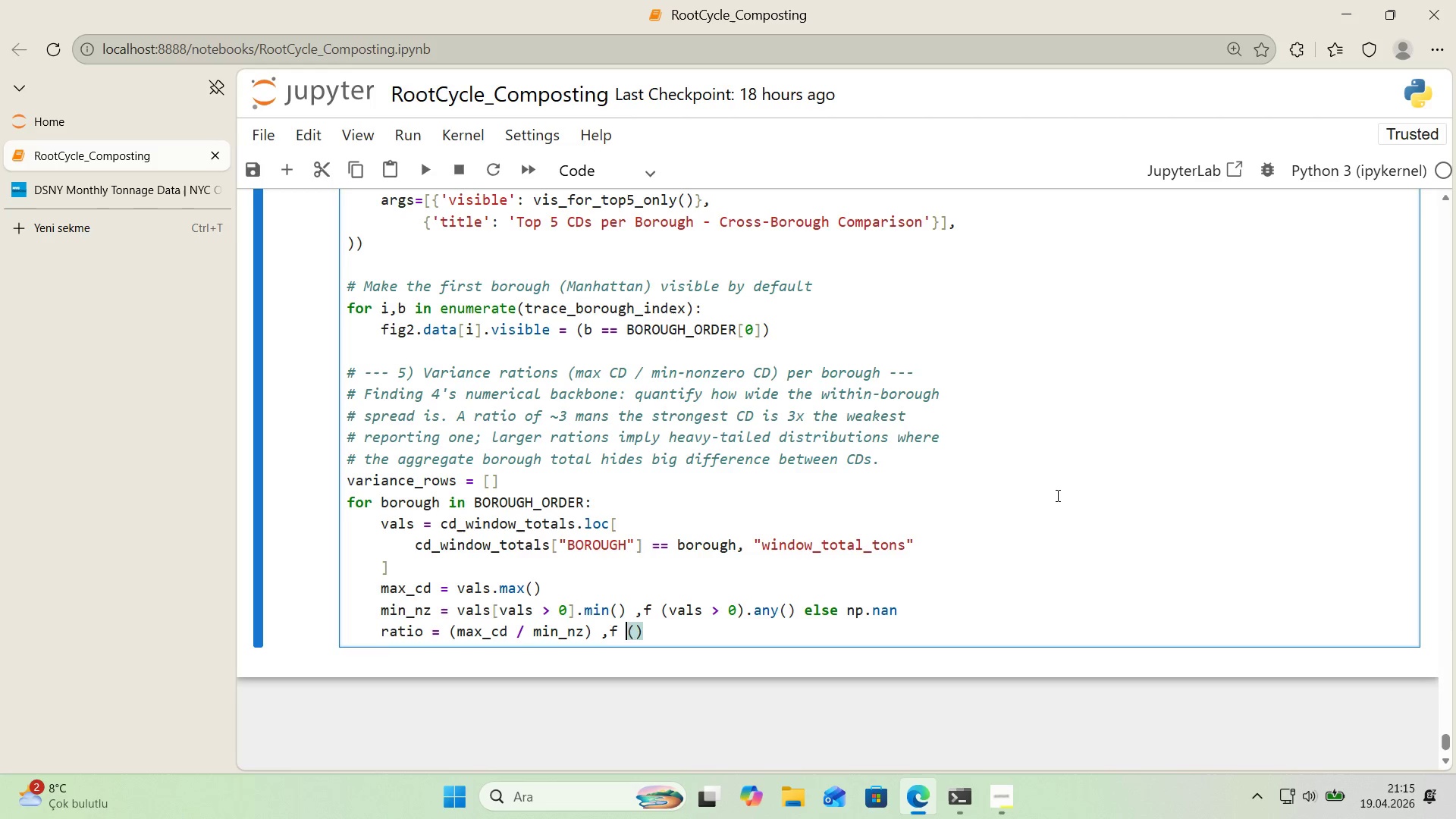 
key(ArrowLeft)
 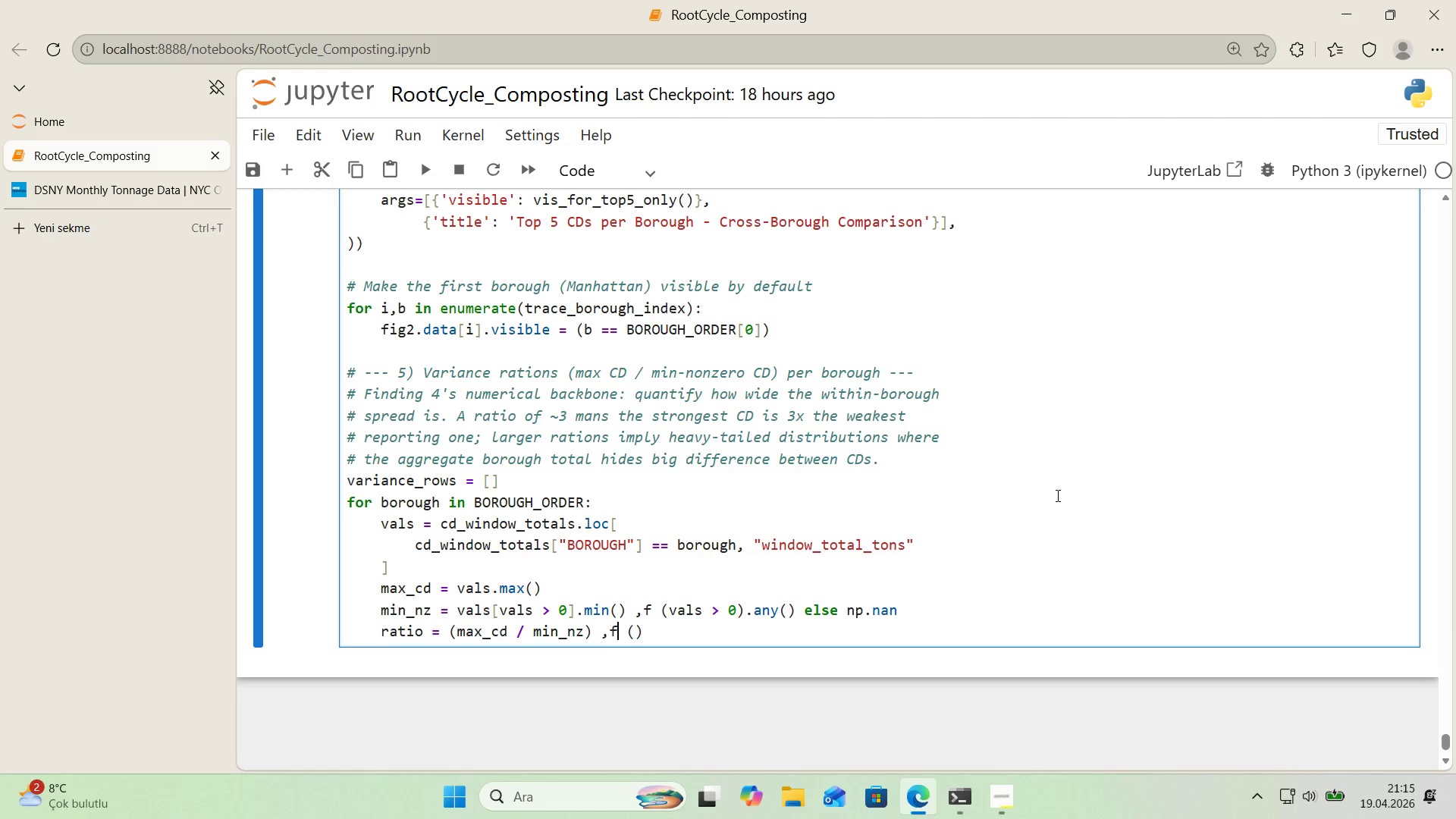 
key(ArrowLeft)
 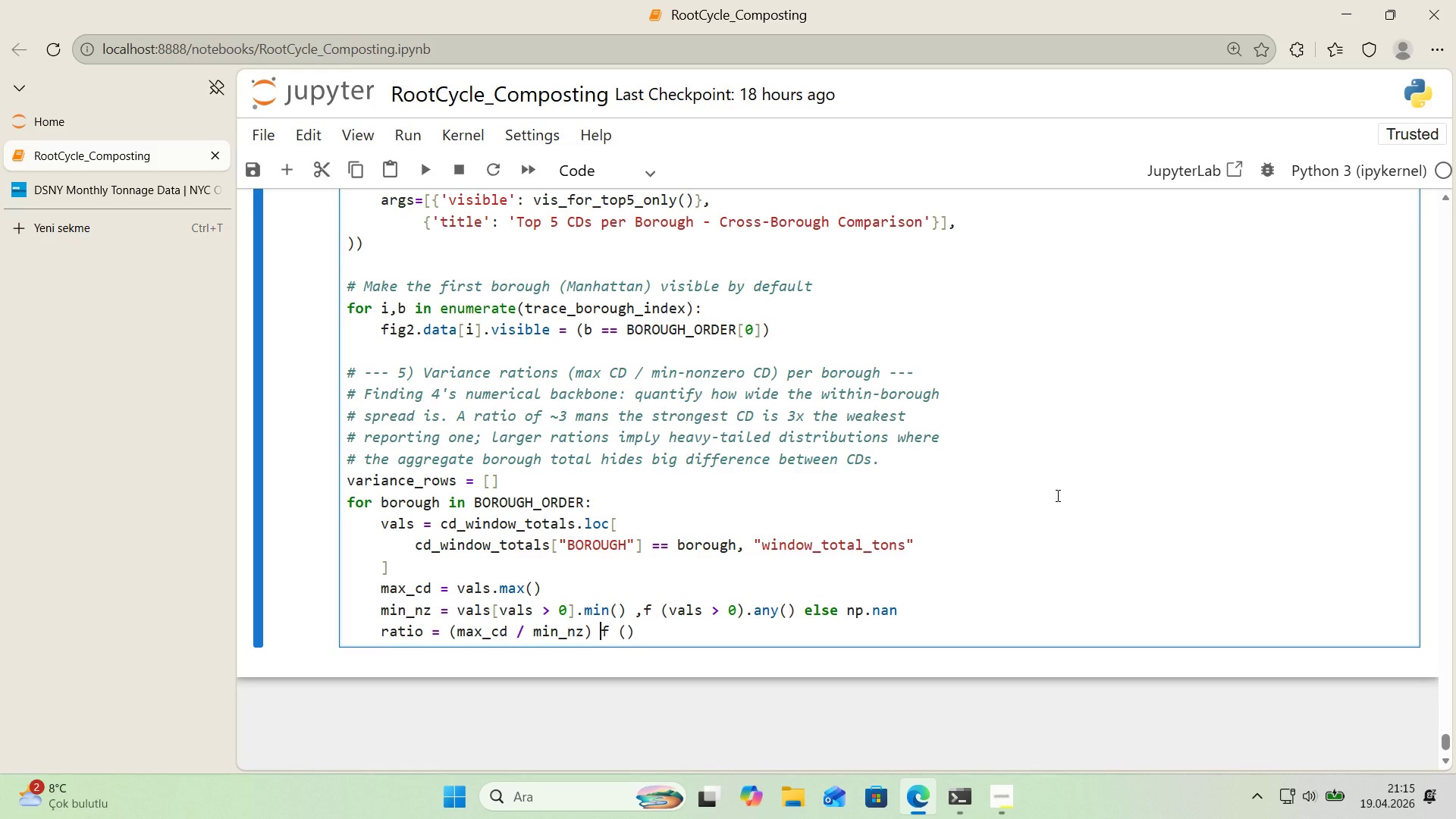 
key(Backspace)
 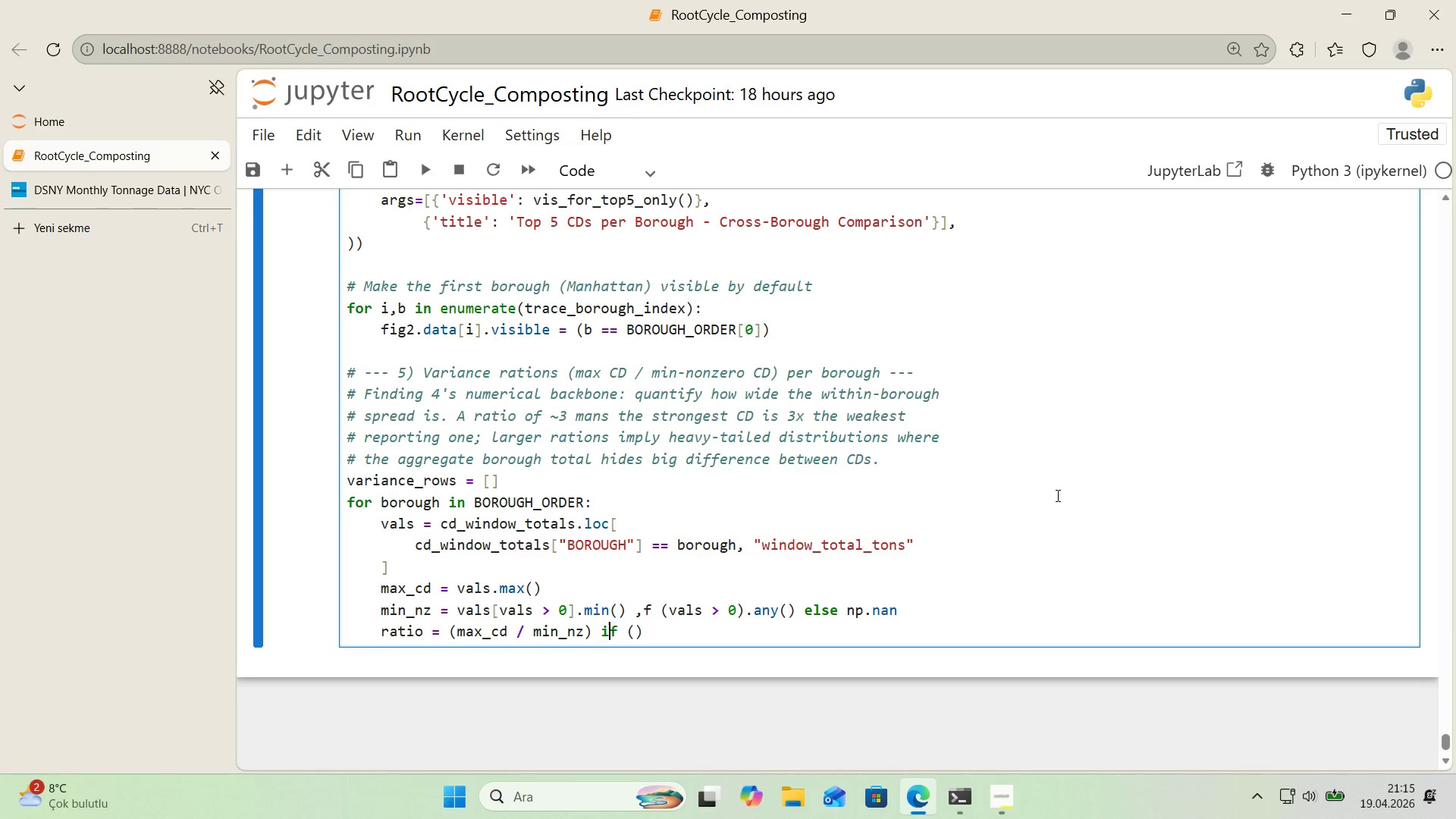 
key(Quote)
 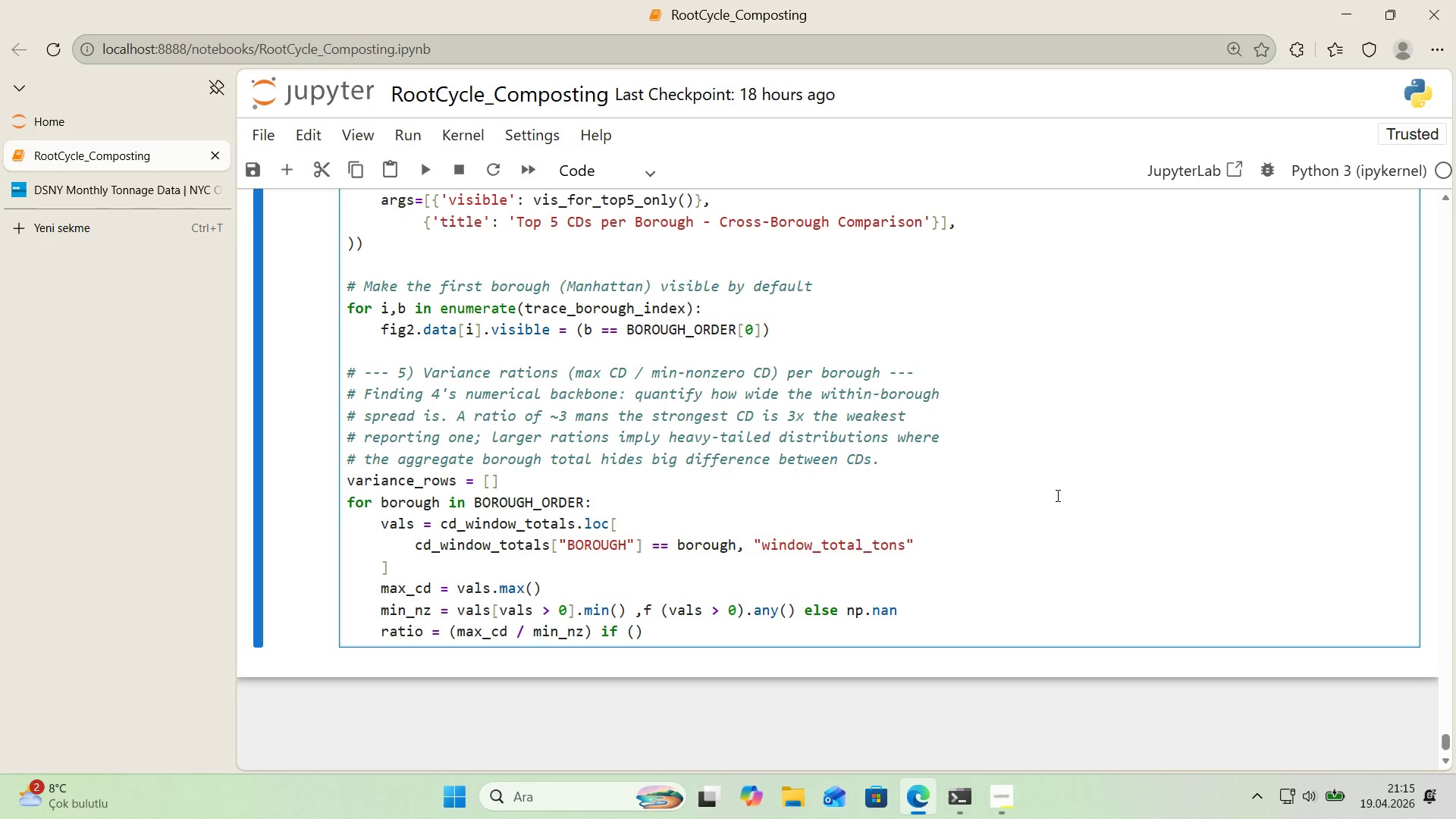 
key(ArrowRight)
 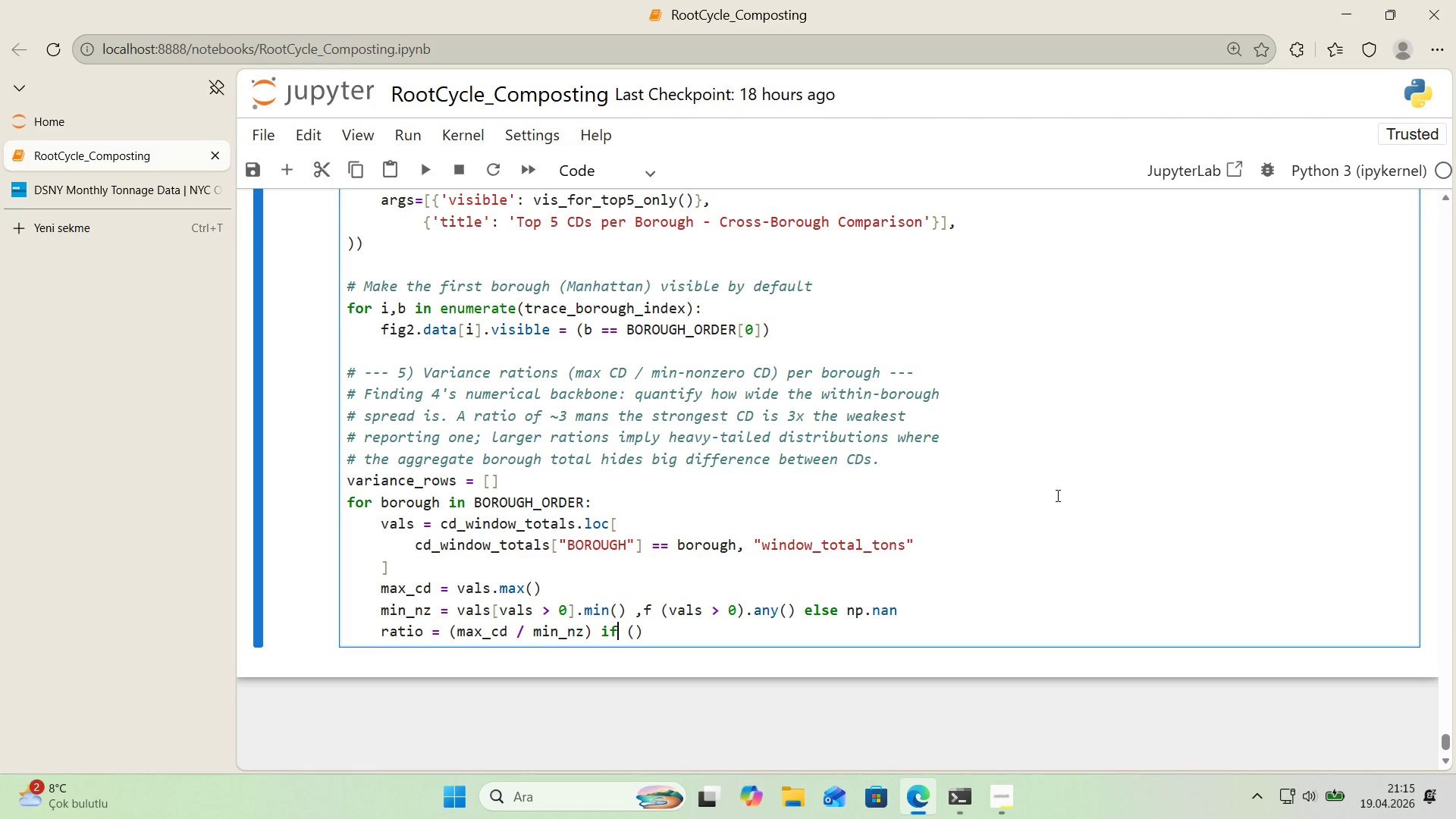 
key(ArrowRight)
 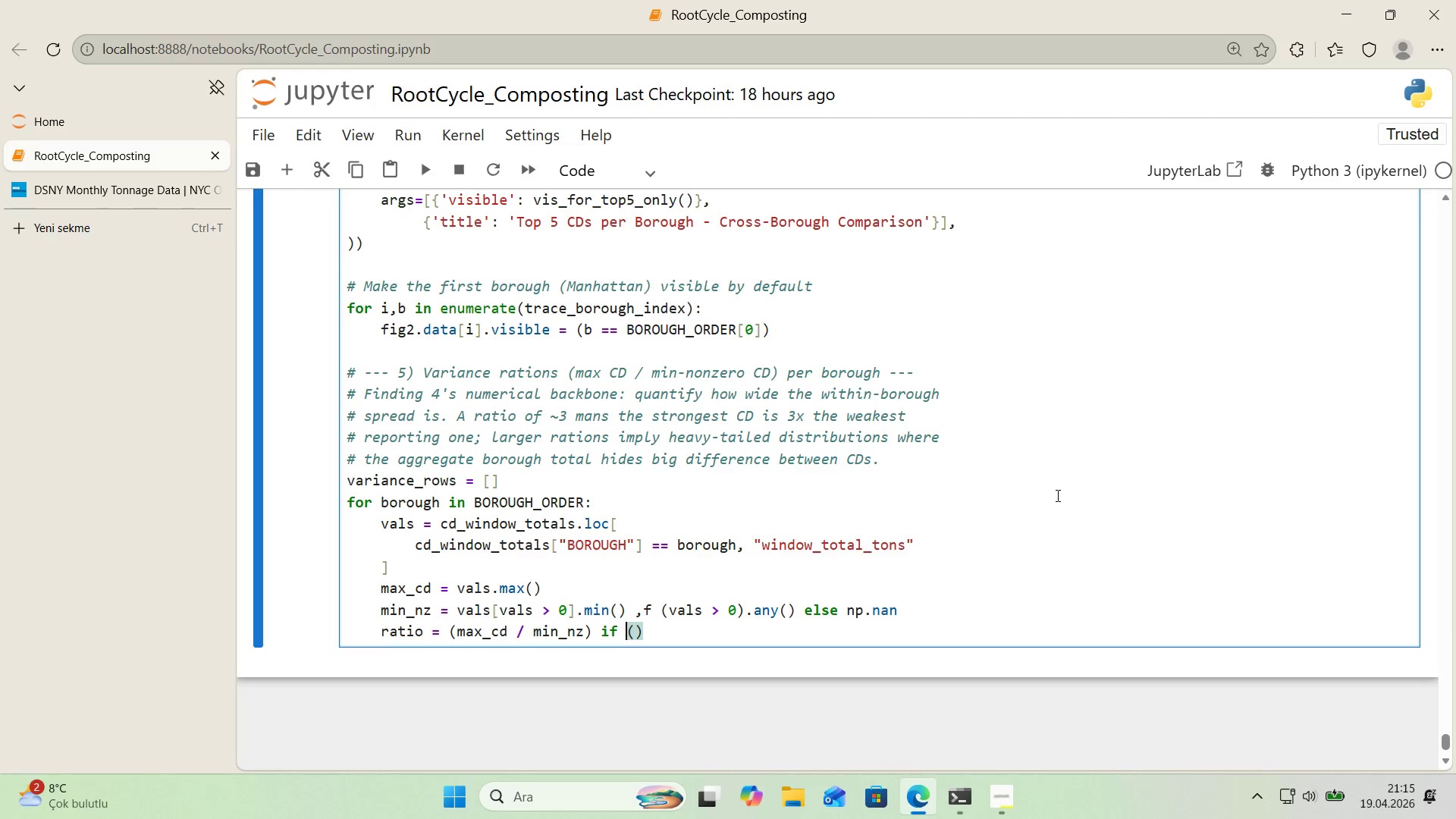 
key(ArrowRight)
 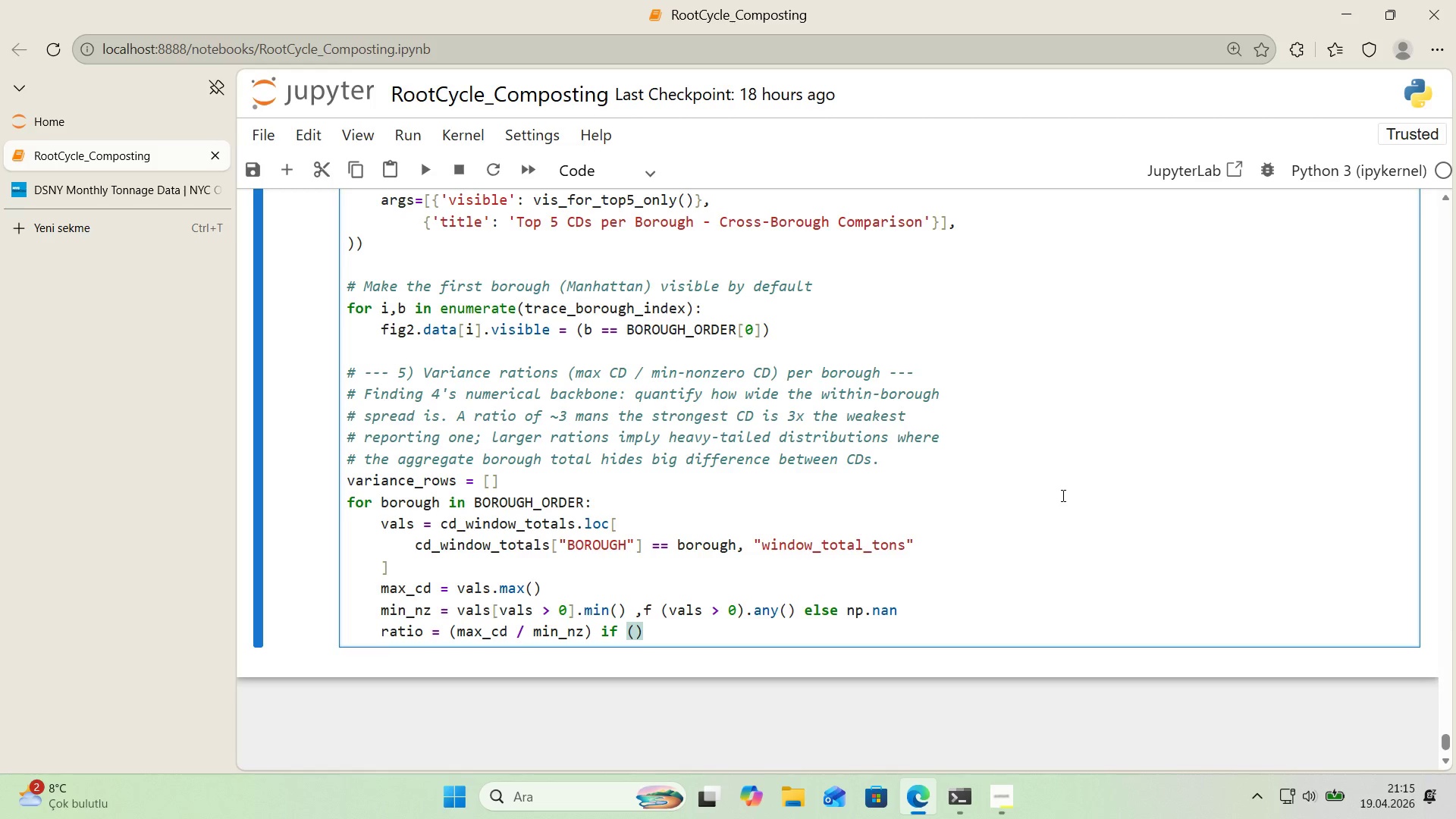 
wait(27.33)
 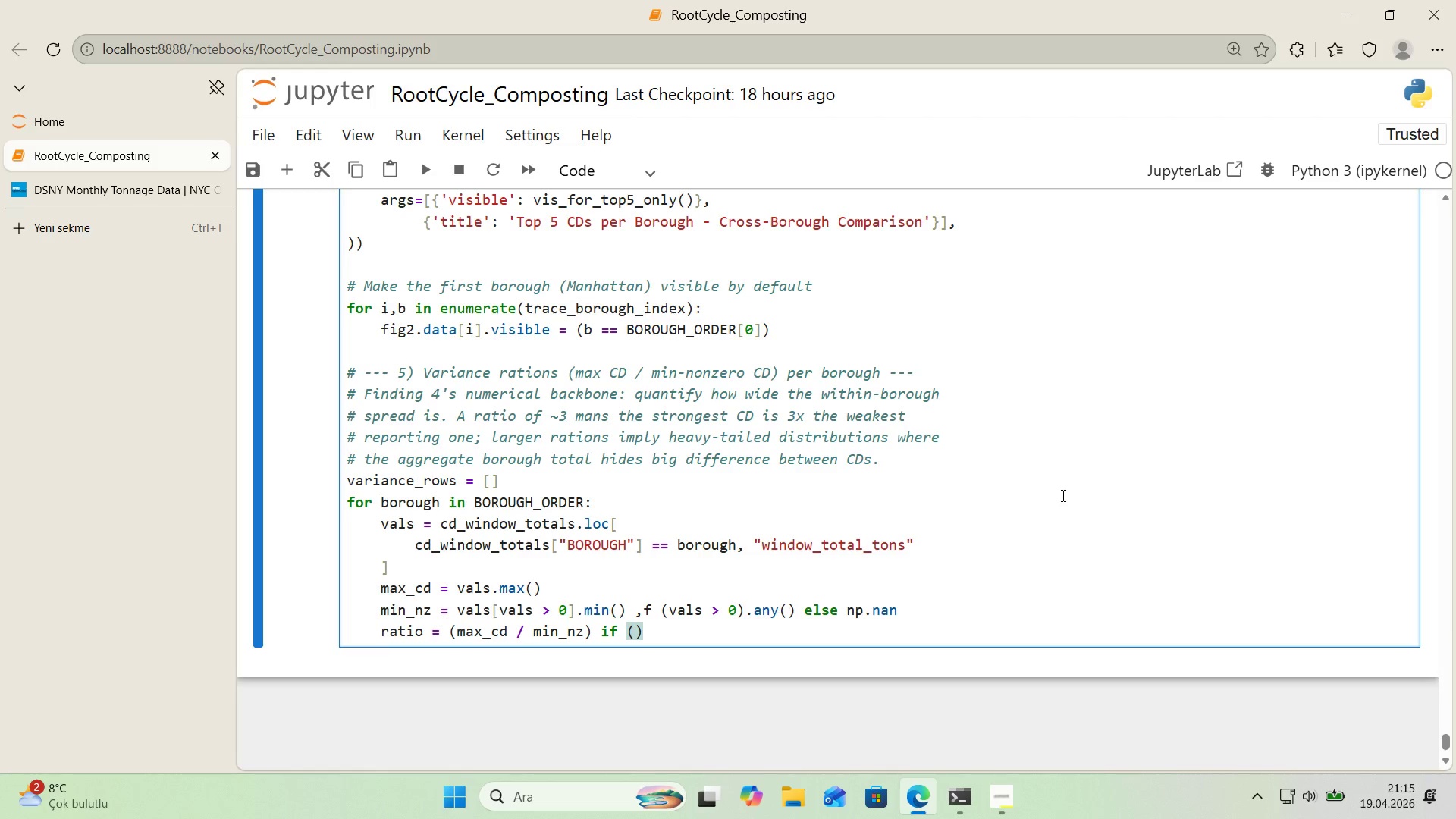 
type(m'n_nz and m'n_nz [Break] 0)
 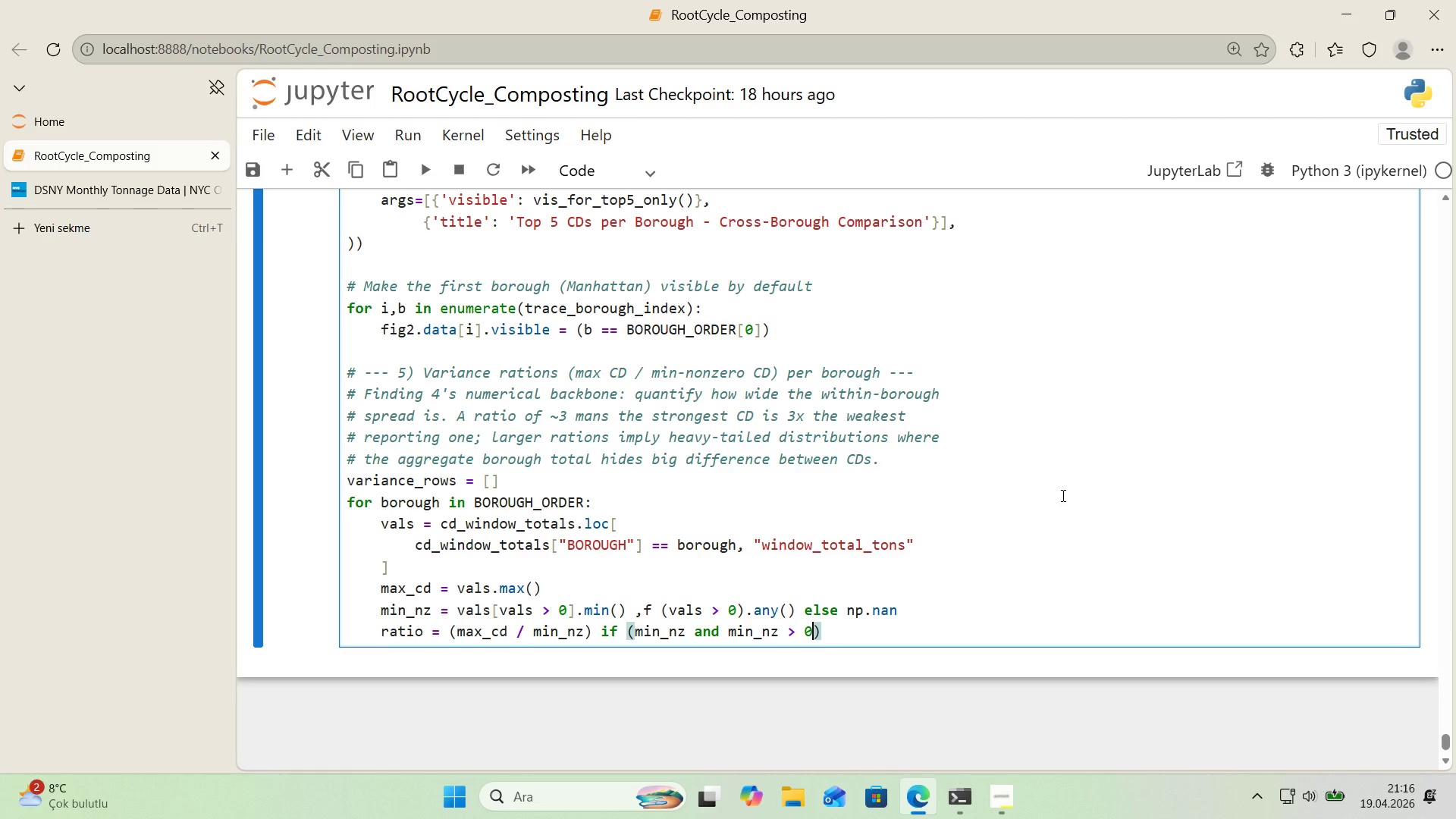 
key(ArrowRight)
 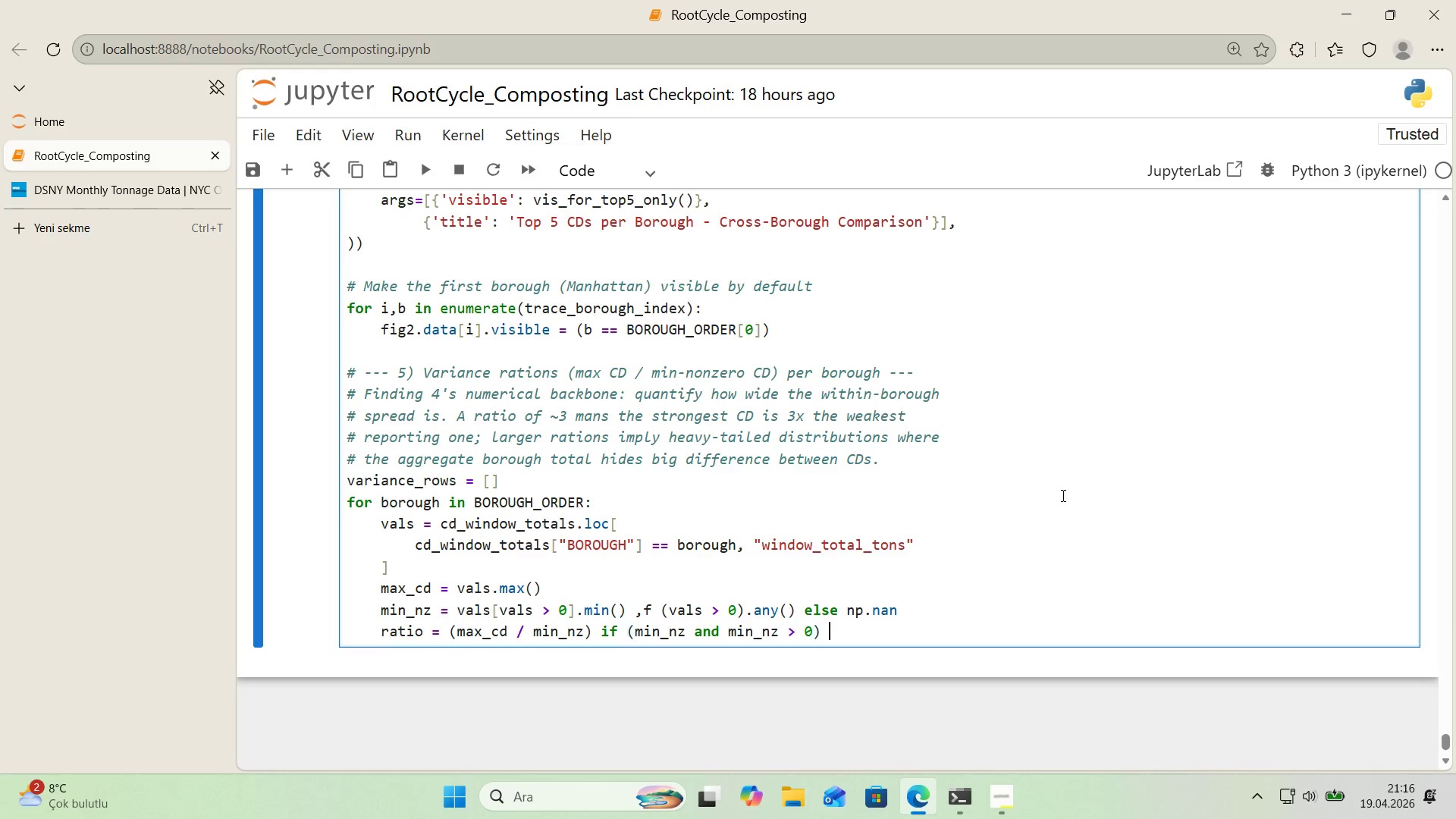 
type( else no)
key(Backspace)
type(p.nan)
 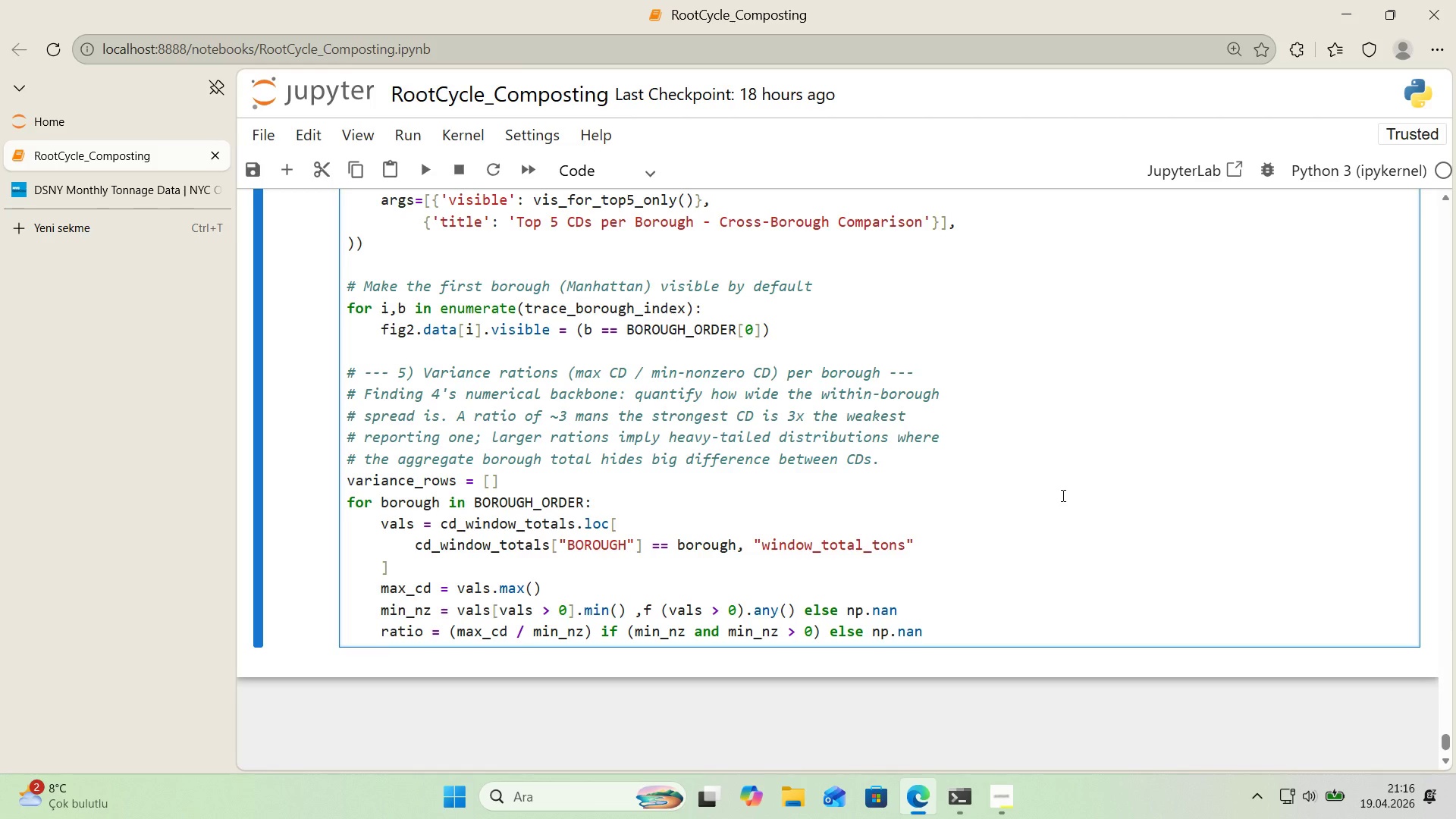 
key(Enter)
 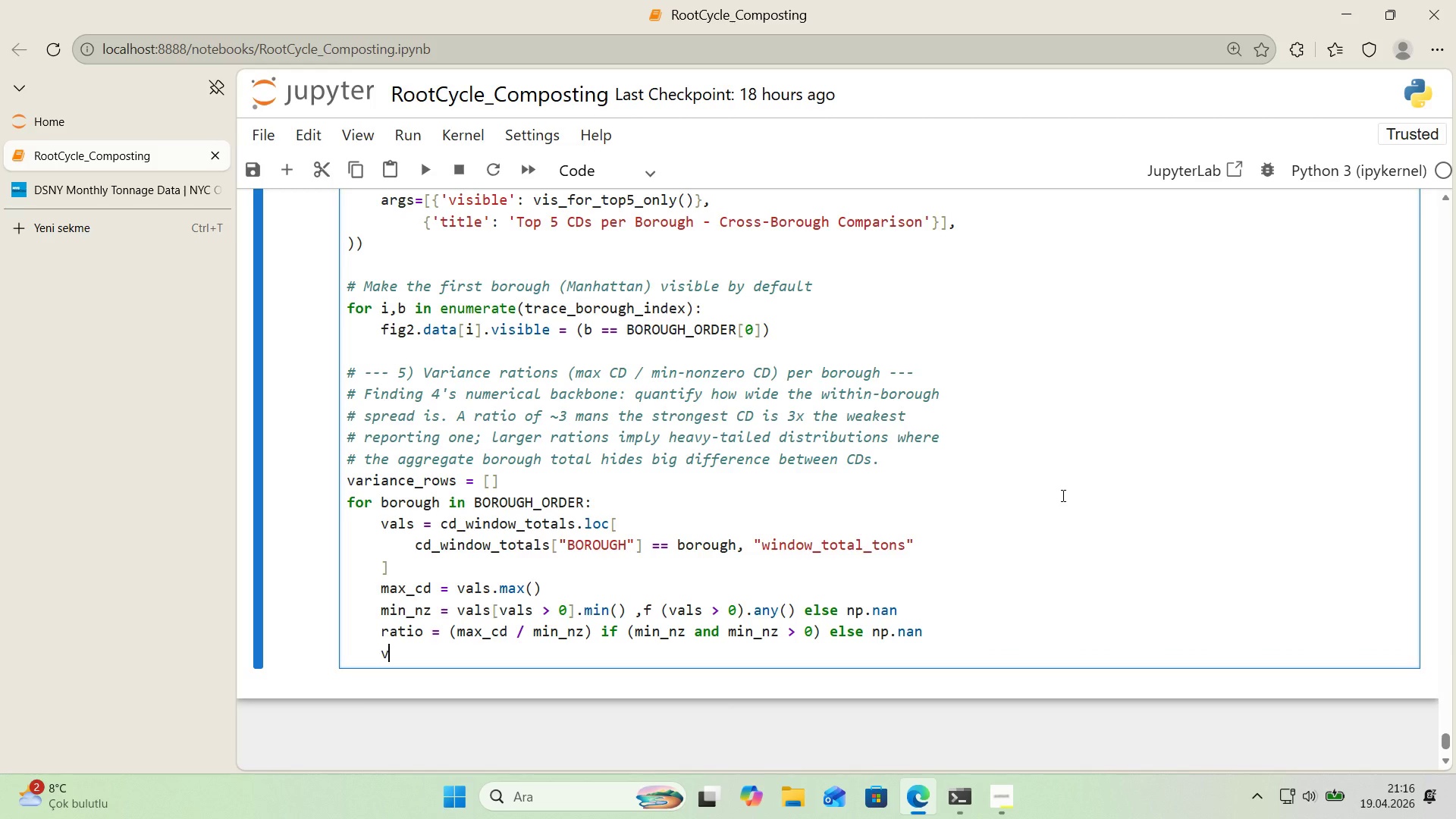 
type(var'ance_rows.pa)
key(Backspace)
key(Backspace)
type(append*()
 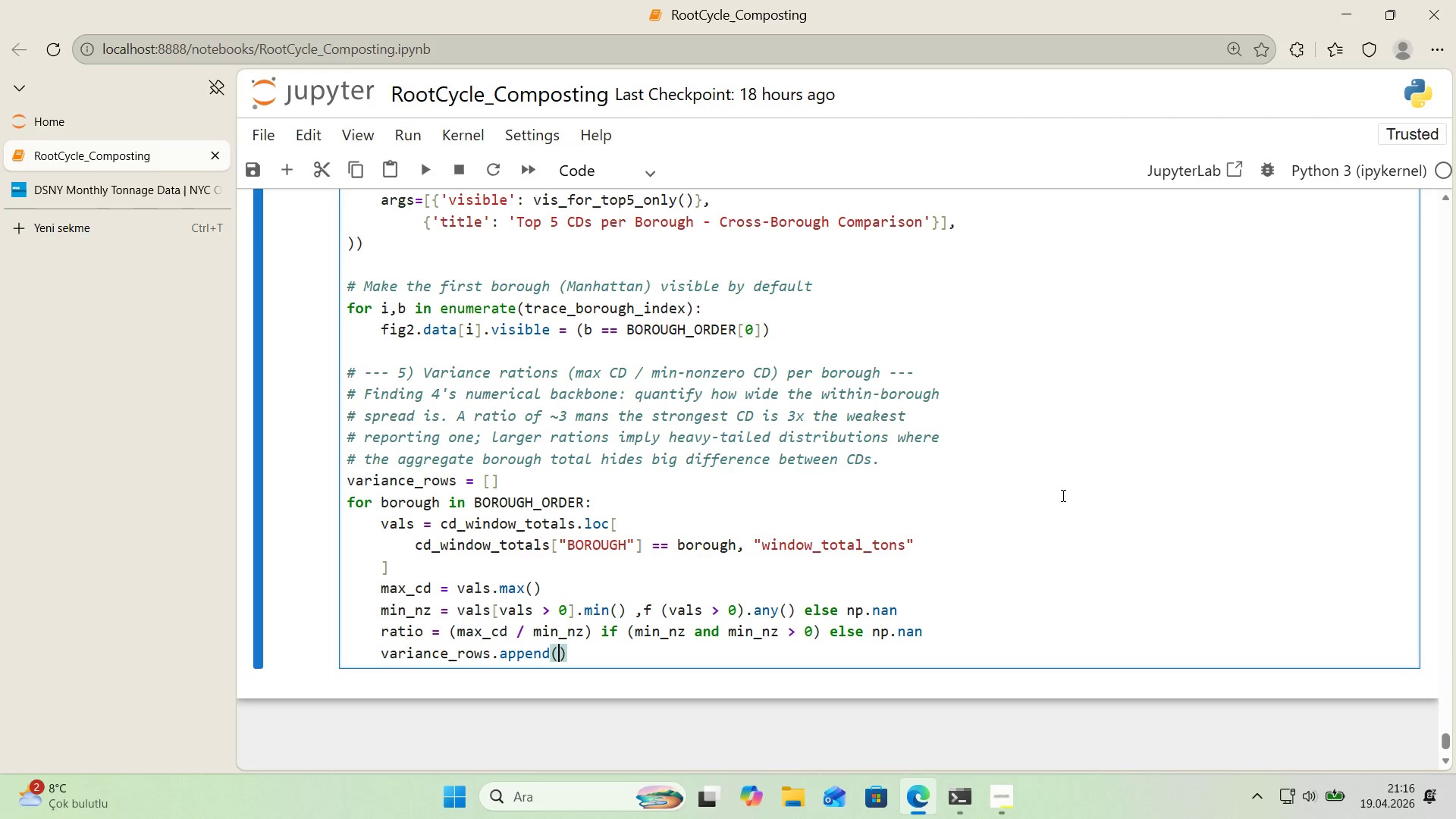 
 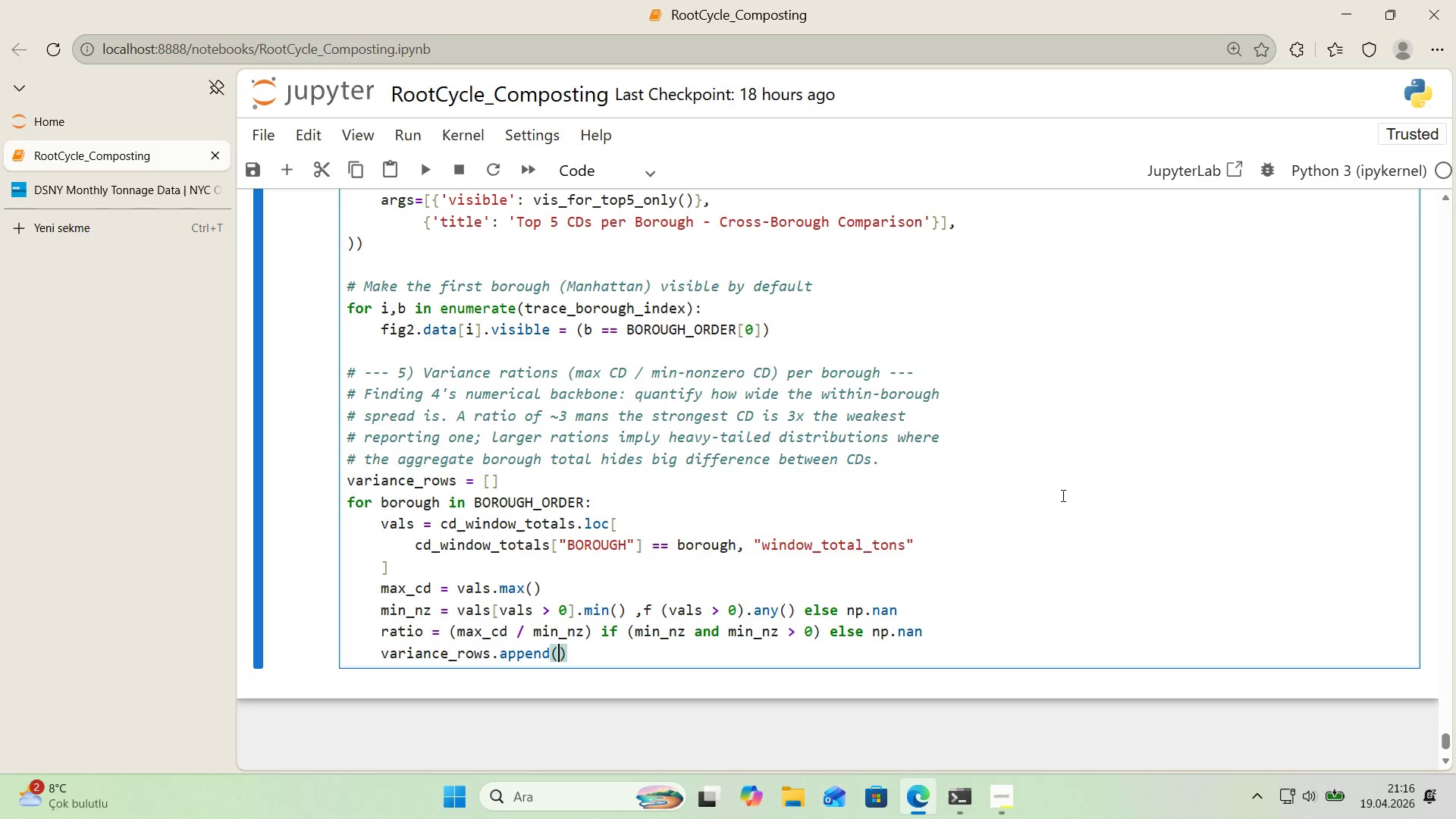 
key(ArrowLeft)
 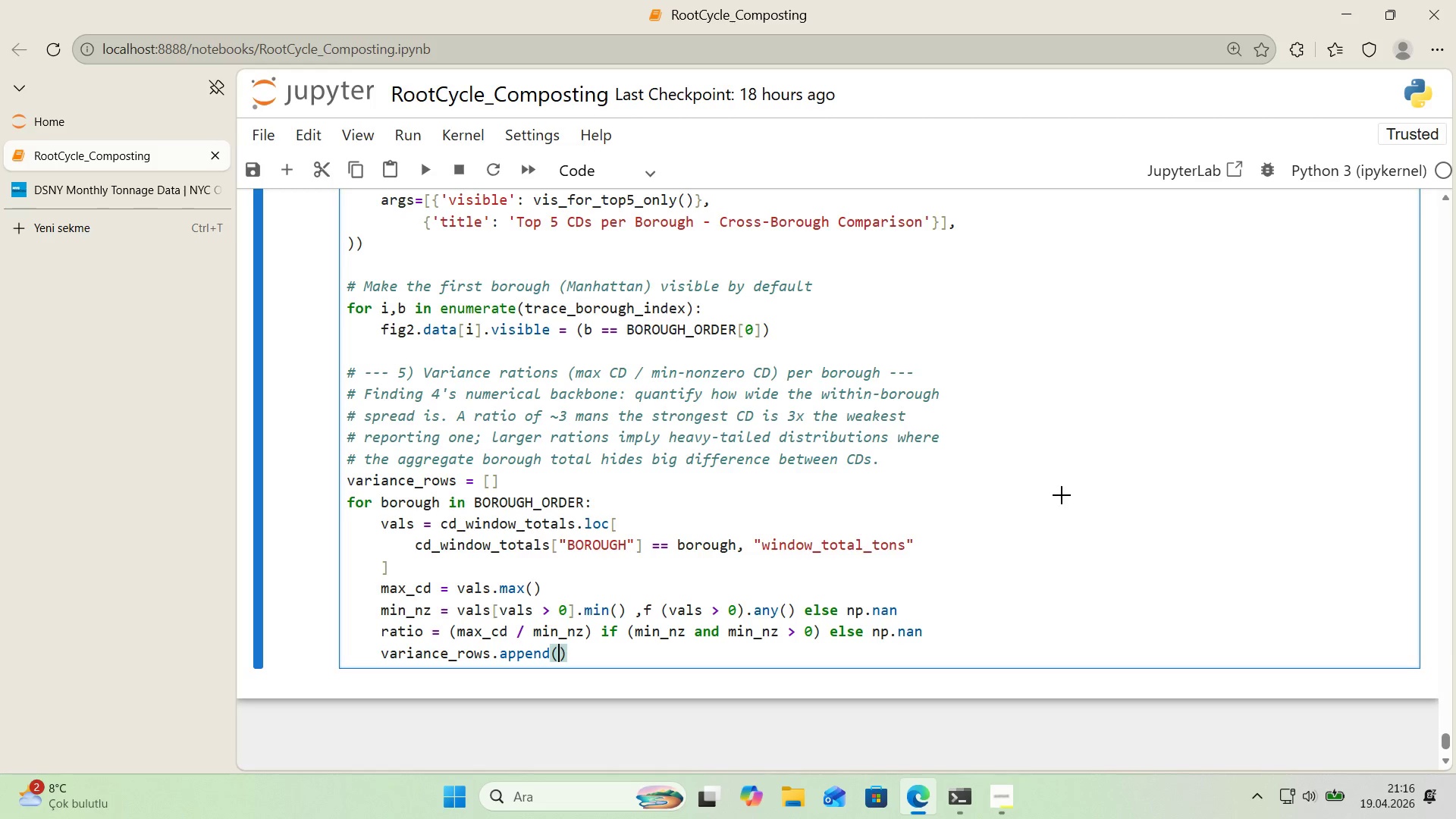 
key(Alt+Control+7)
 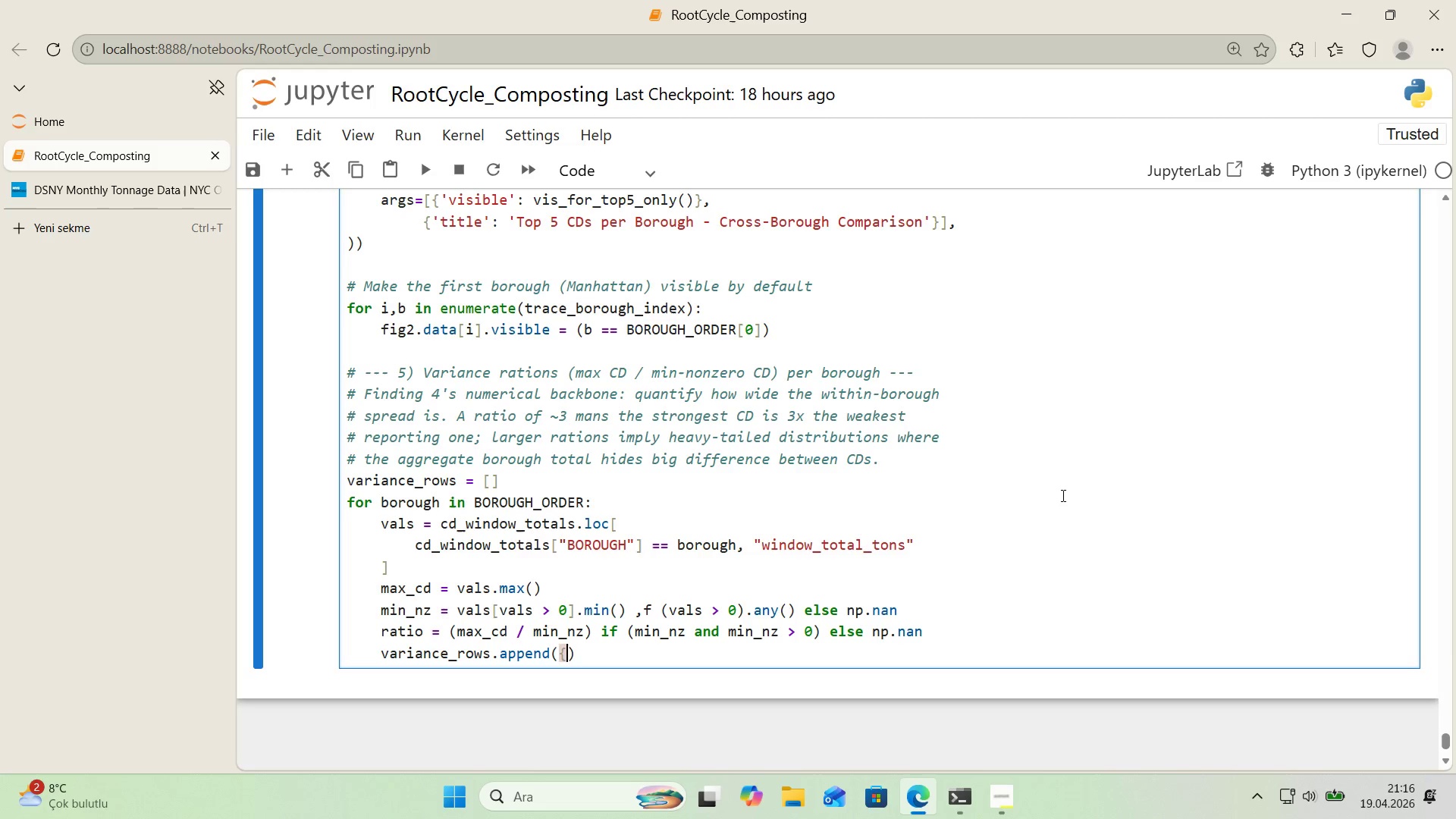 
key(Alt+Control+0)
 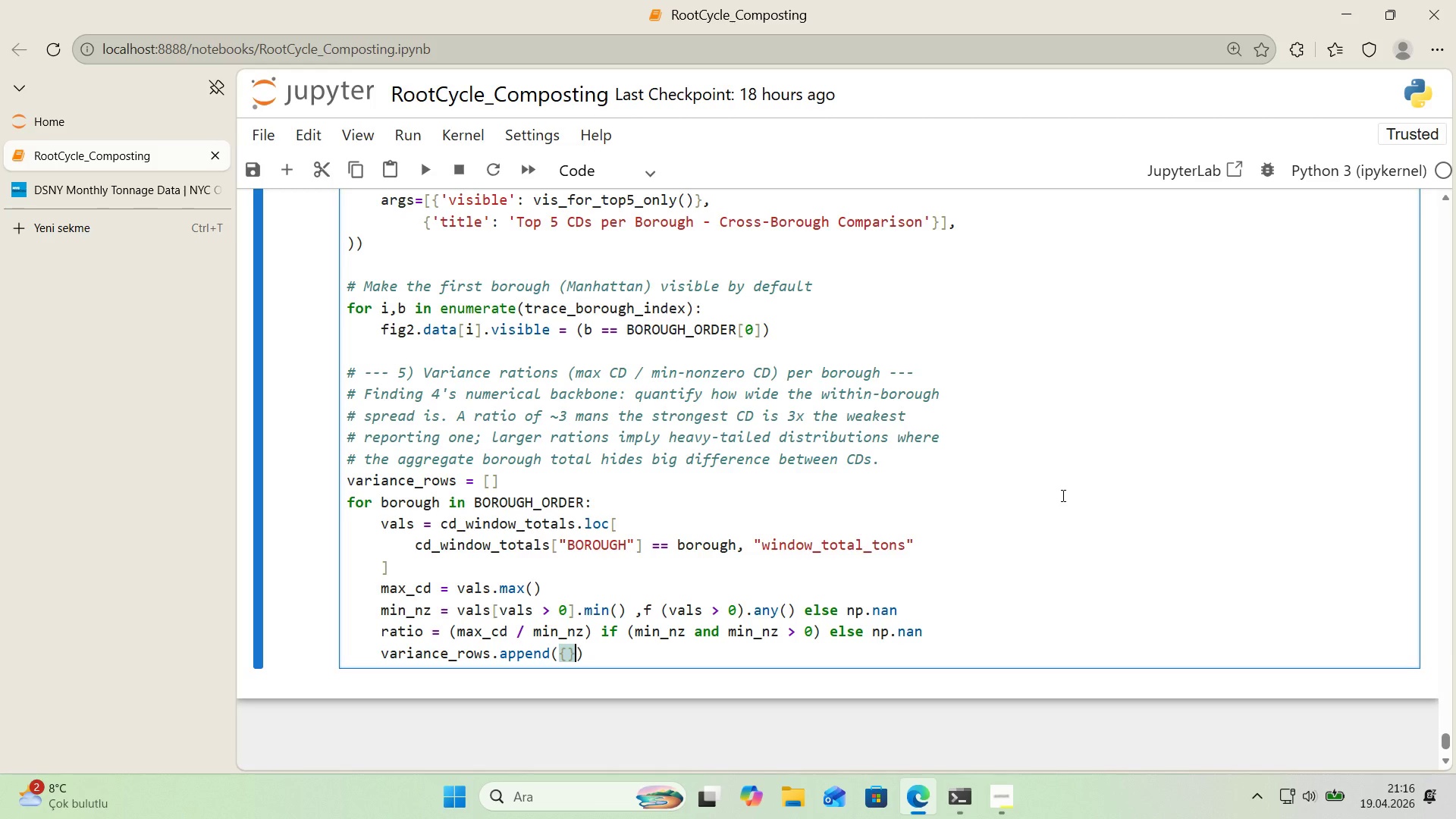 
key(ArrowLeft)
 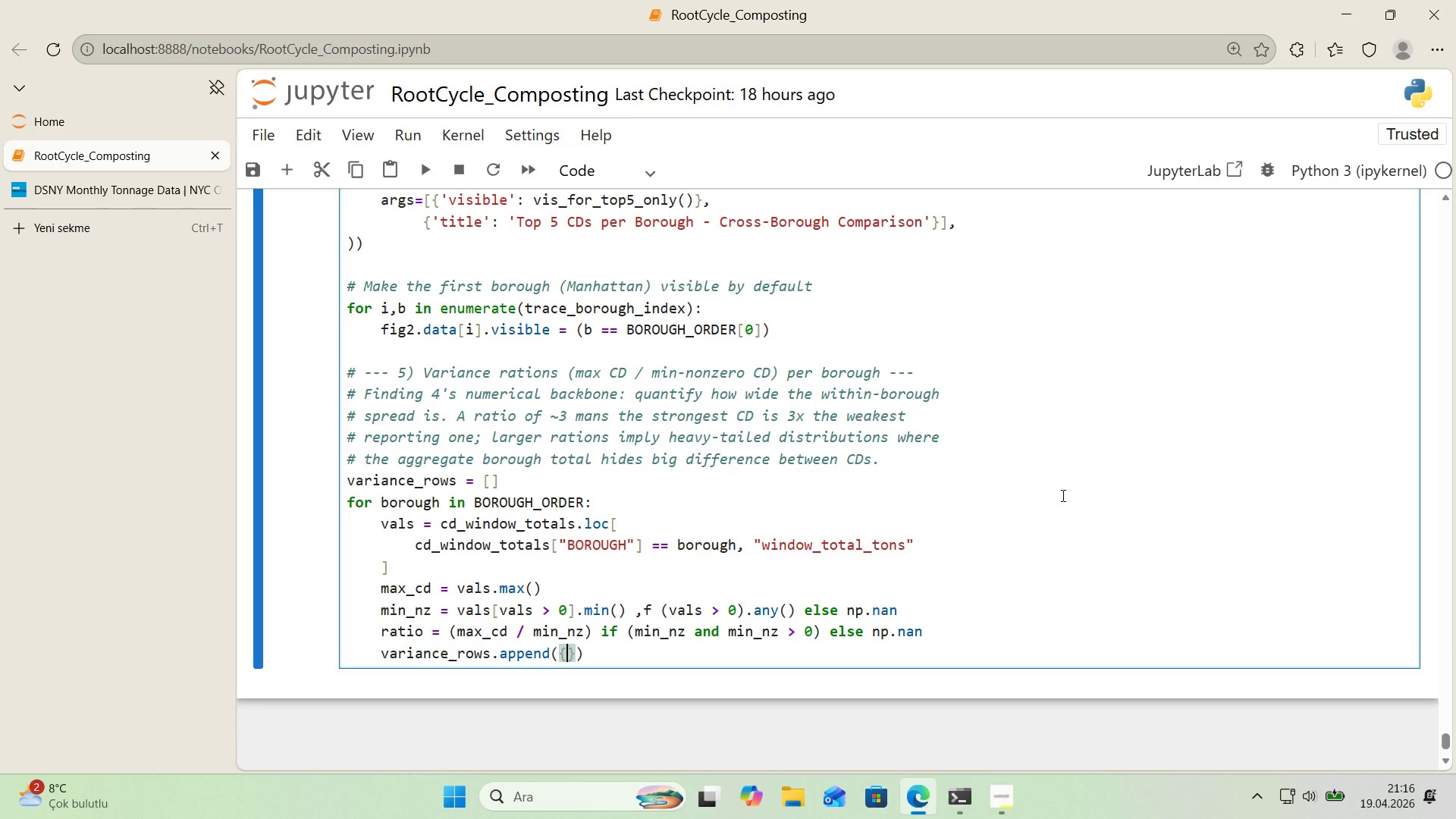 
key(Enter)
 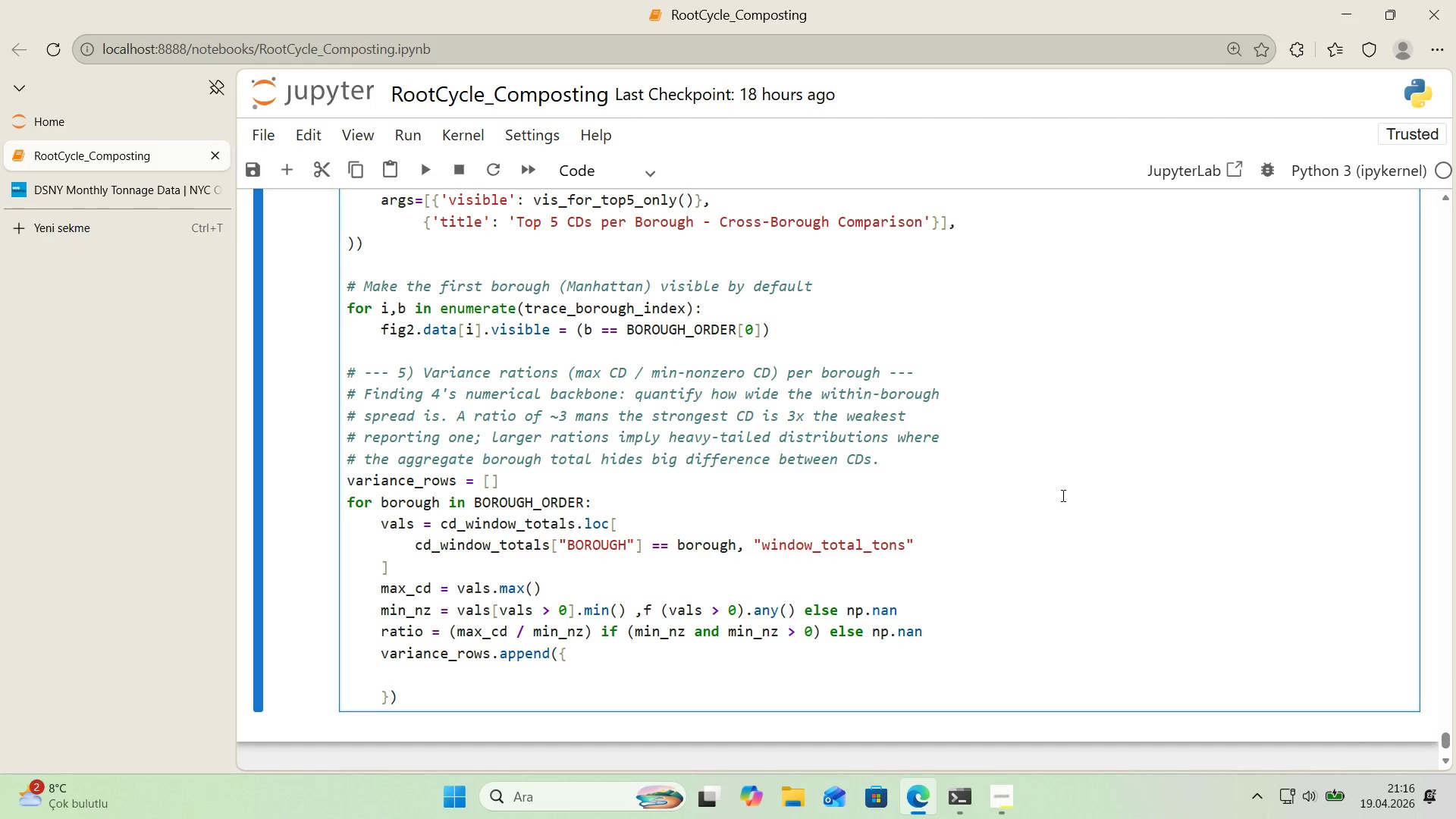 
wait(34.31)
 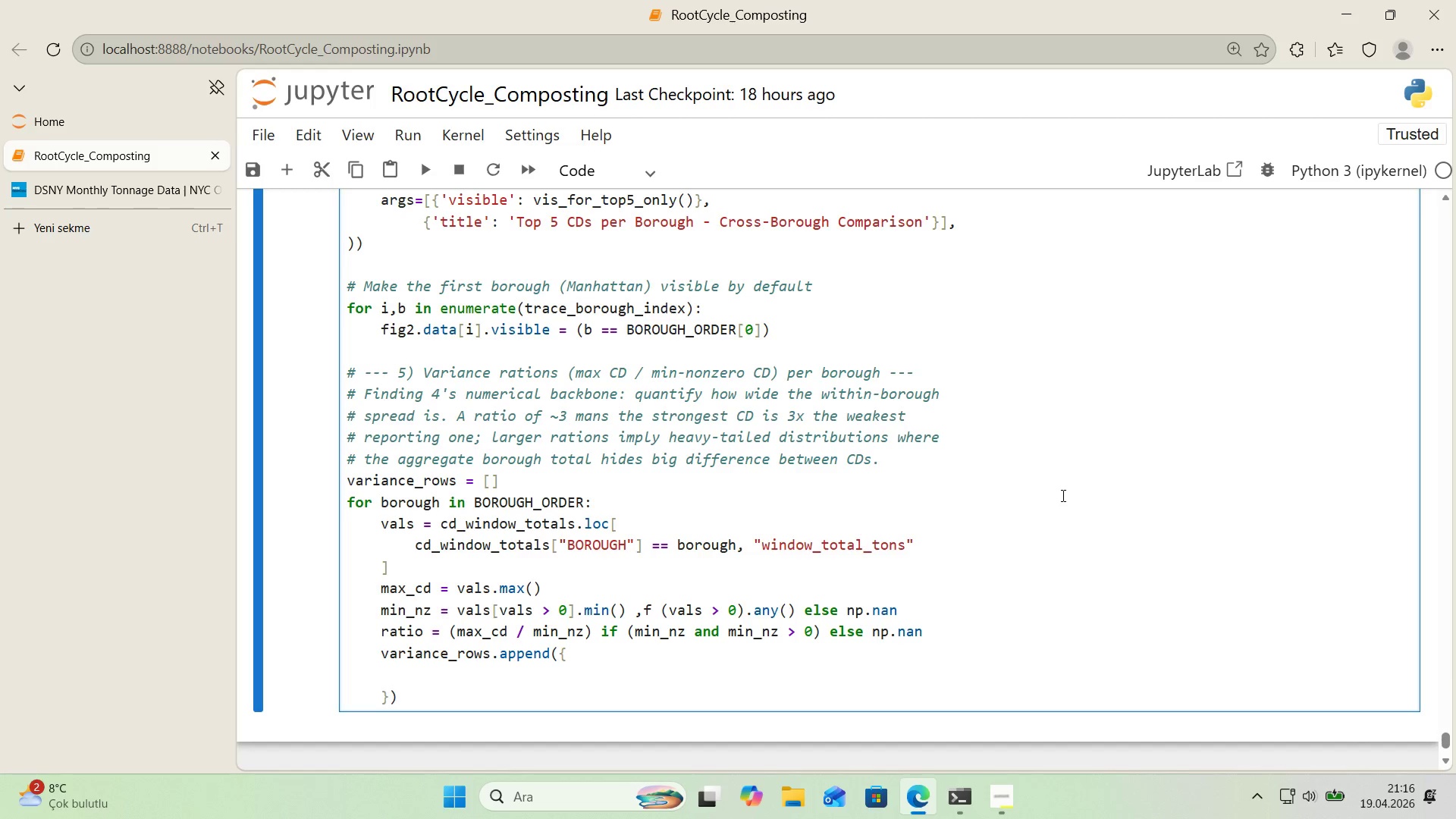 
type(Borough)
 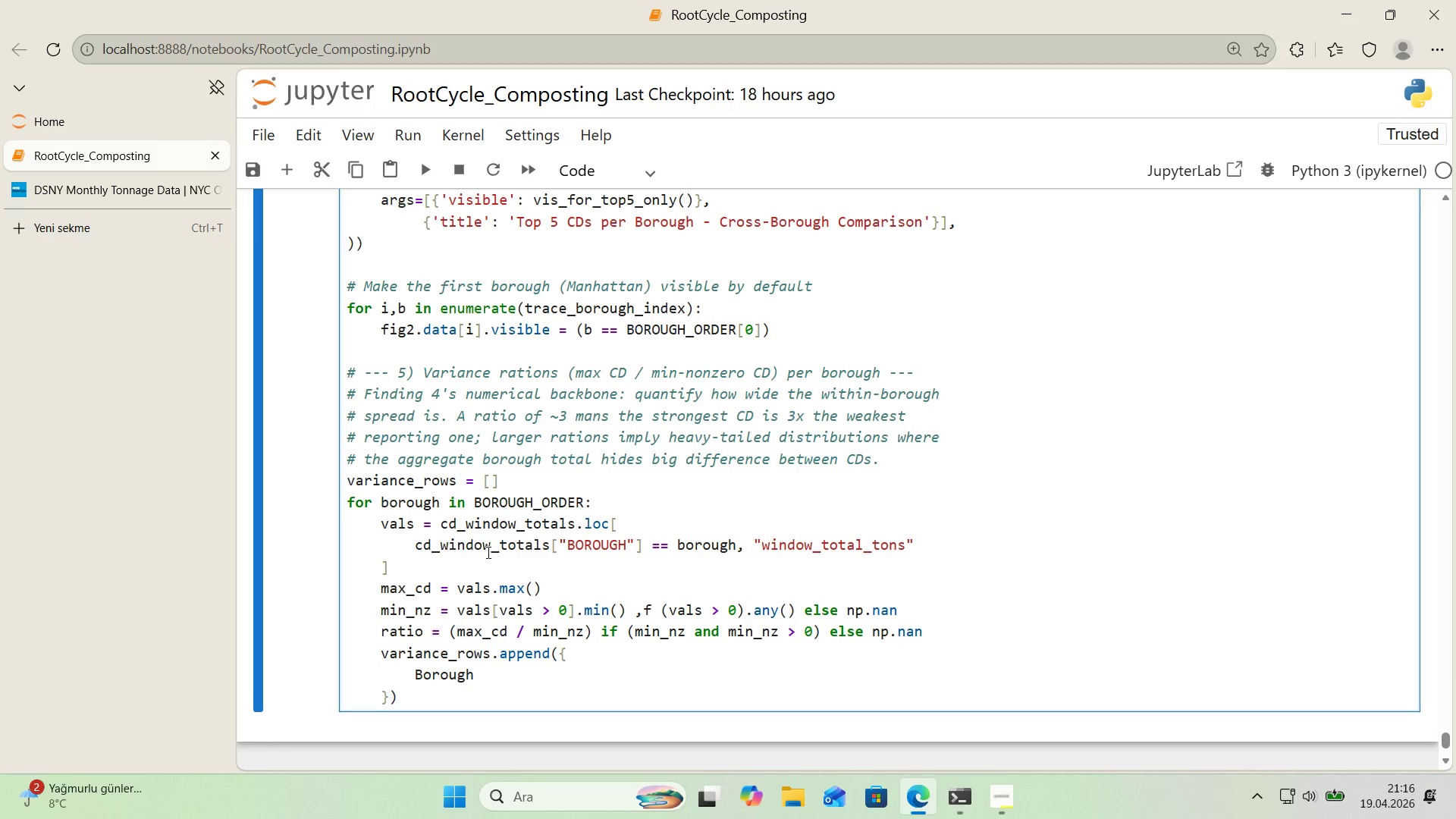 
left_click_drag(start_coordinate=[564, 546], to_coordinate=[558, 548])
 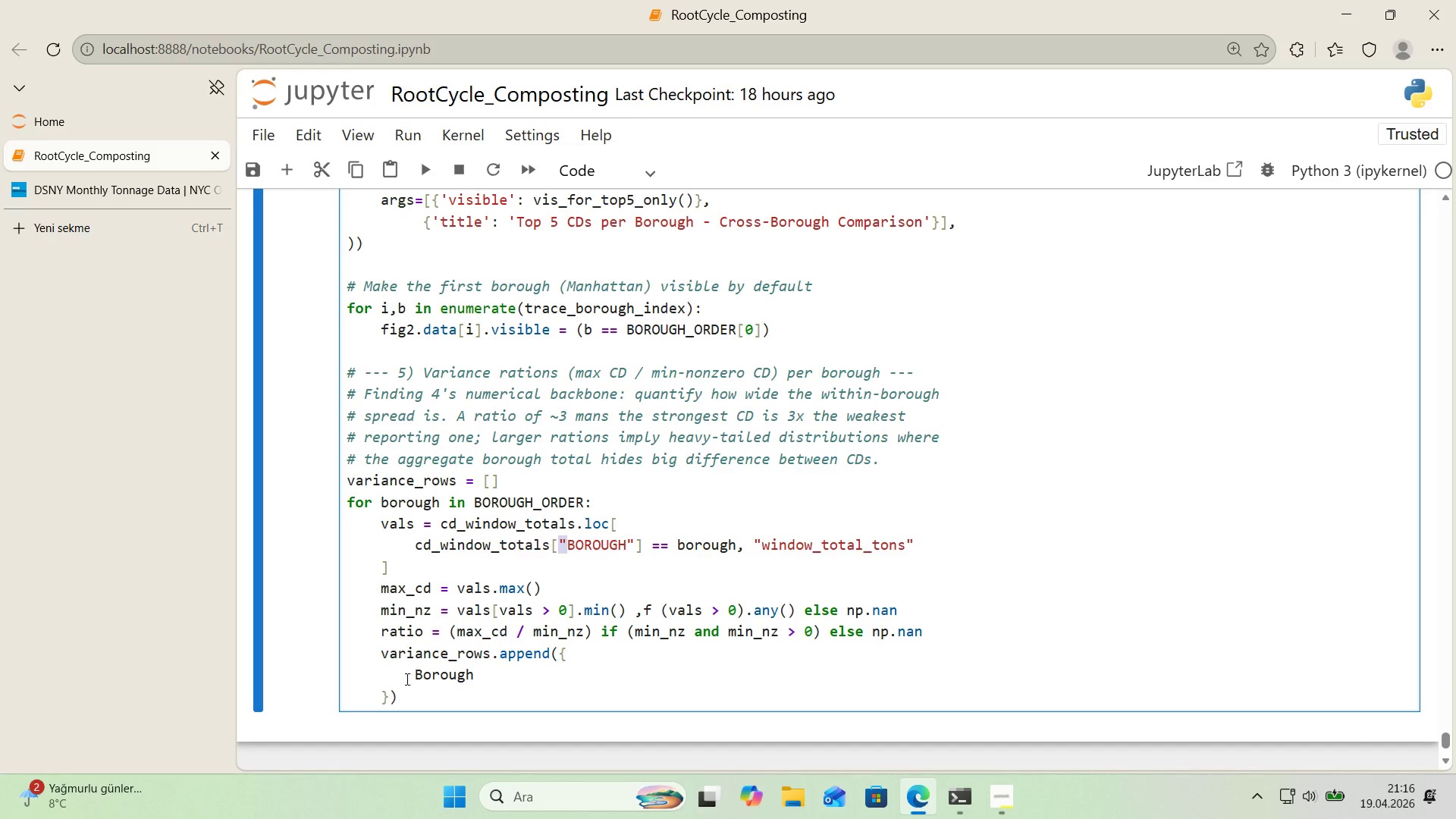 
key(Control+ControlLeft)
 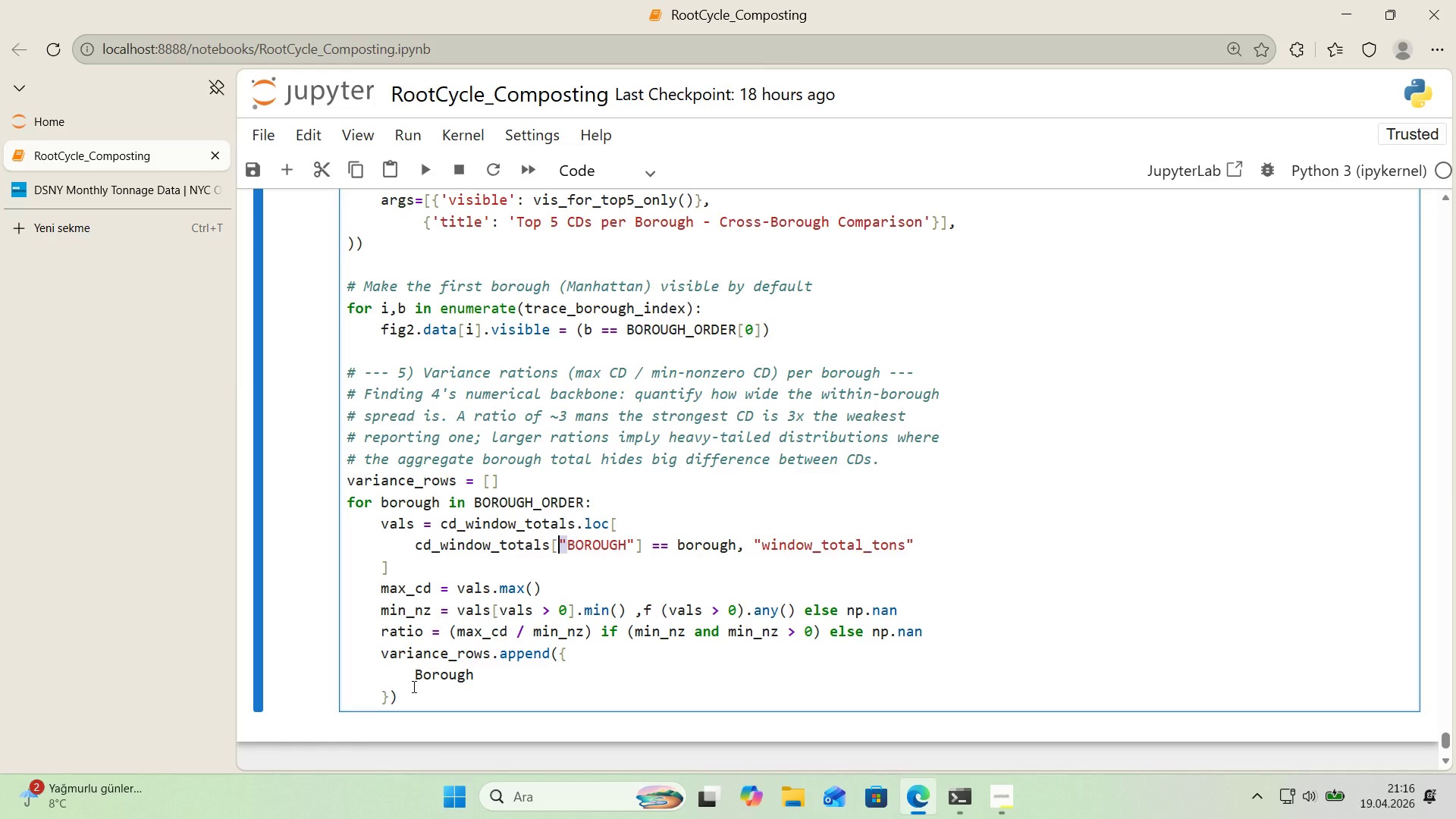 
key(Control+C)
 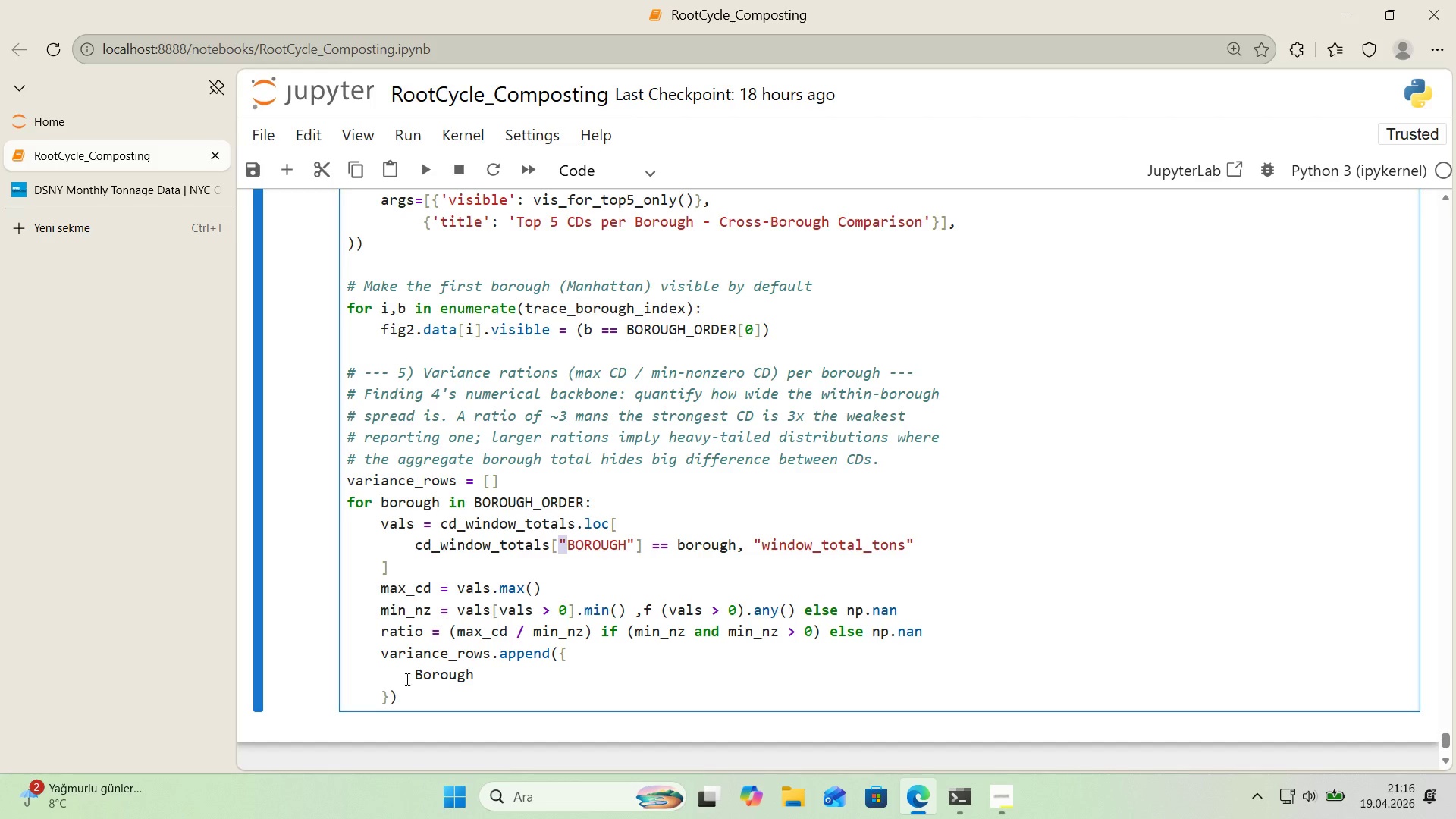 
left_click([406, 679])
 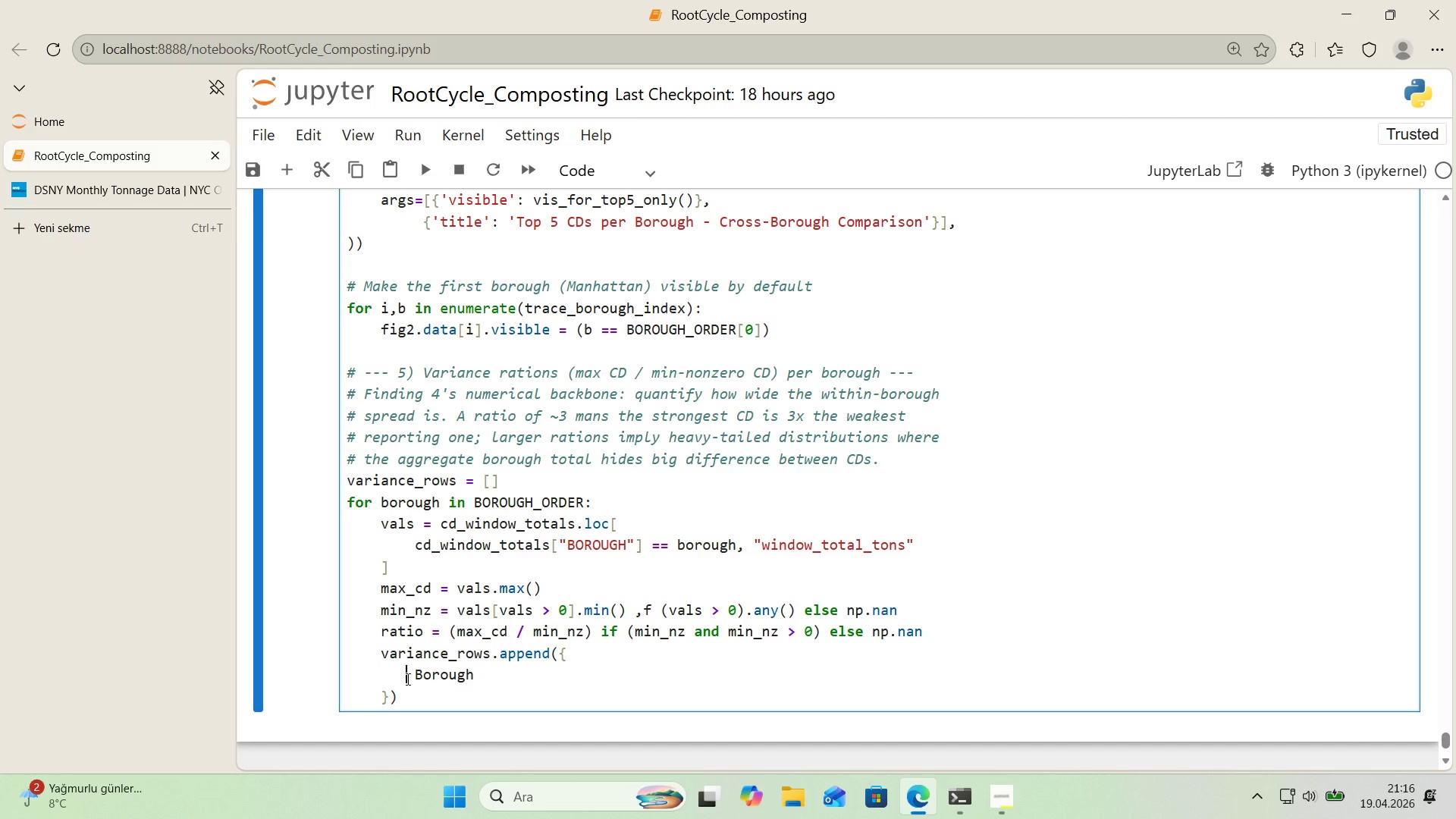 
key(Control+ControlLeft)
 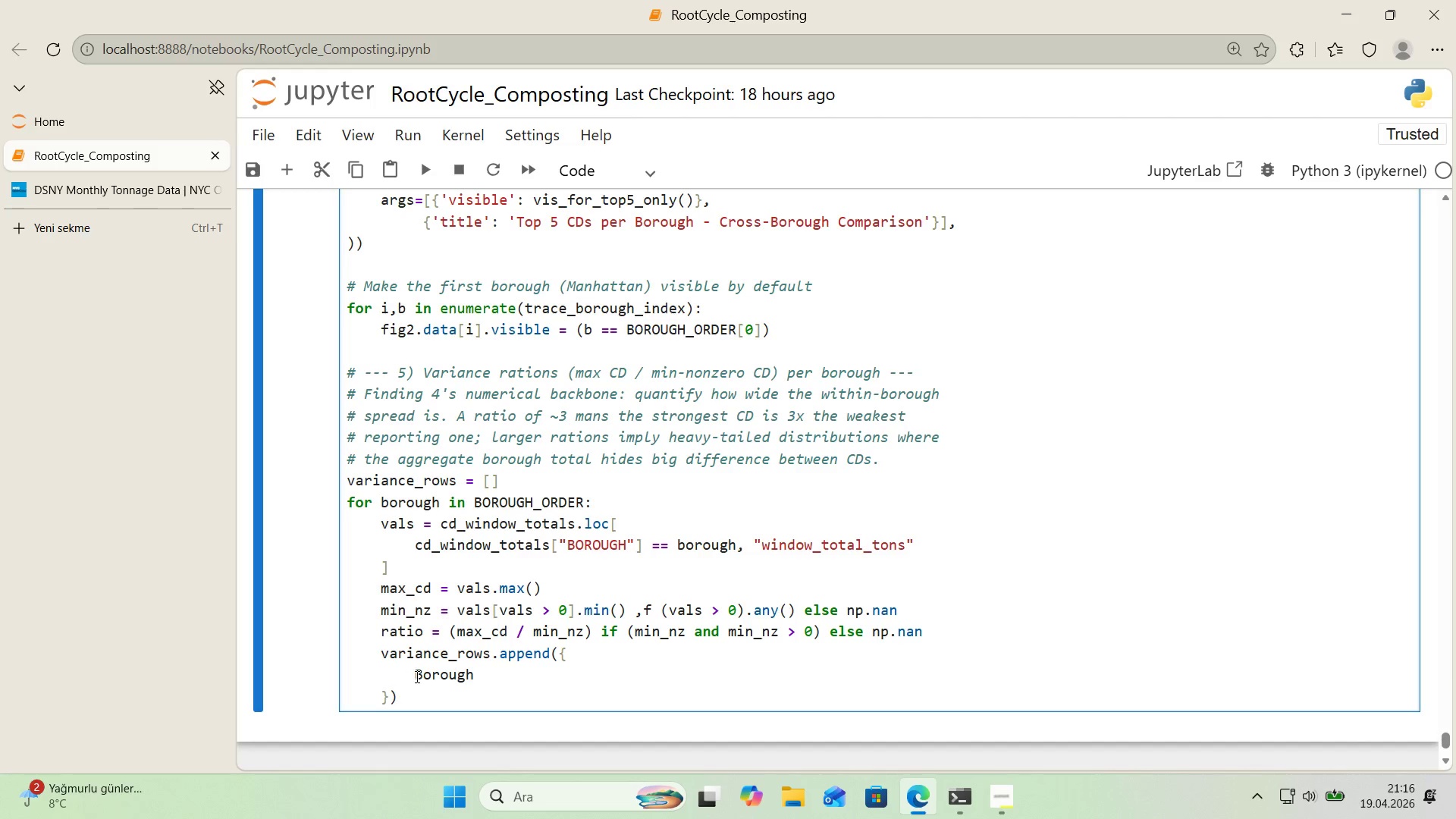 
left_click([412, 674])
 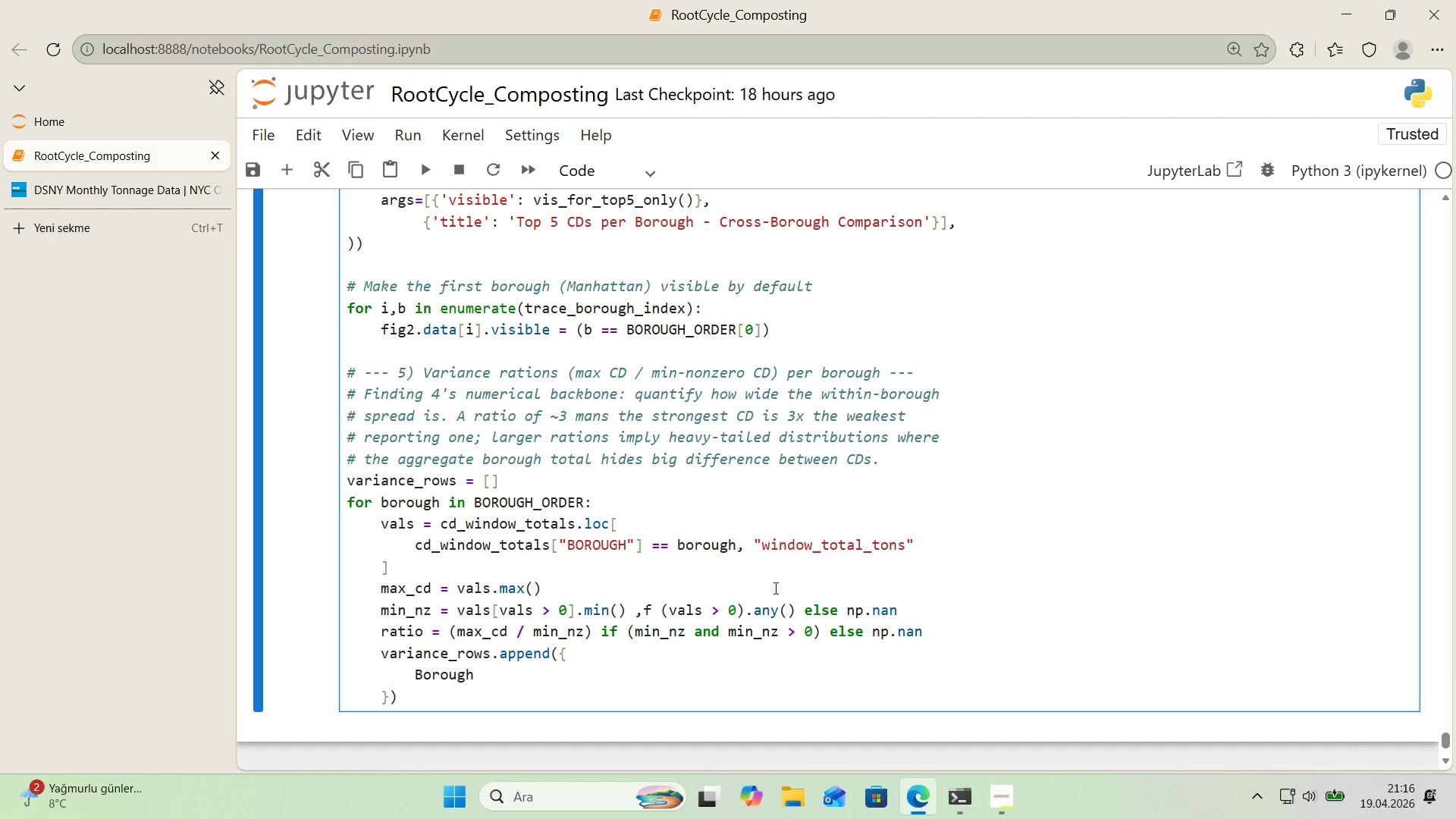 
key(Shift+ShiftRight)
 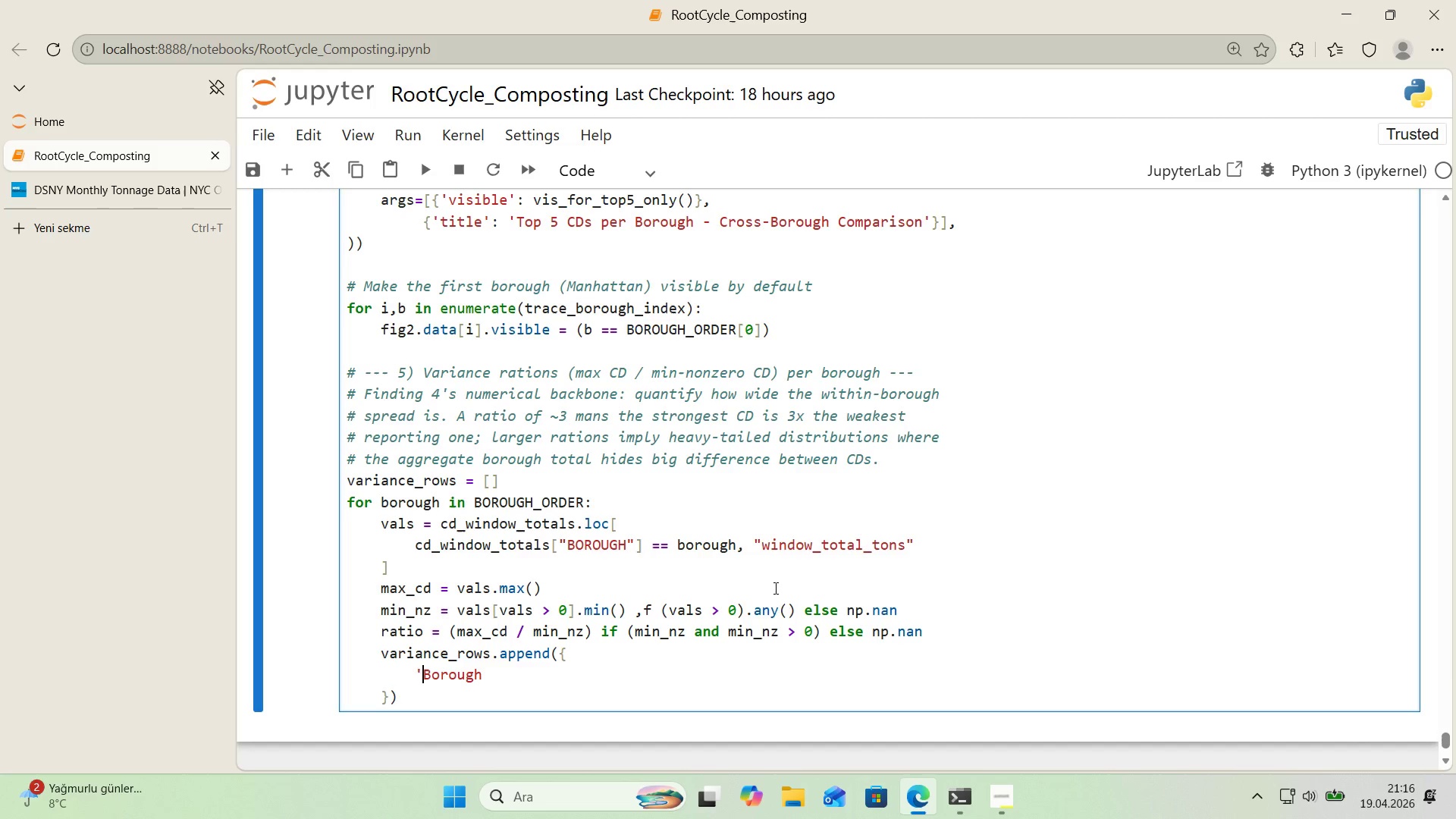 
key(Shift+2)
 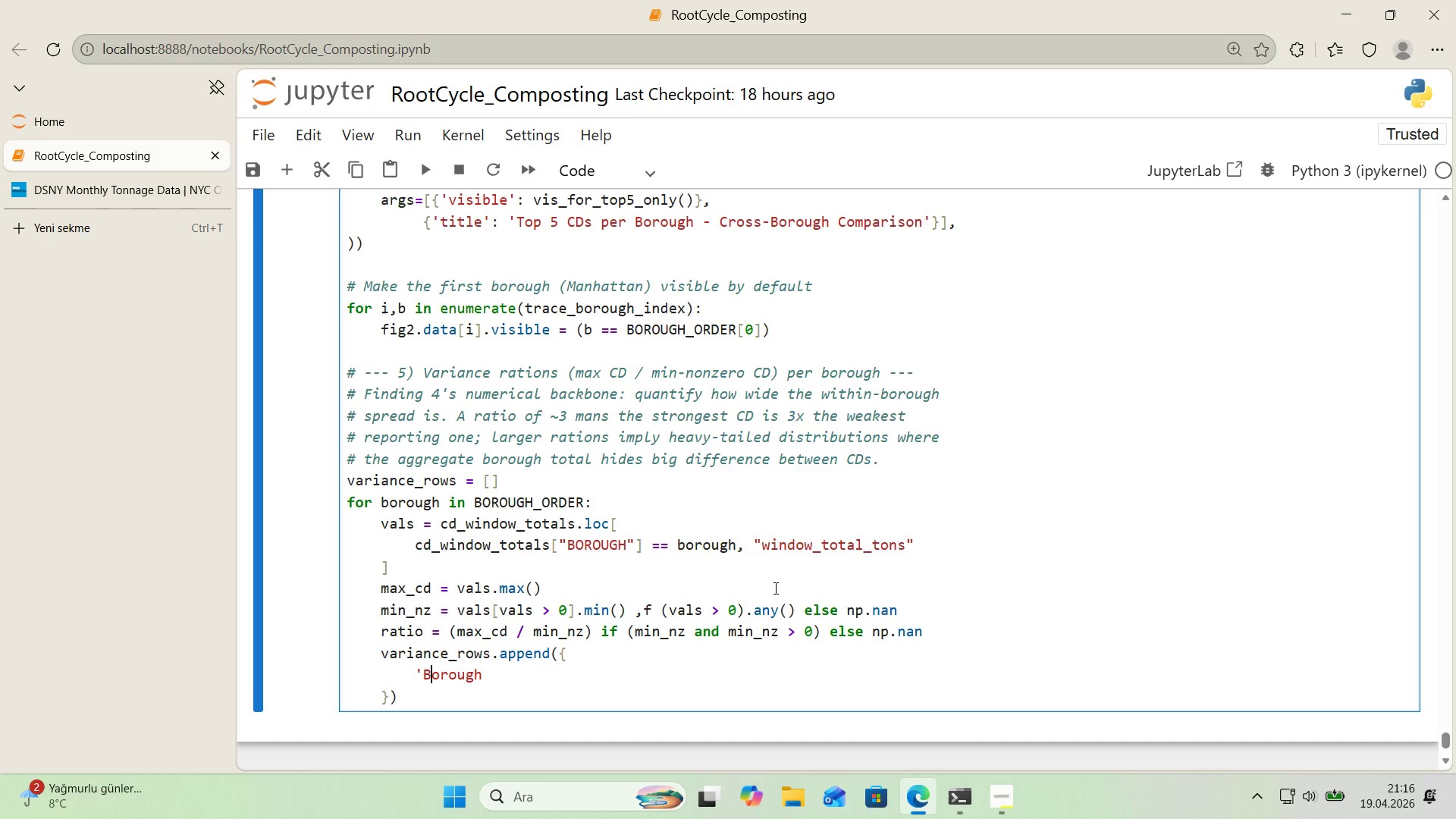 
key(ArrowRight)
 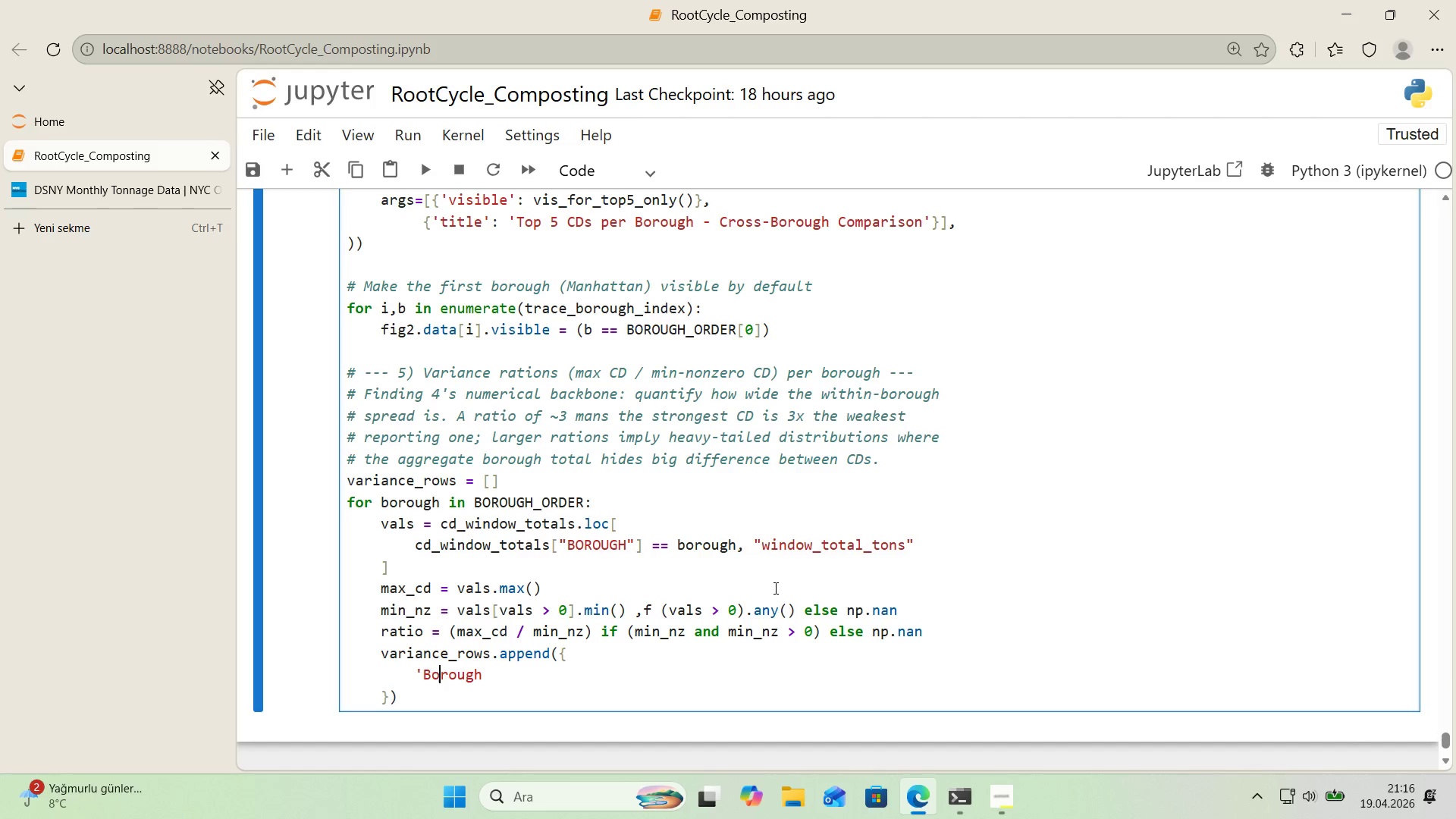 
key(ArrowRight)
 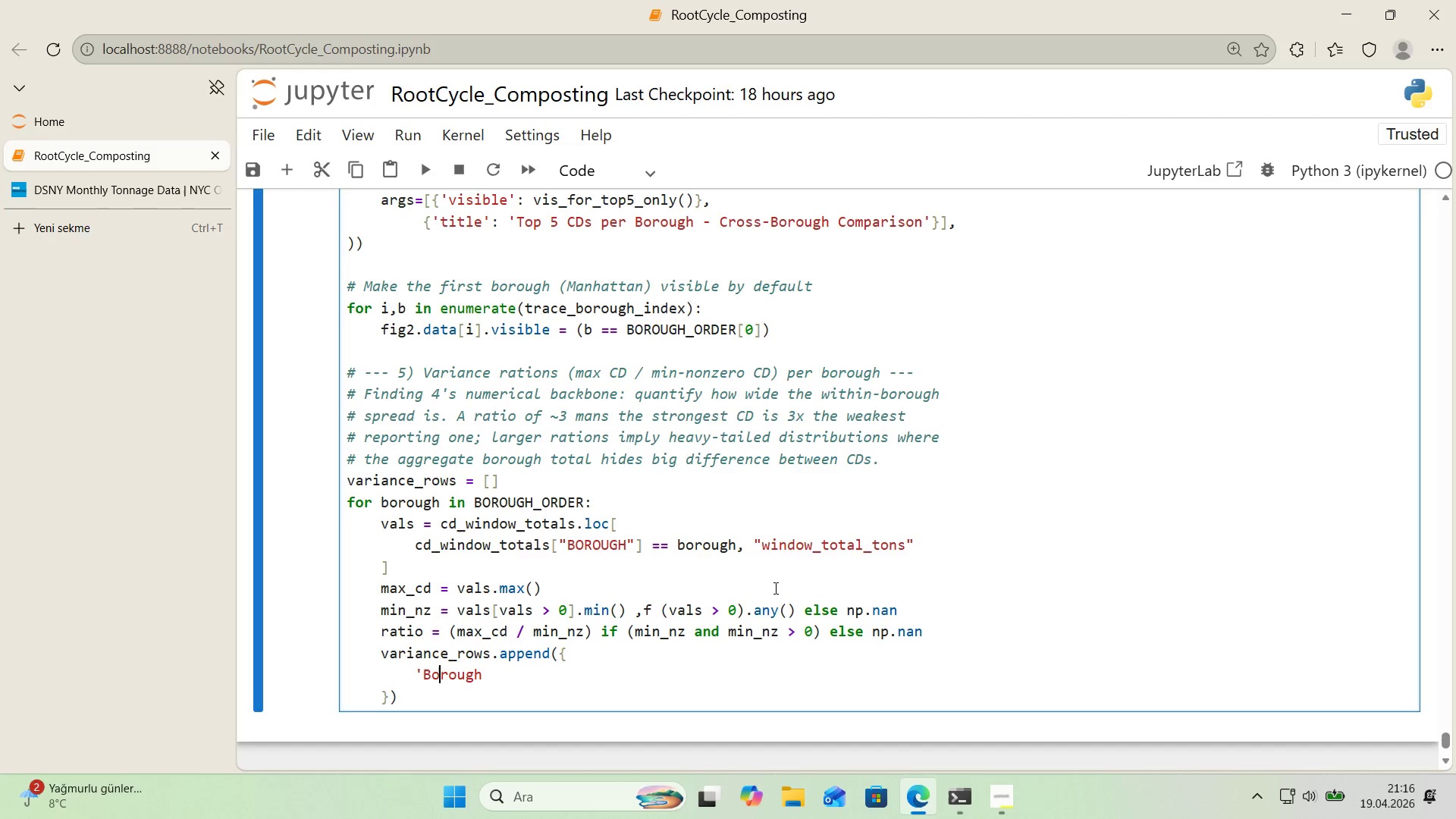 
key(ArrowRight)
 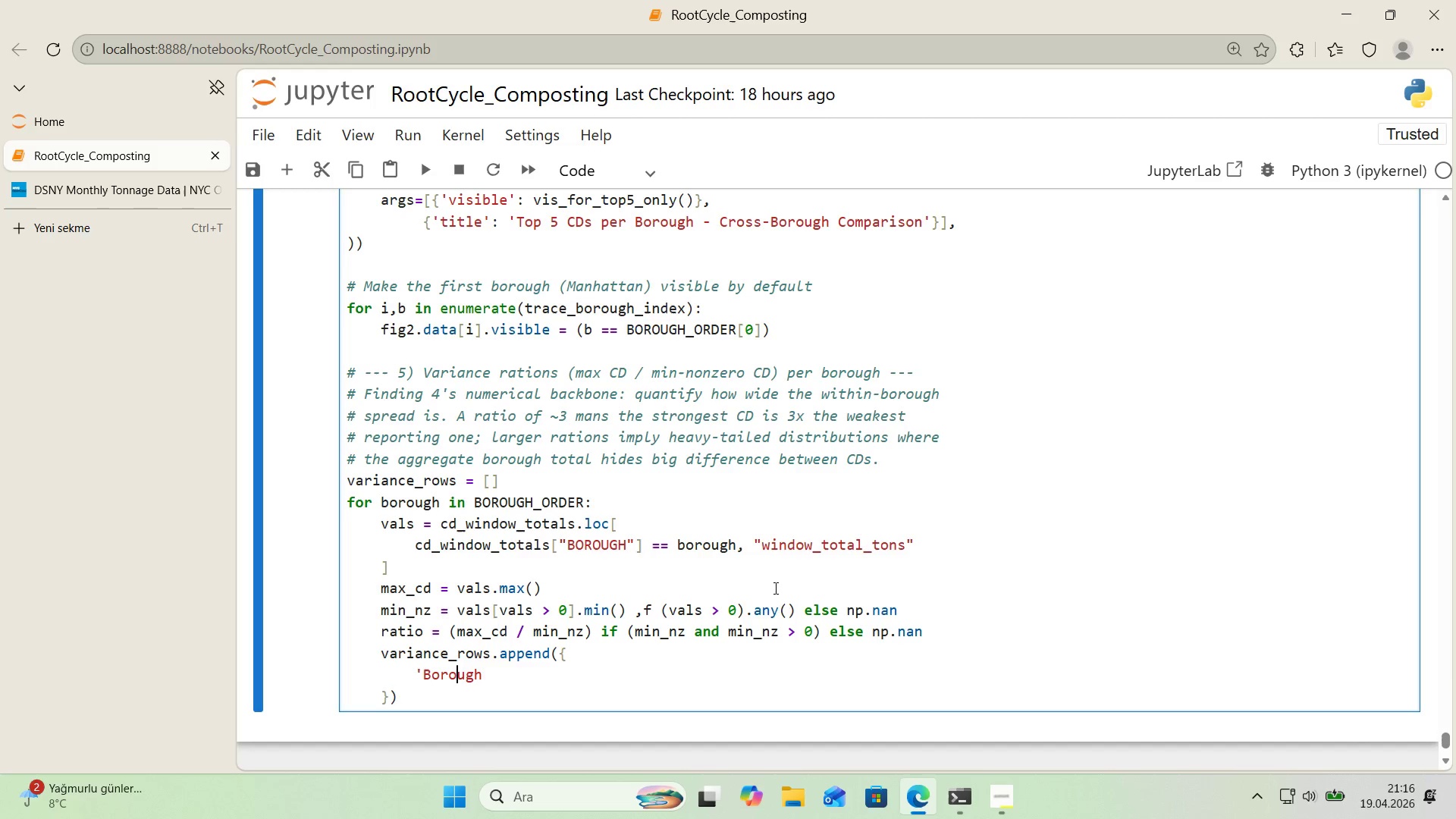 
key(ArrowRight)
 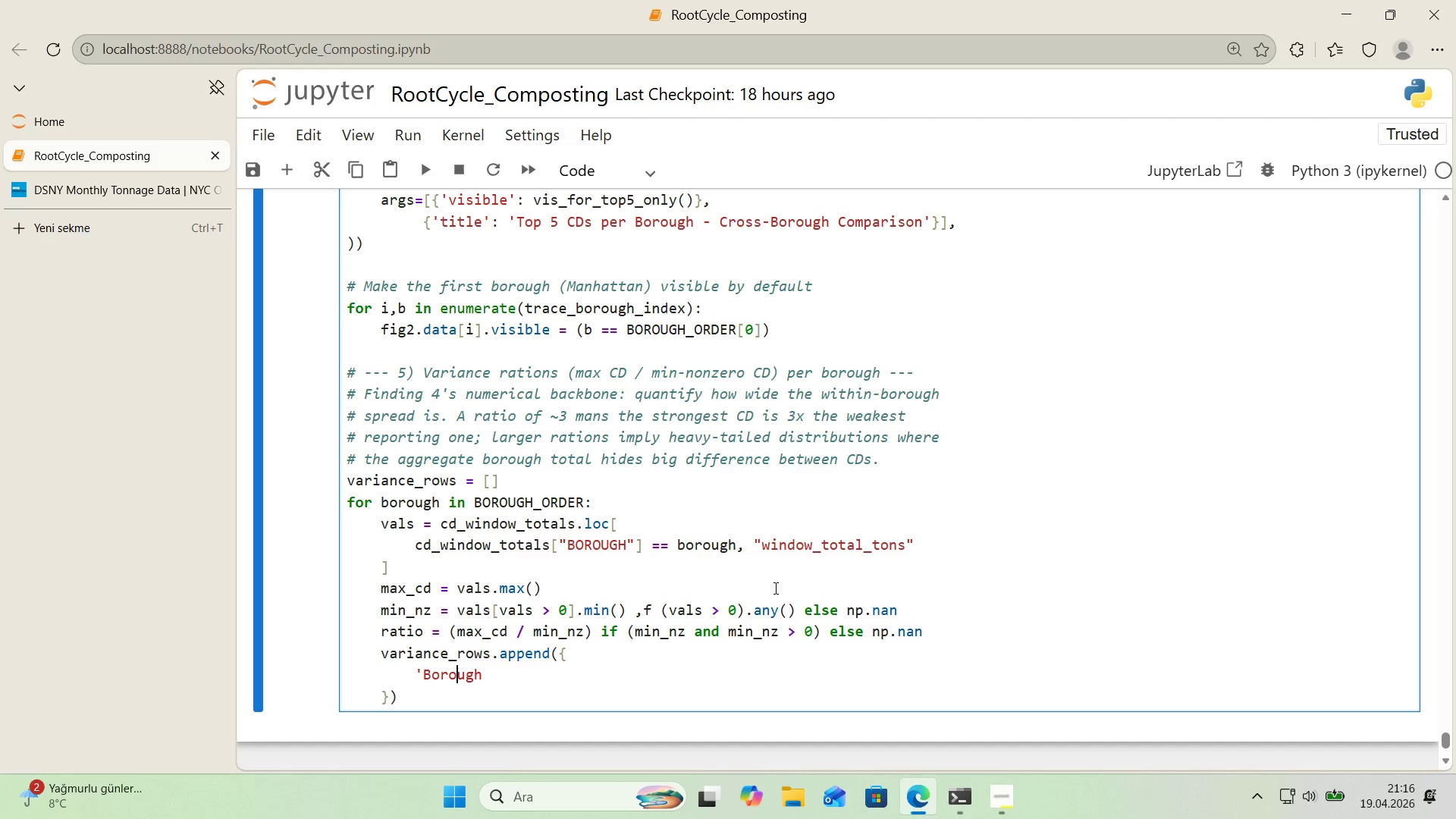 
key(ArrowRight)
 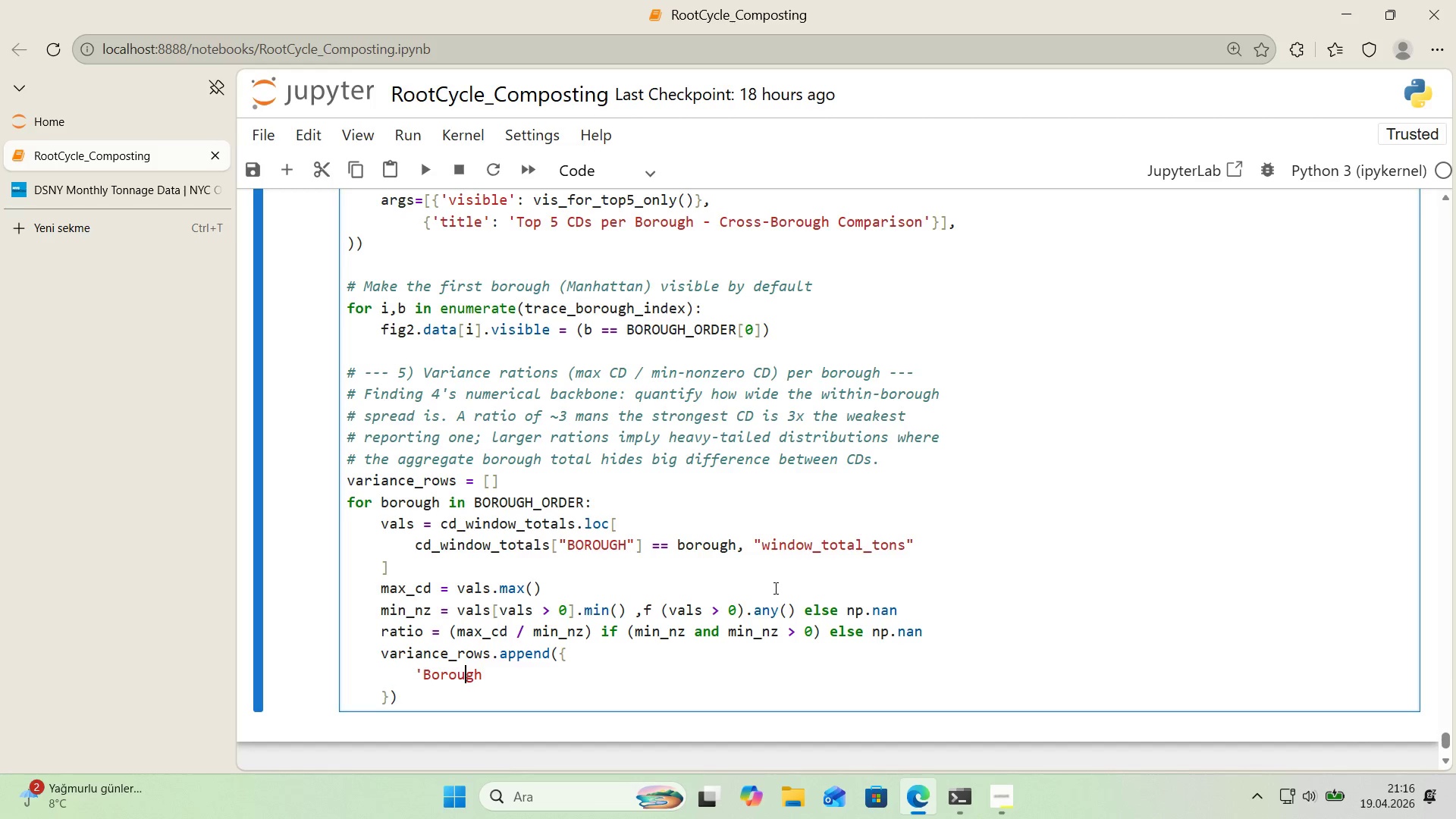 
key(ArrowRight)
 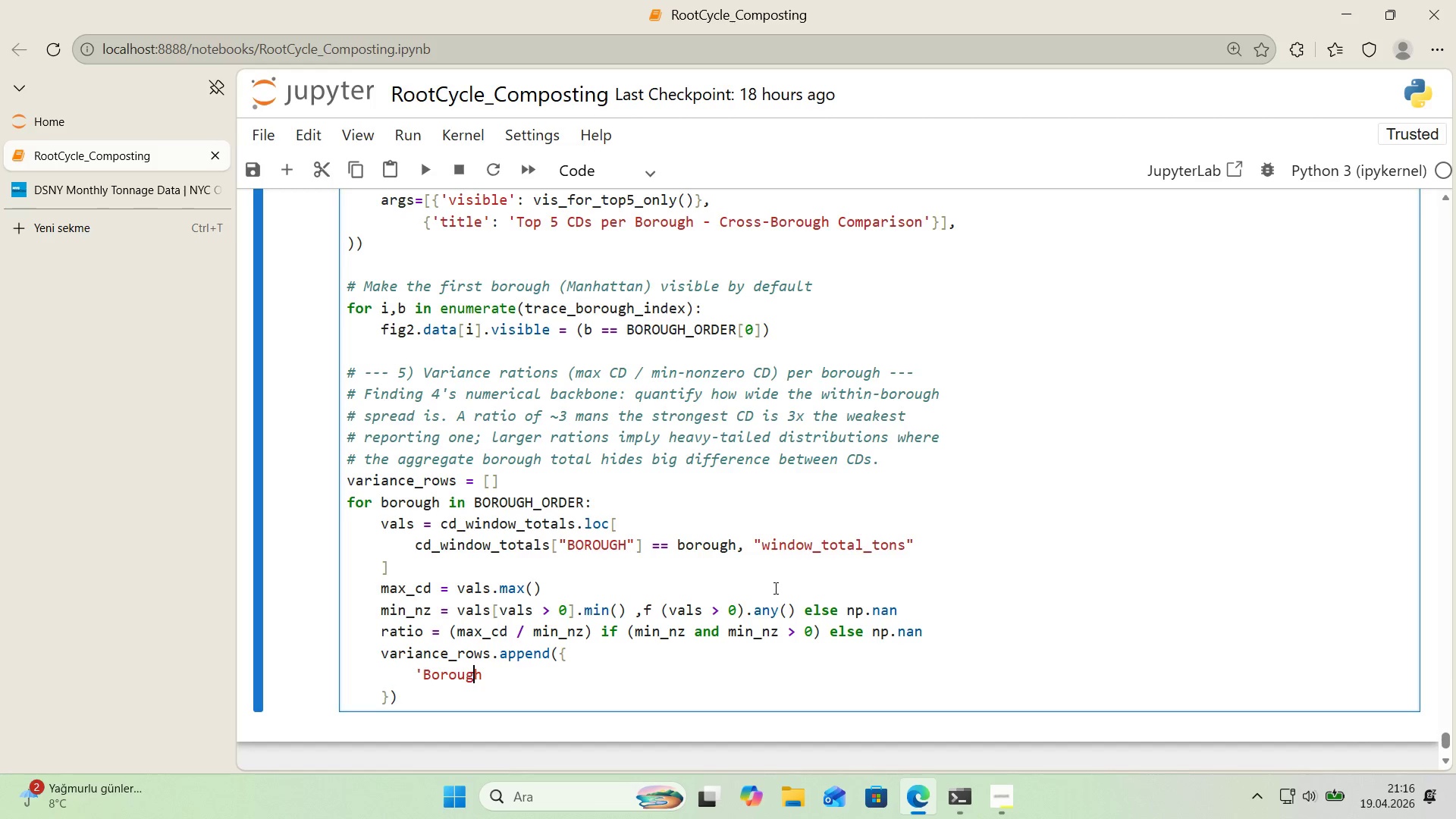 
key(ArrowRight)
 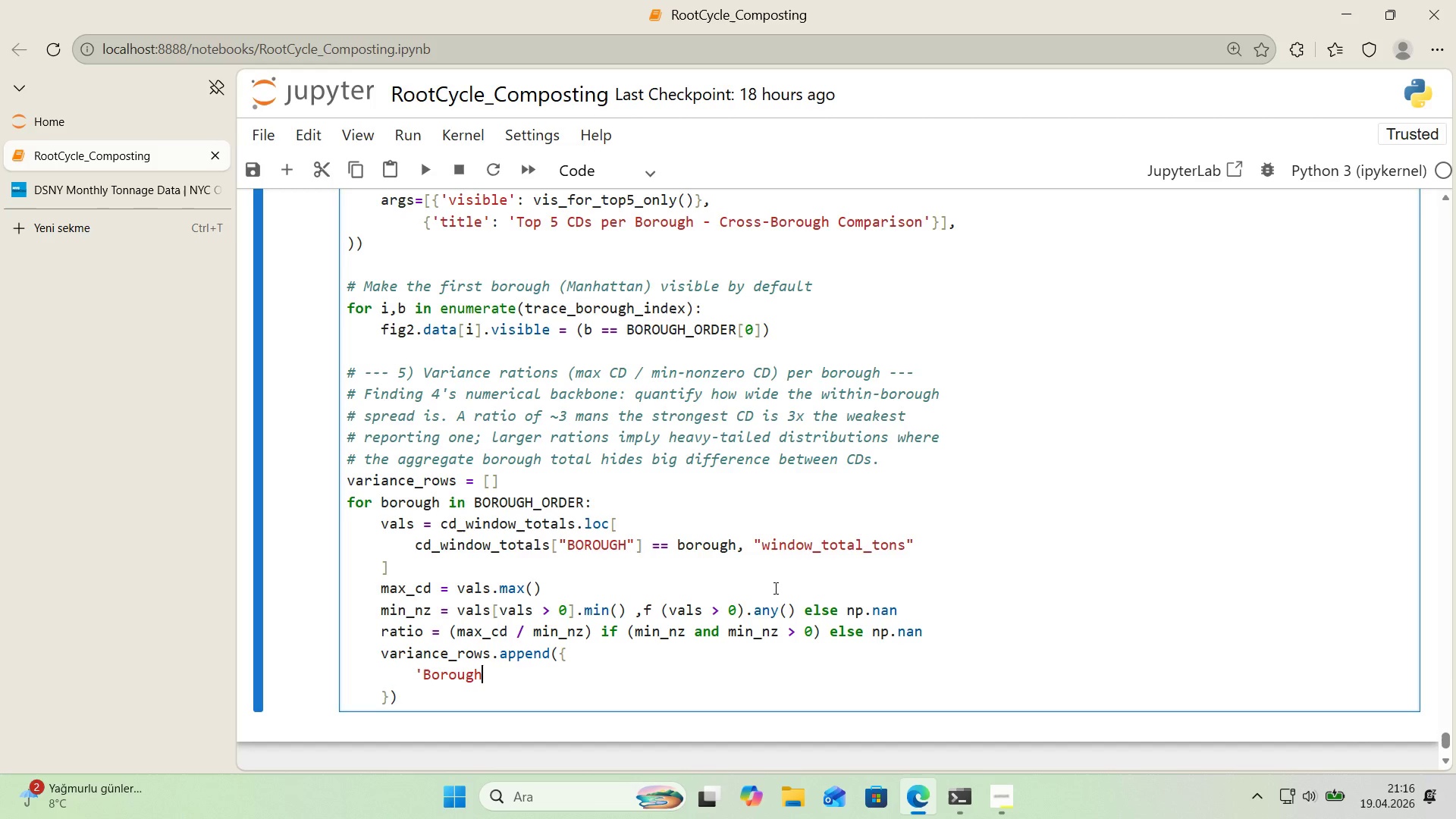 
type(@> bro)
key(Backspace)
key(Backspace)
type(orough)
 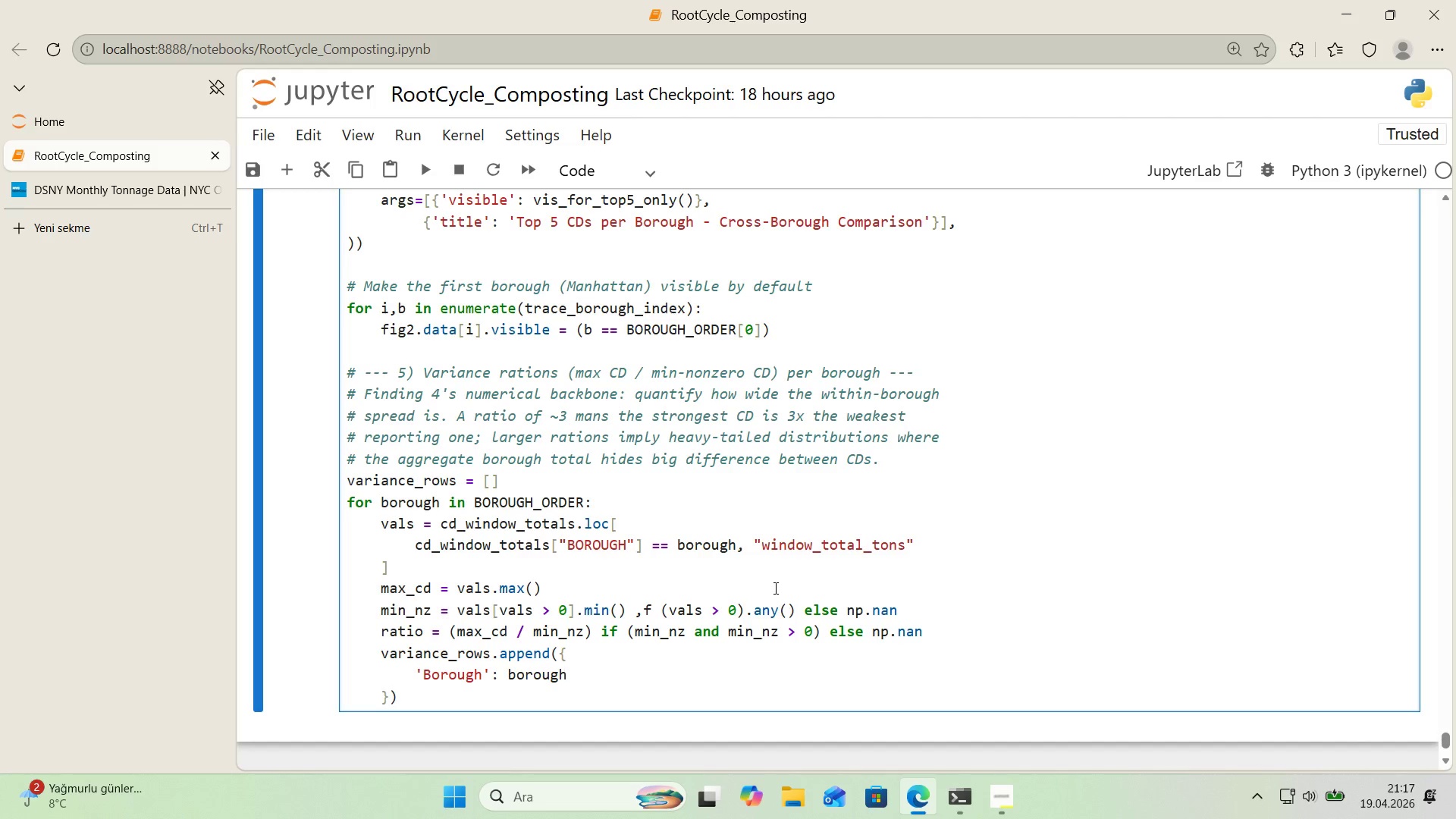 
wait(19.97)
 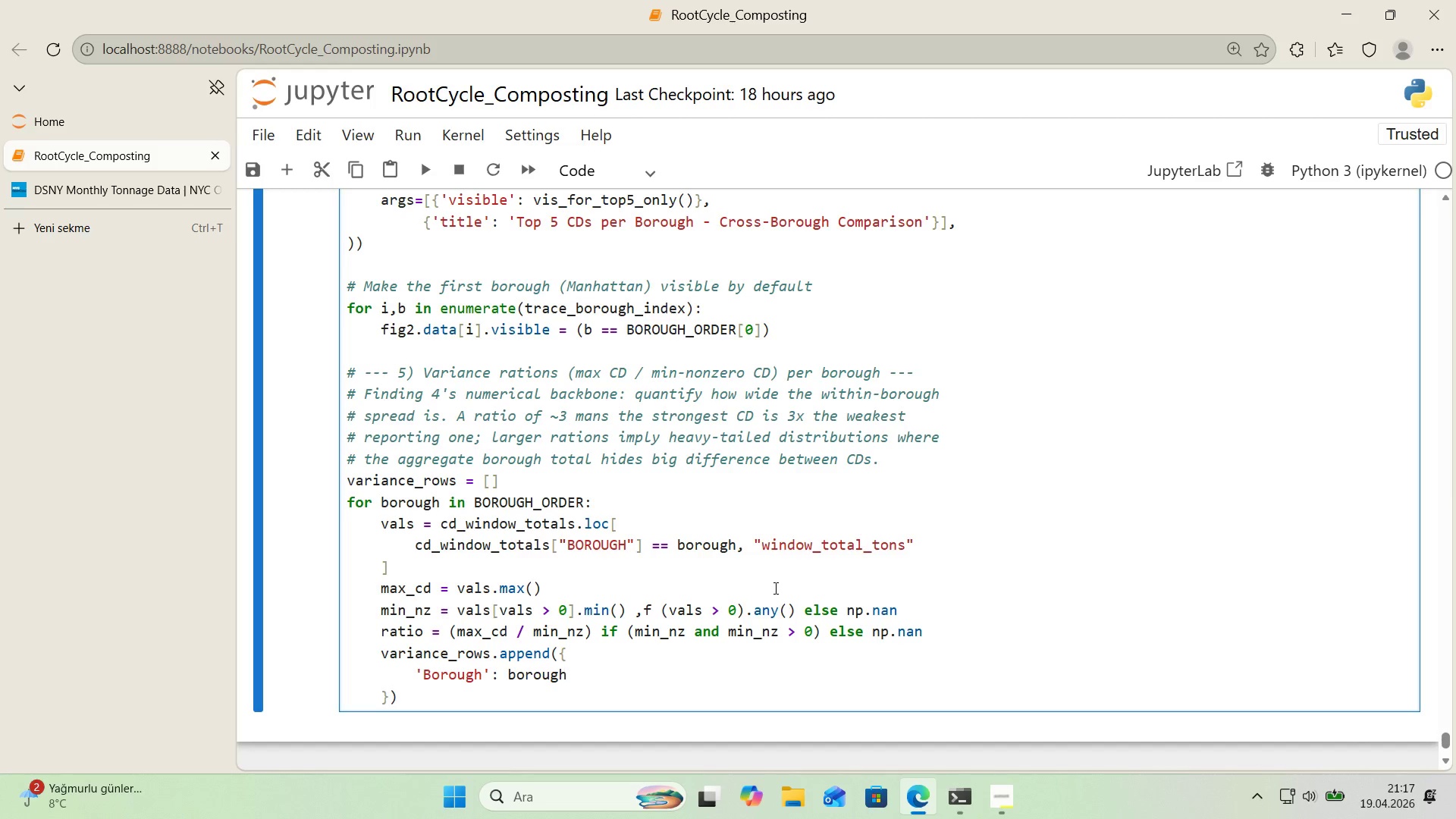 
key(Comma)
 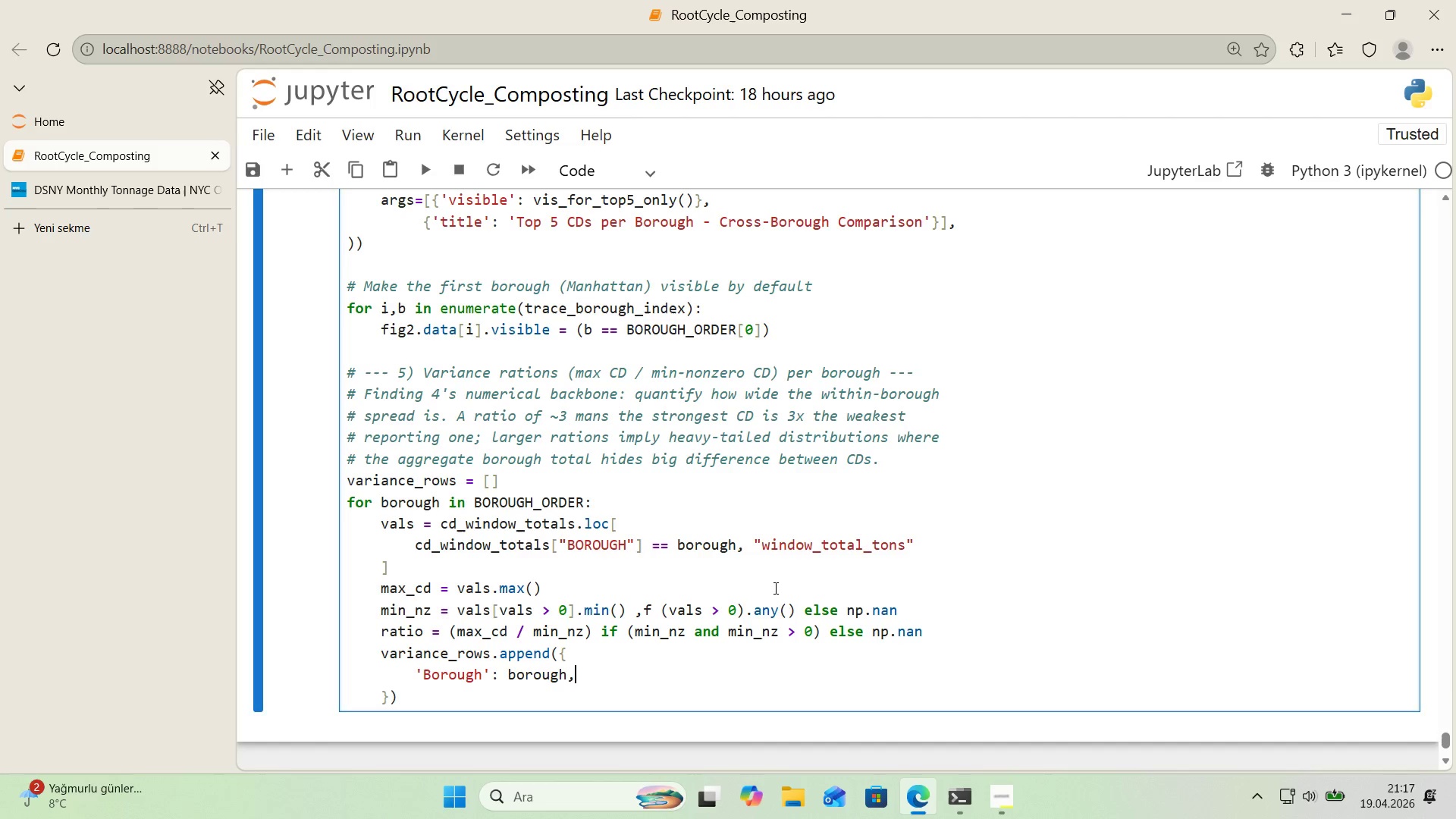 
key(Enter)
 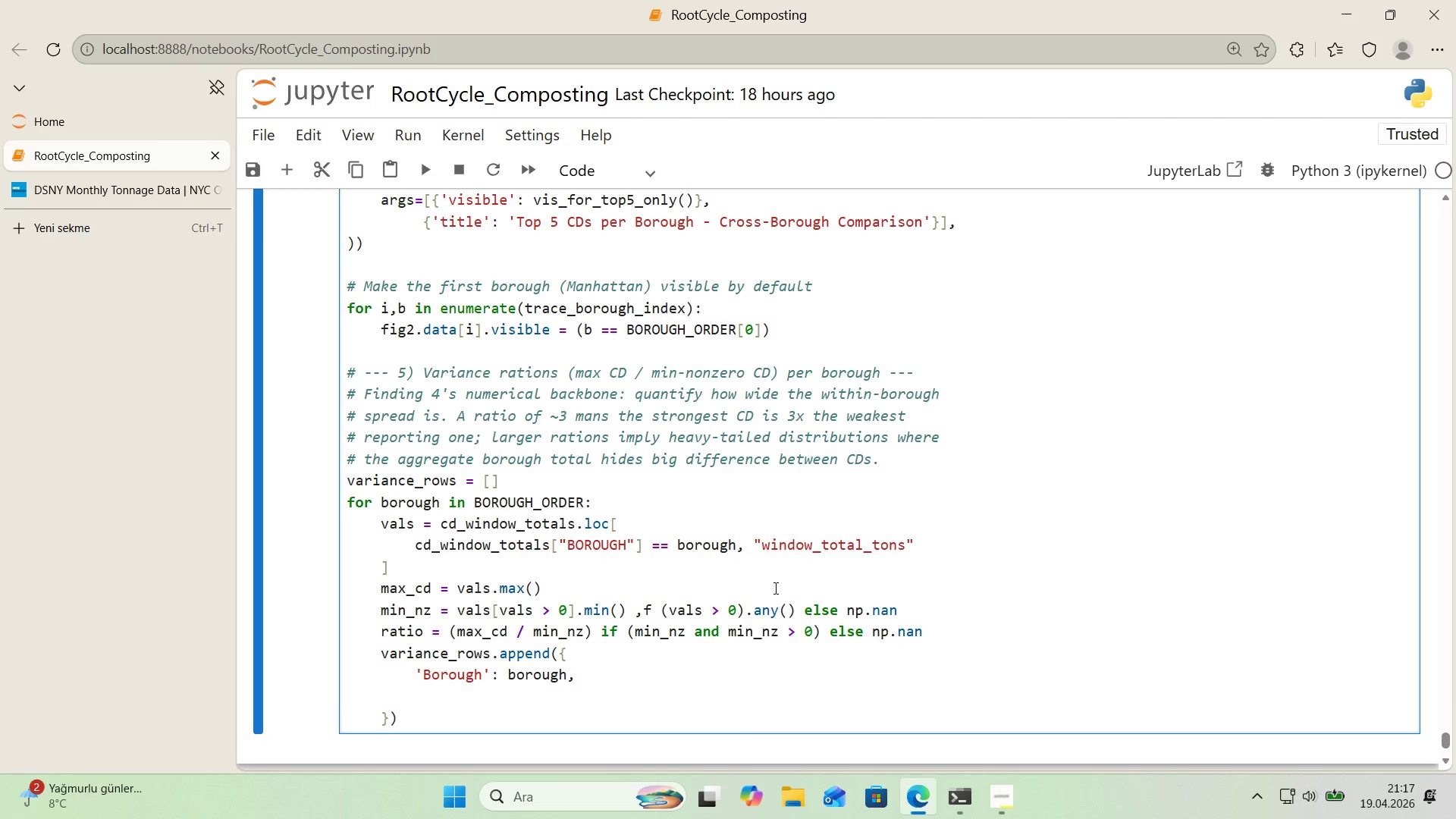 
type(@@)
 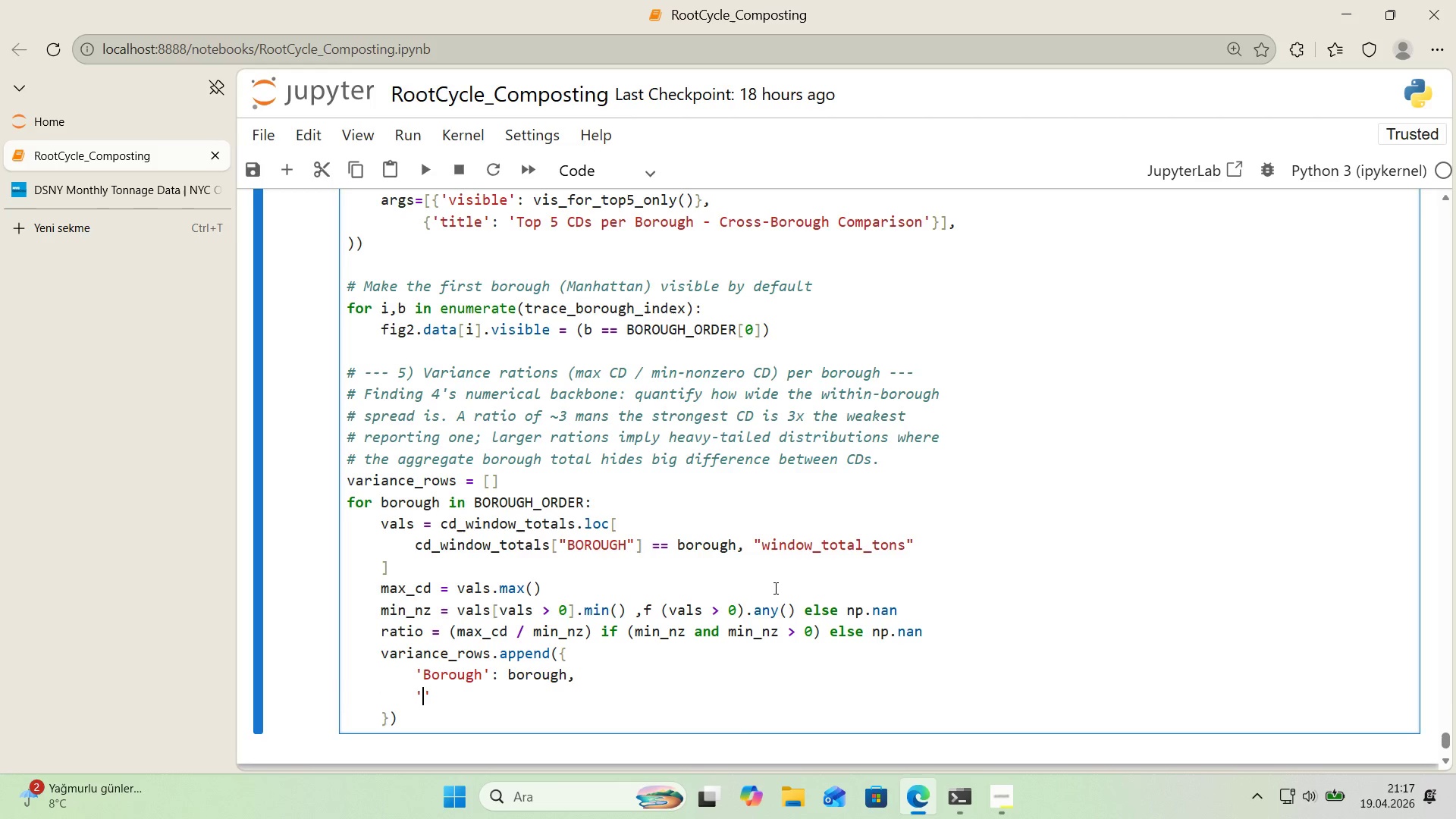 
key(ArrowLeft)
 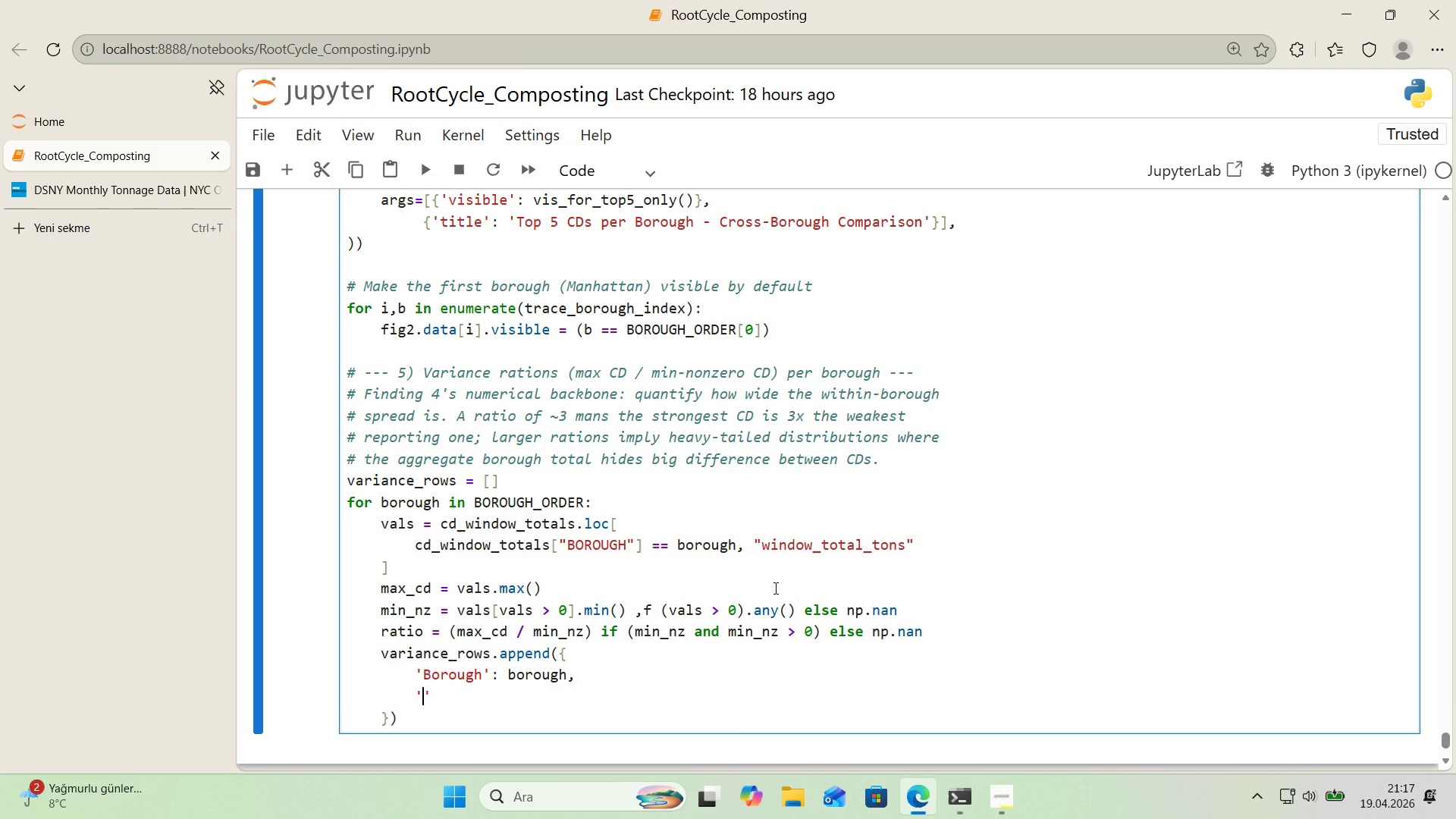 
type(Max CD tons)
 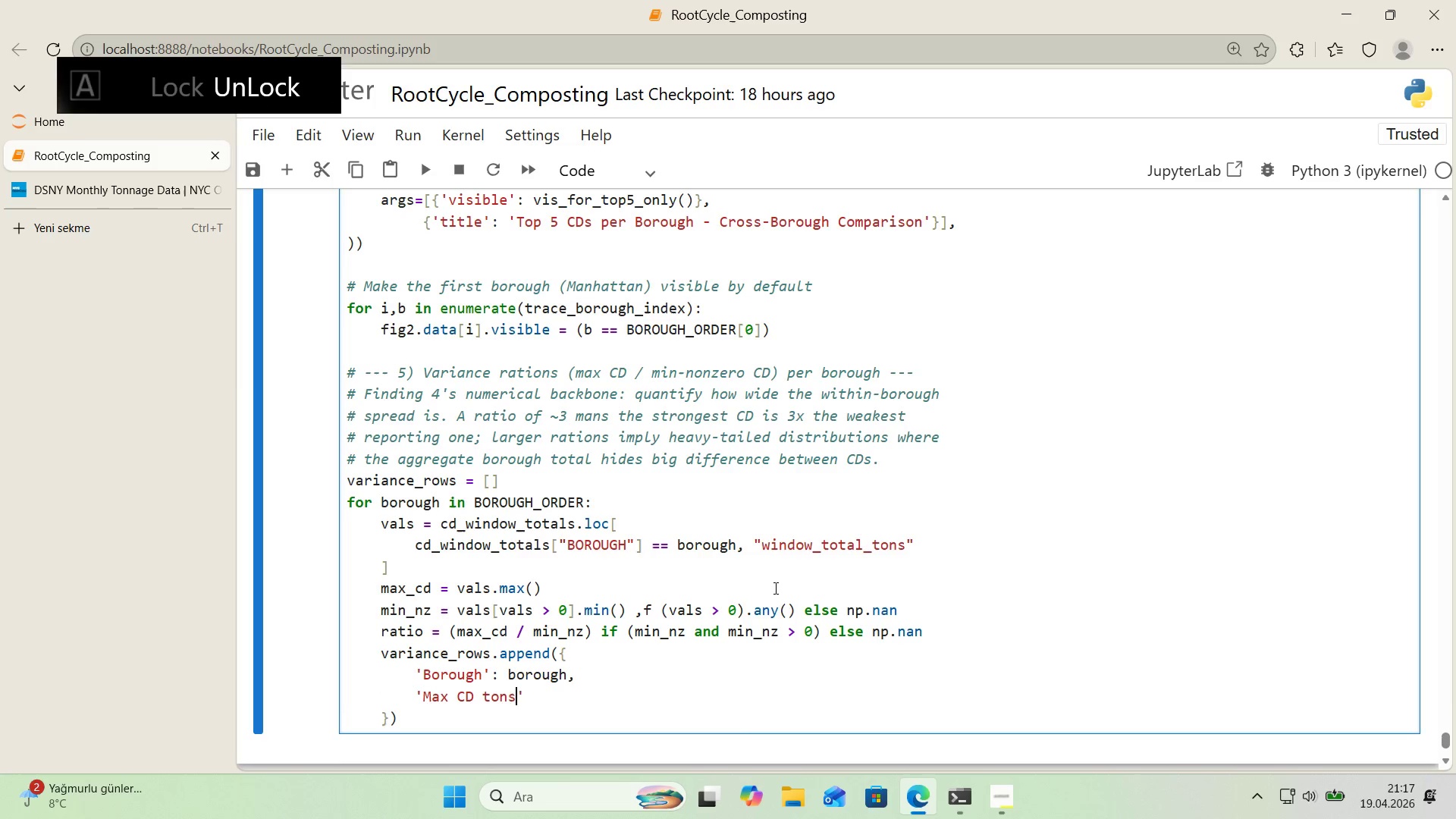 
key(ArrowRight)
 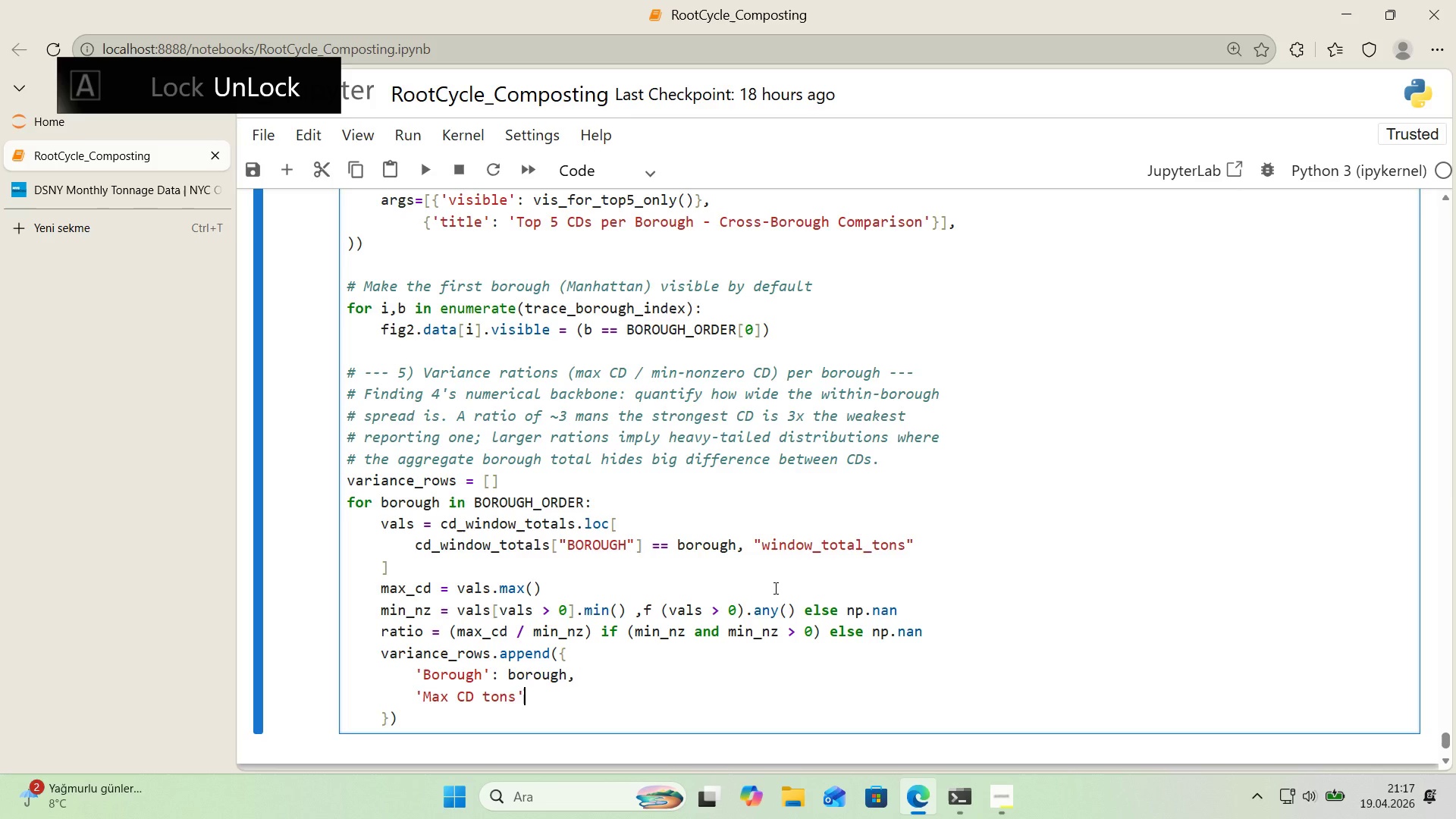 
type(> round*()
 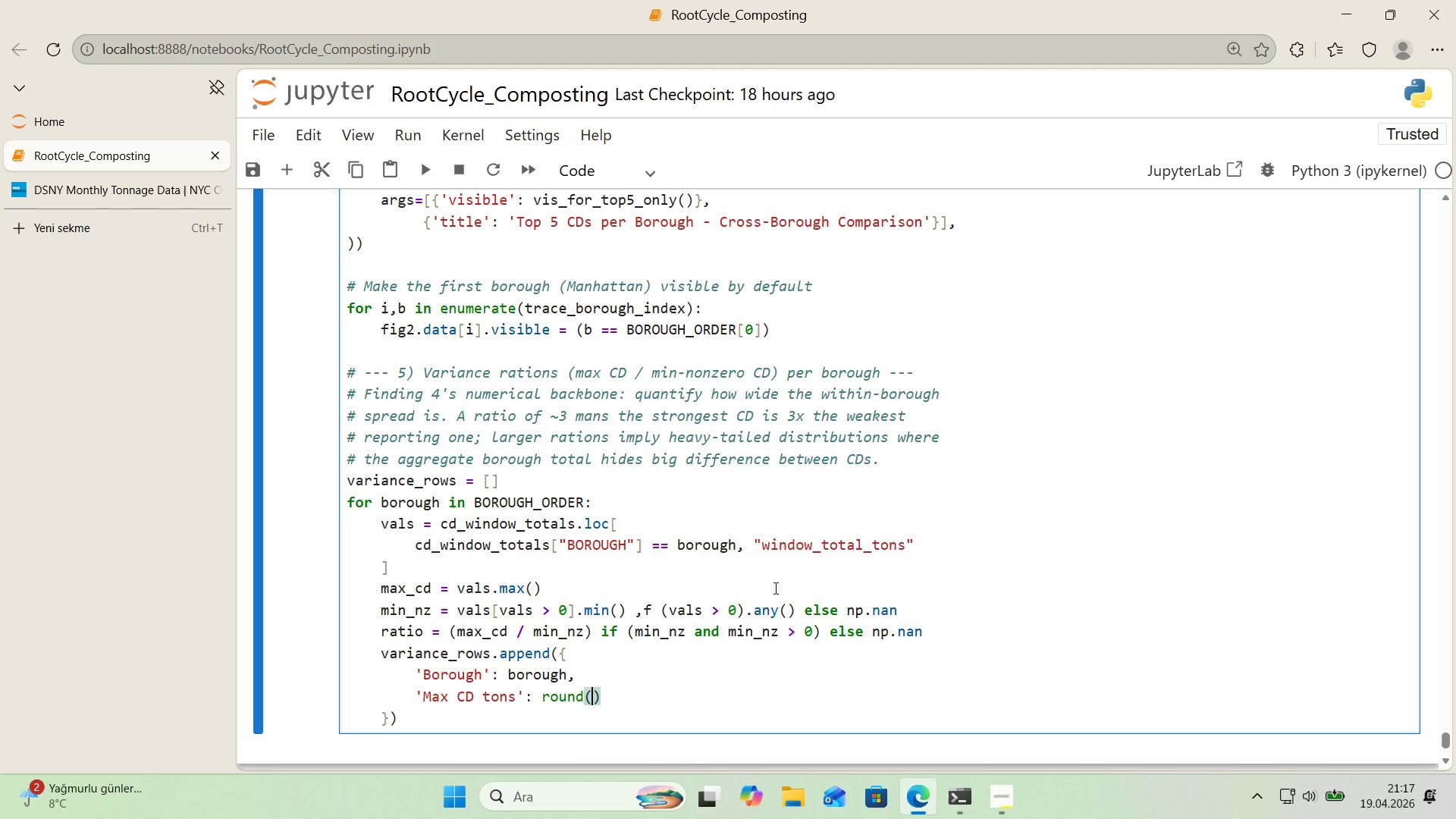 
 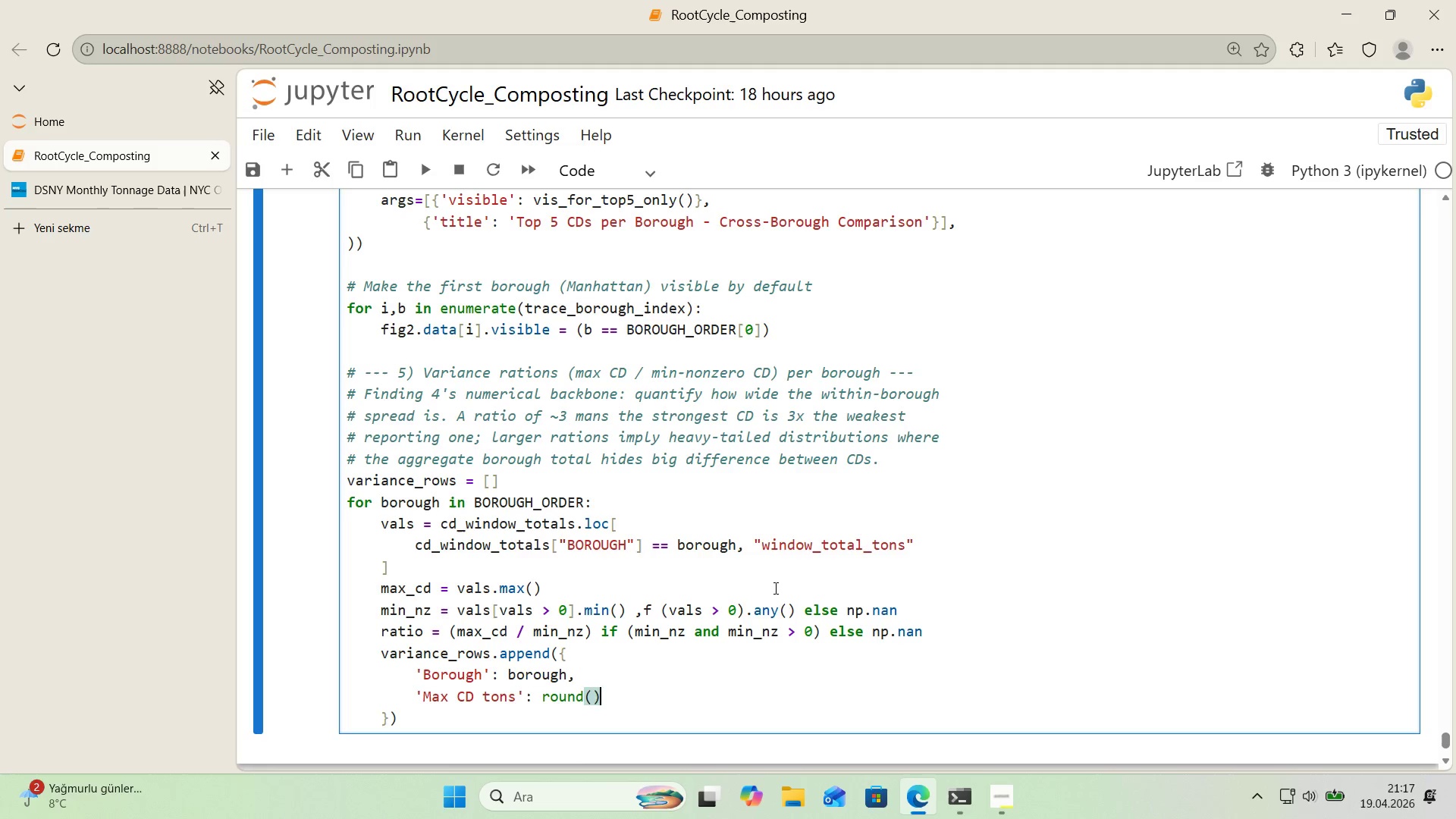 
key(ArrowLeft)
 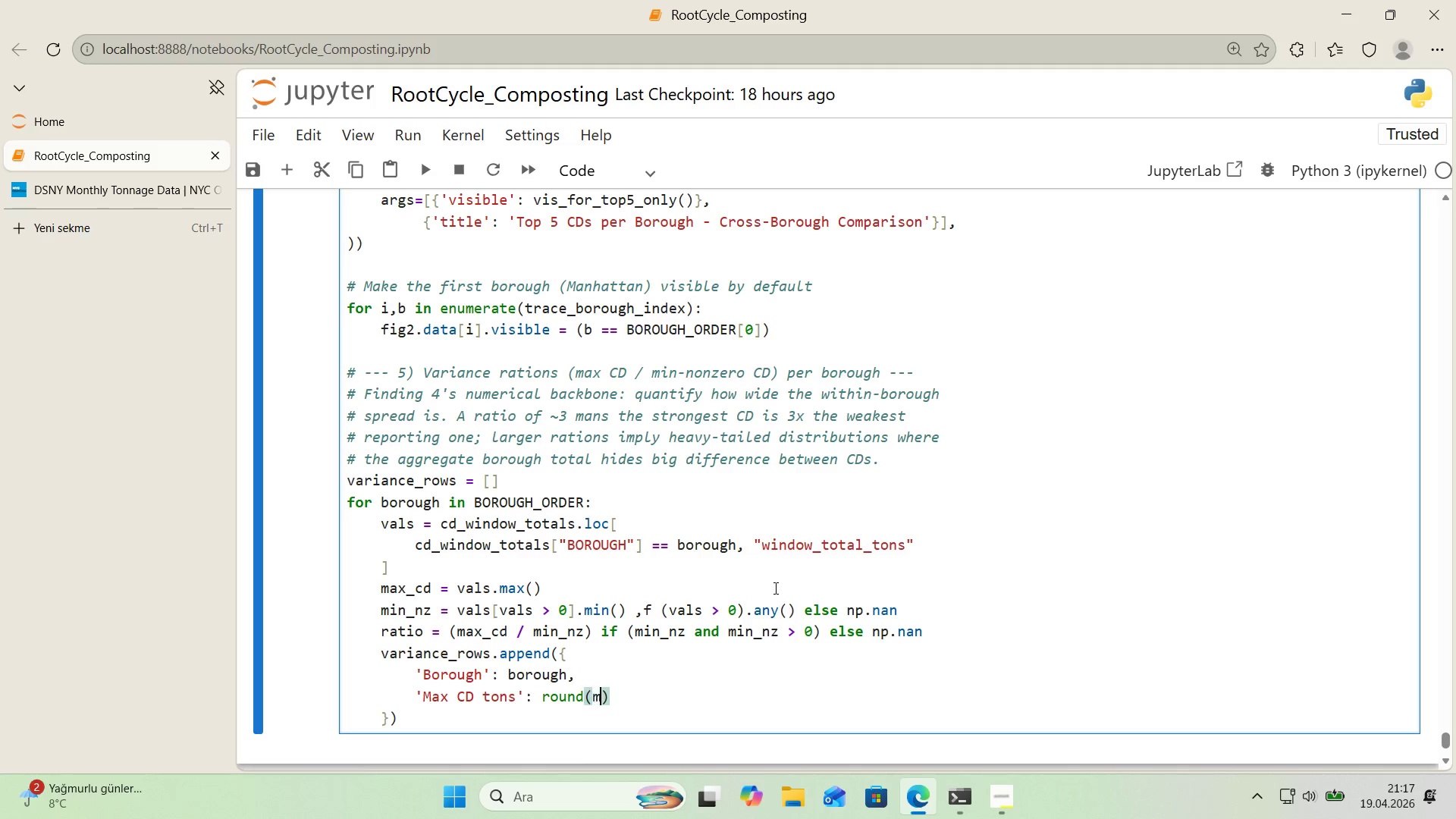 
type(max_cd, 0)
 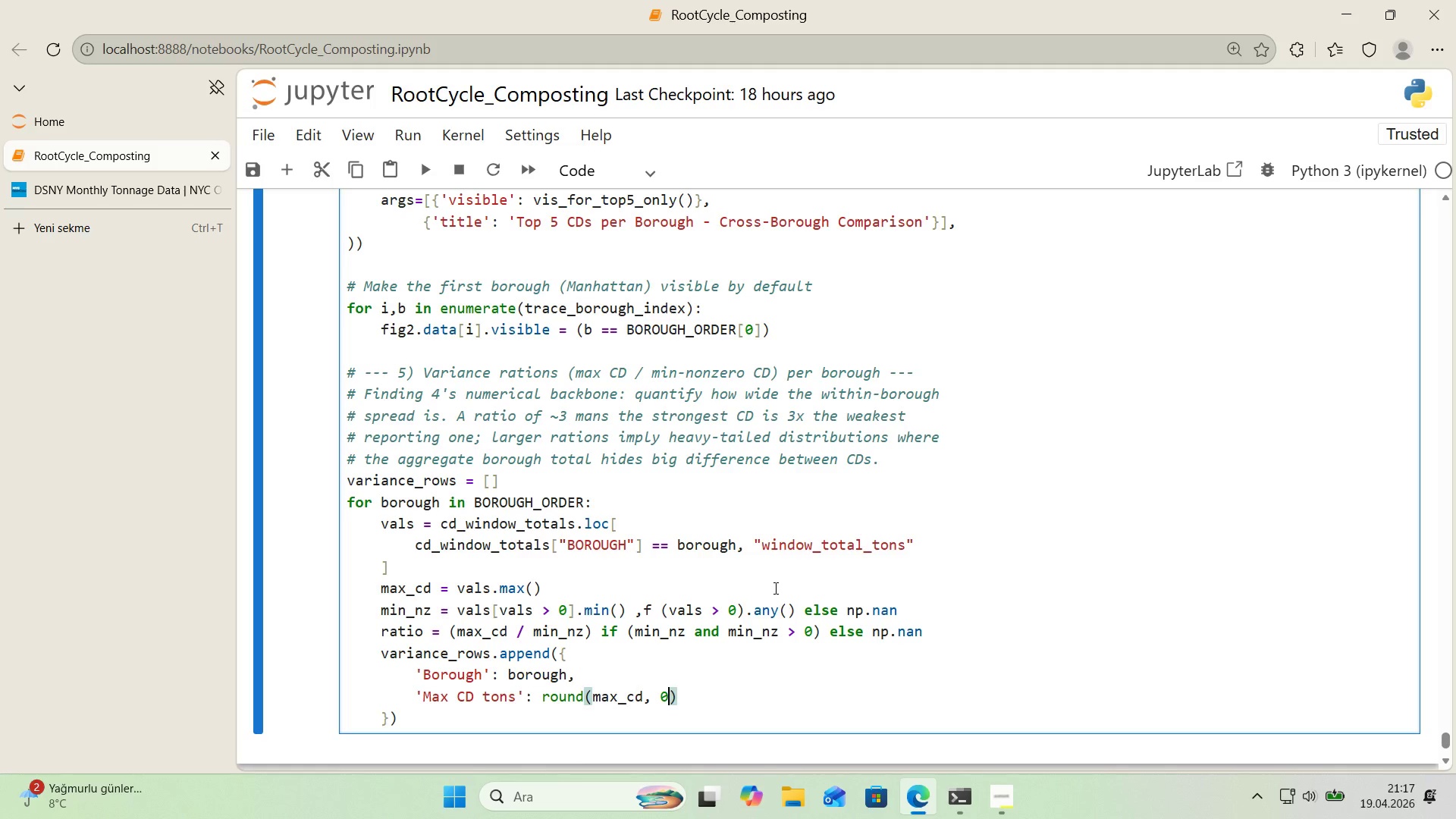 
wait(50.67)
 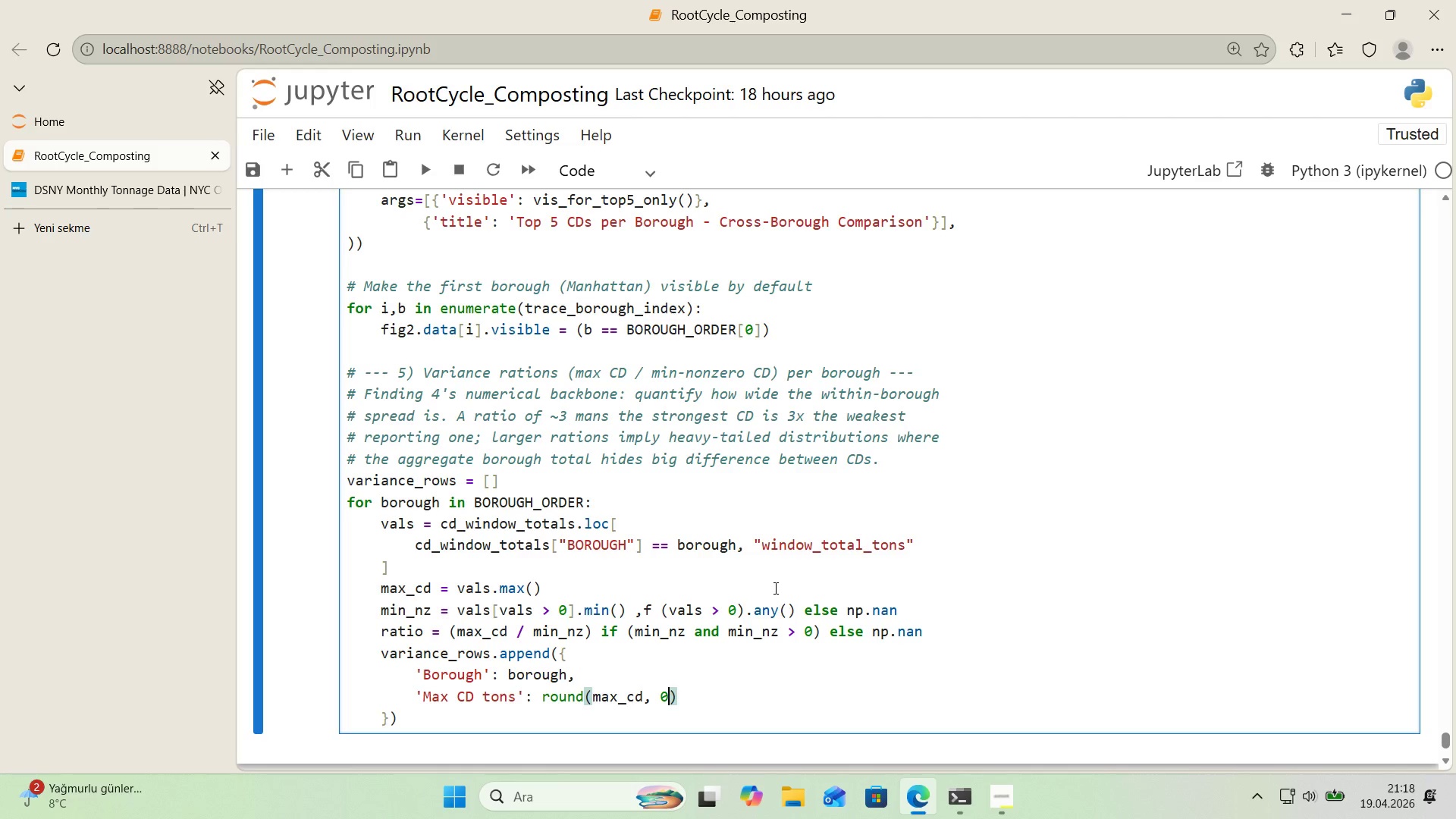 
key(Enter)
 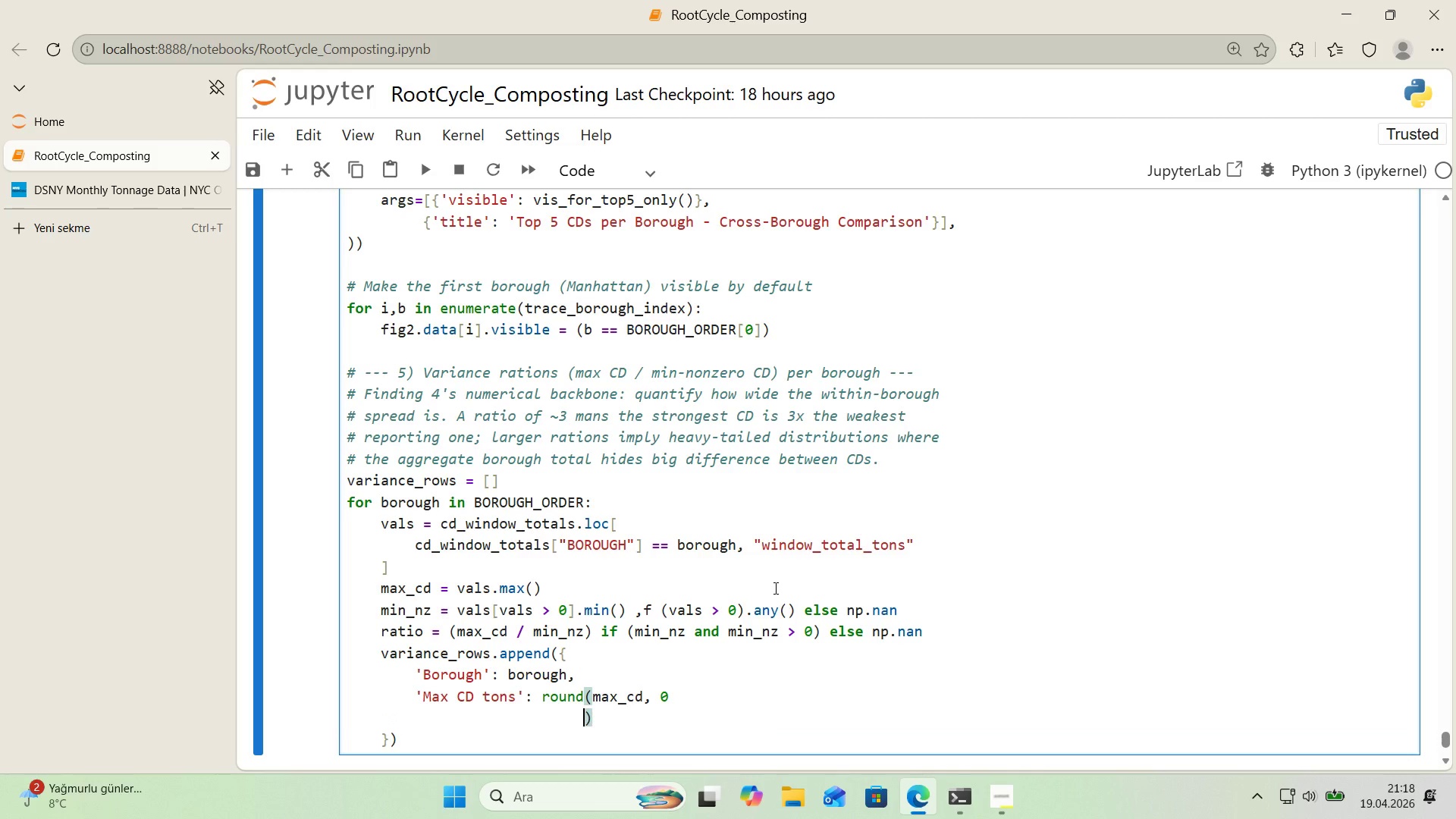 
key(Backspace)
 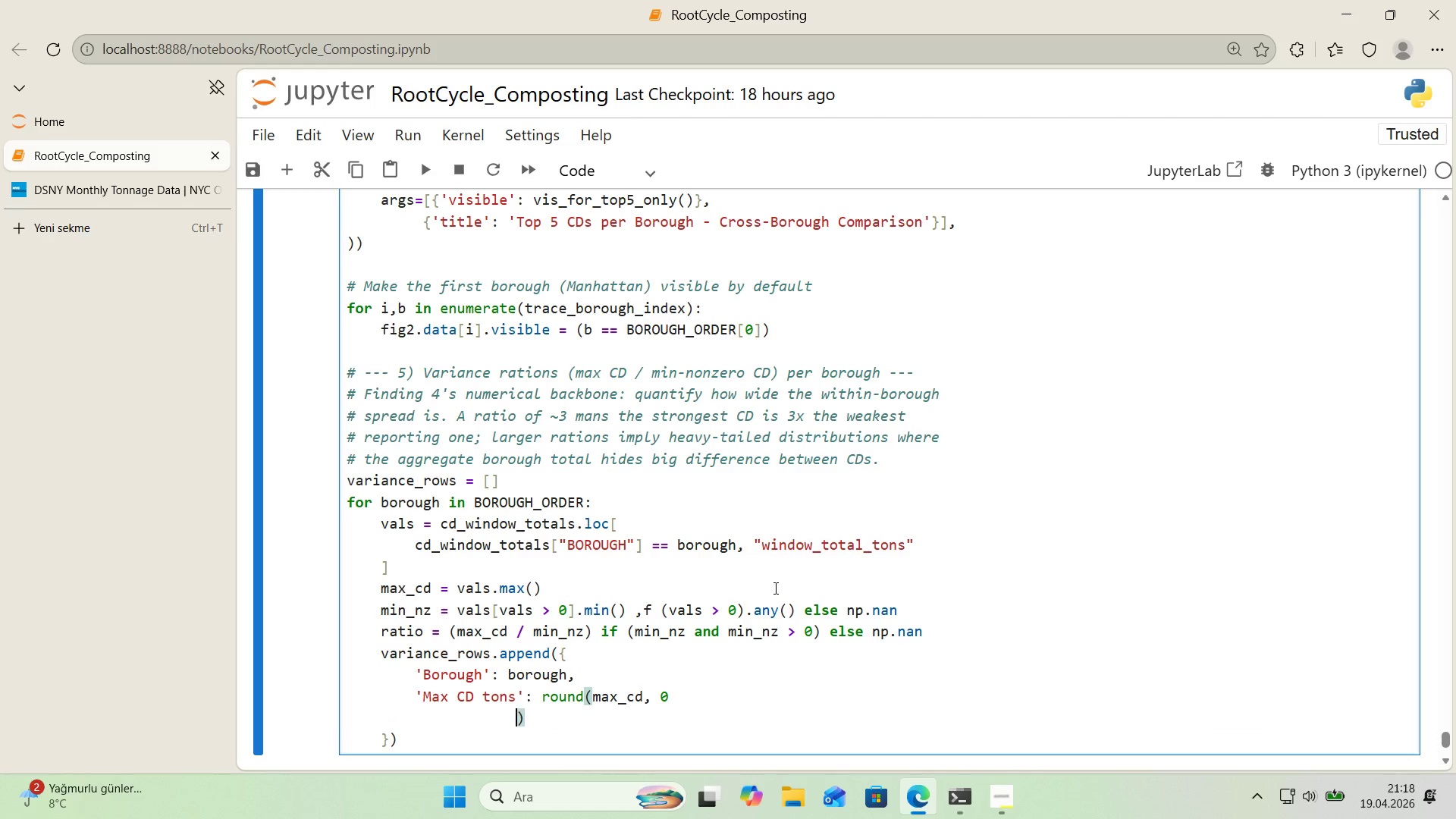 
key(Backspace)
 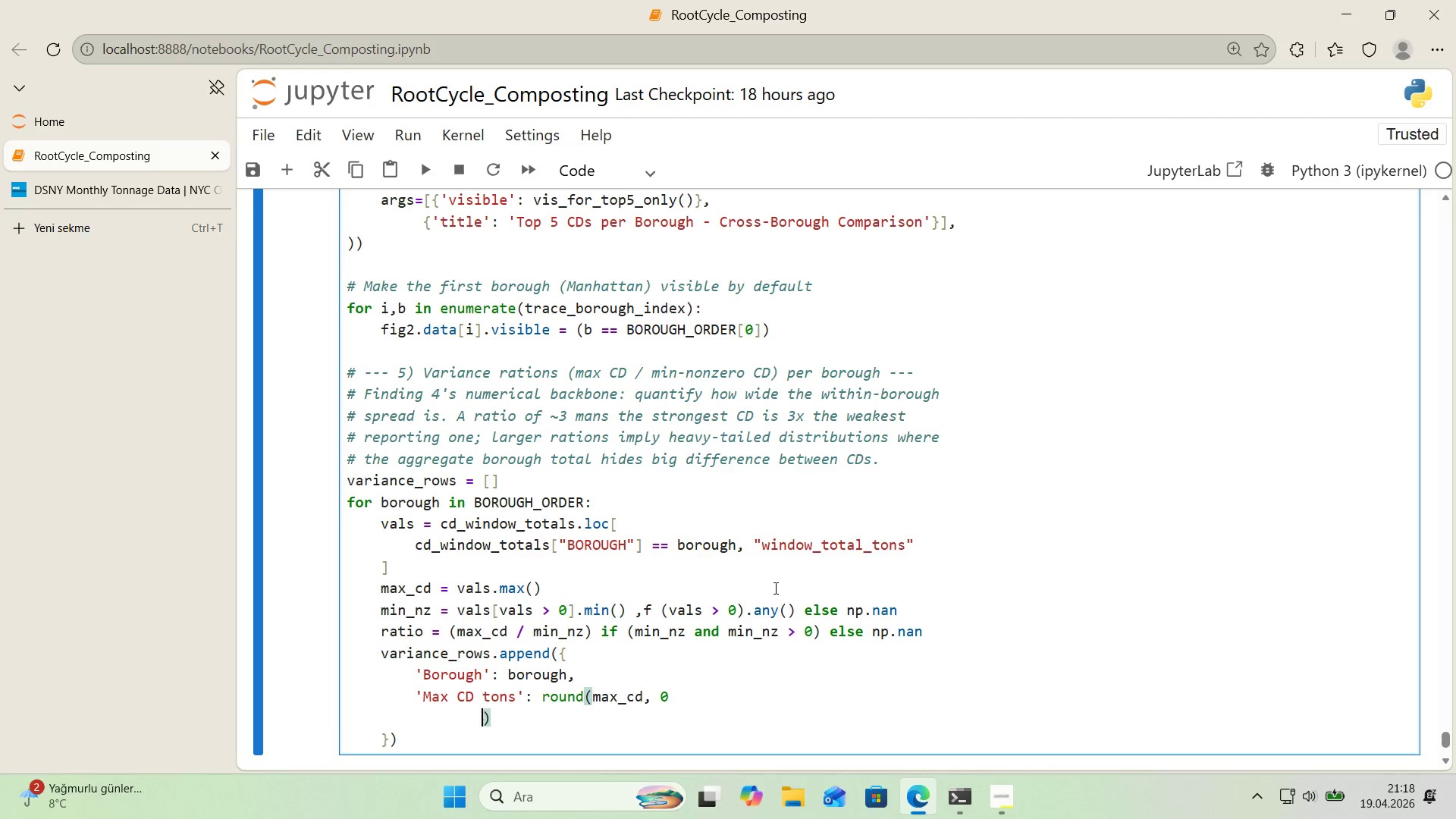 
key(Backspace)
 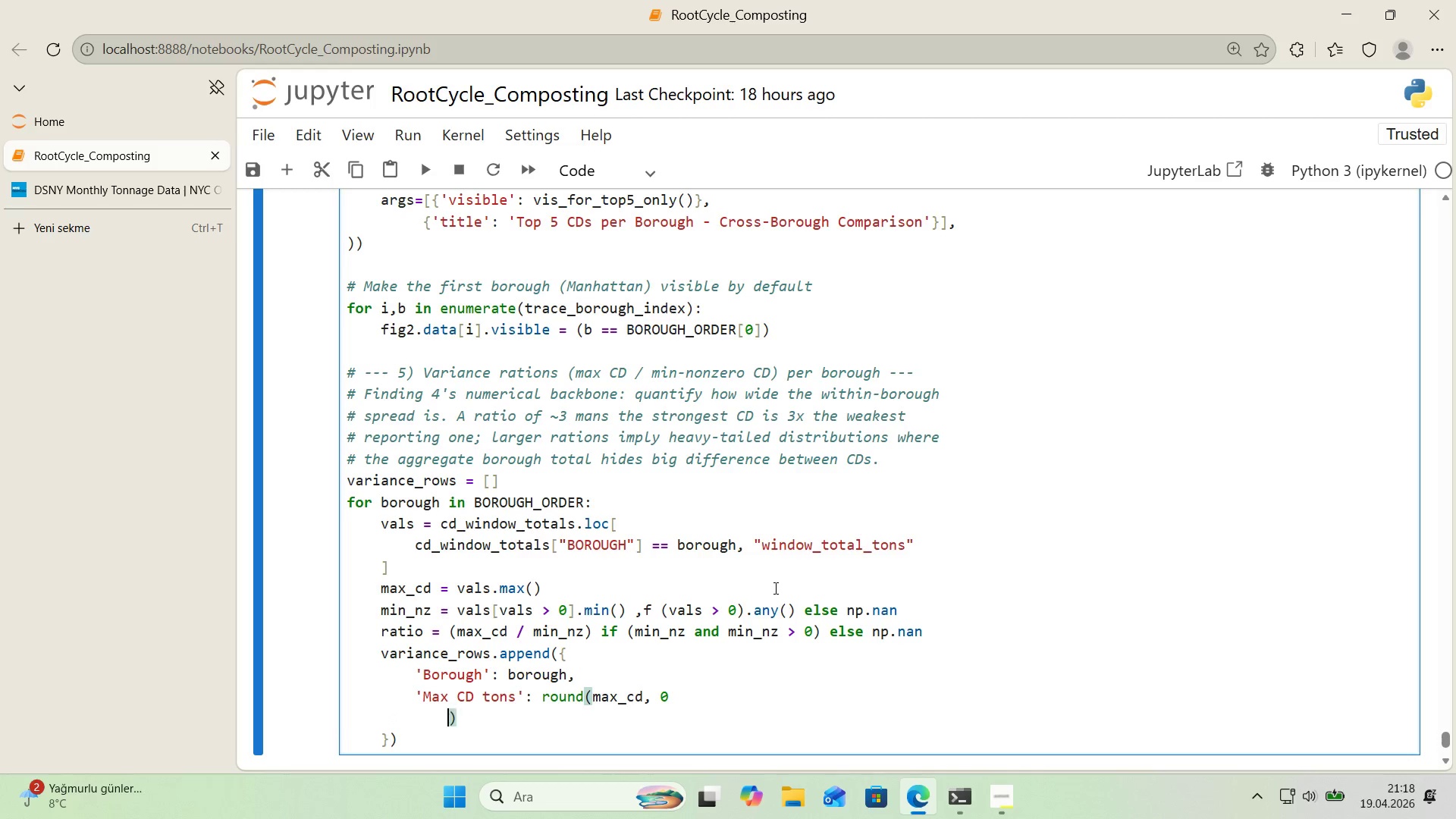 
key(Backspace)
 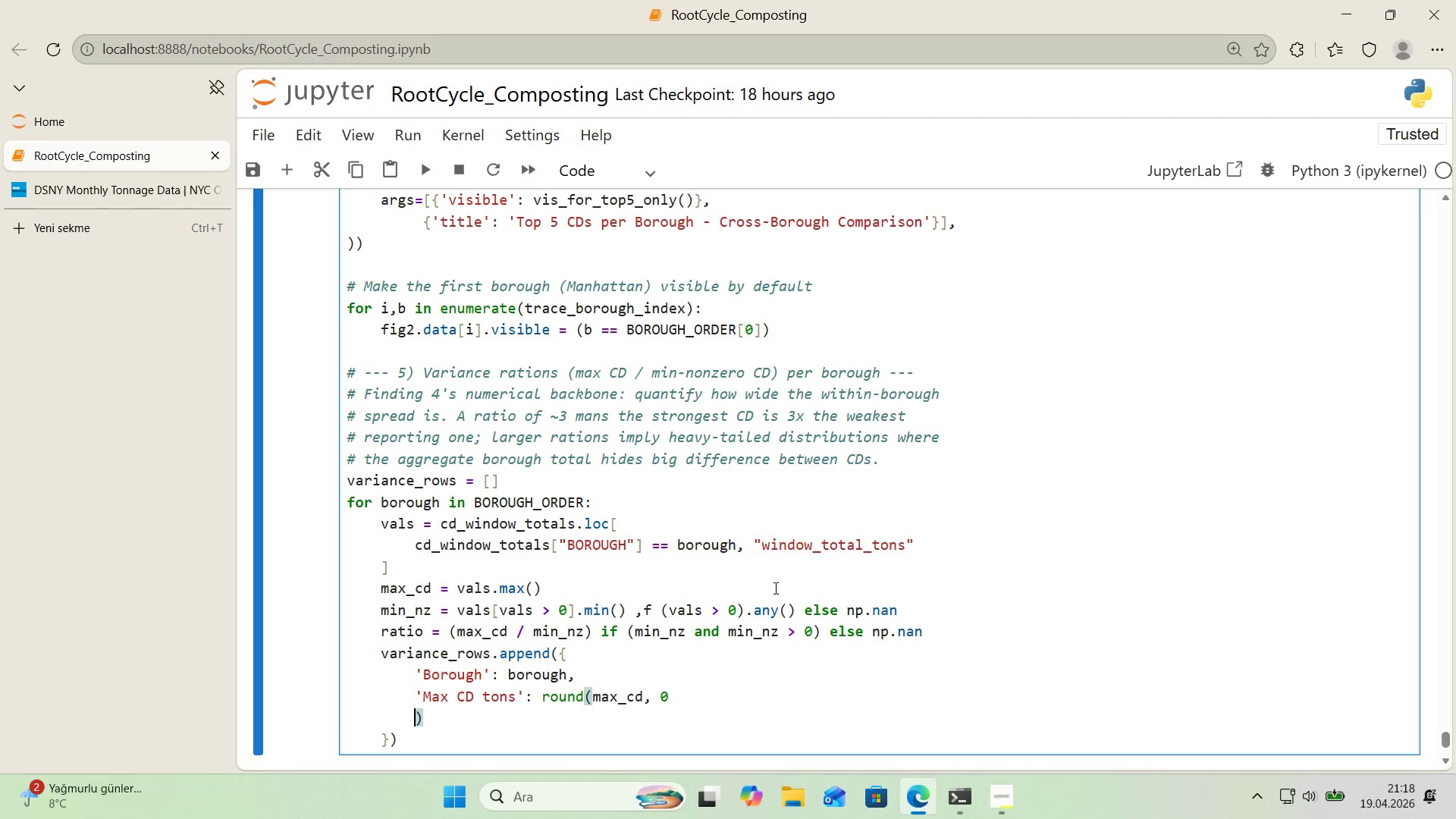 
key(Backspace)
 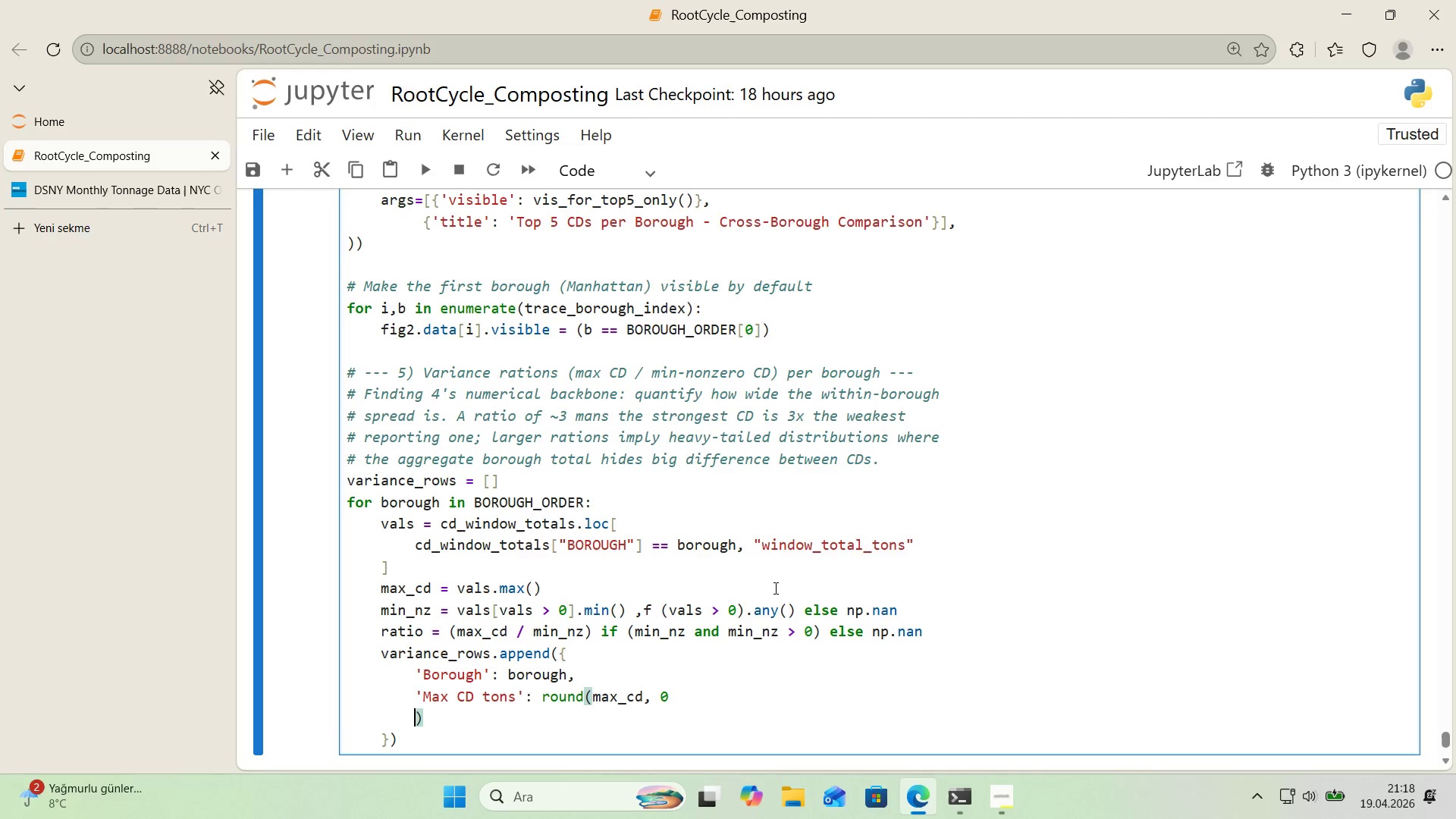 
key(Backspace)
 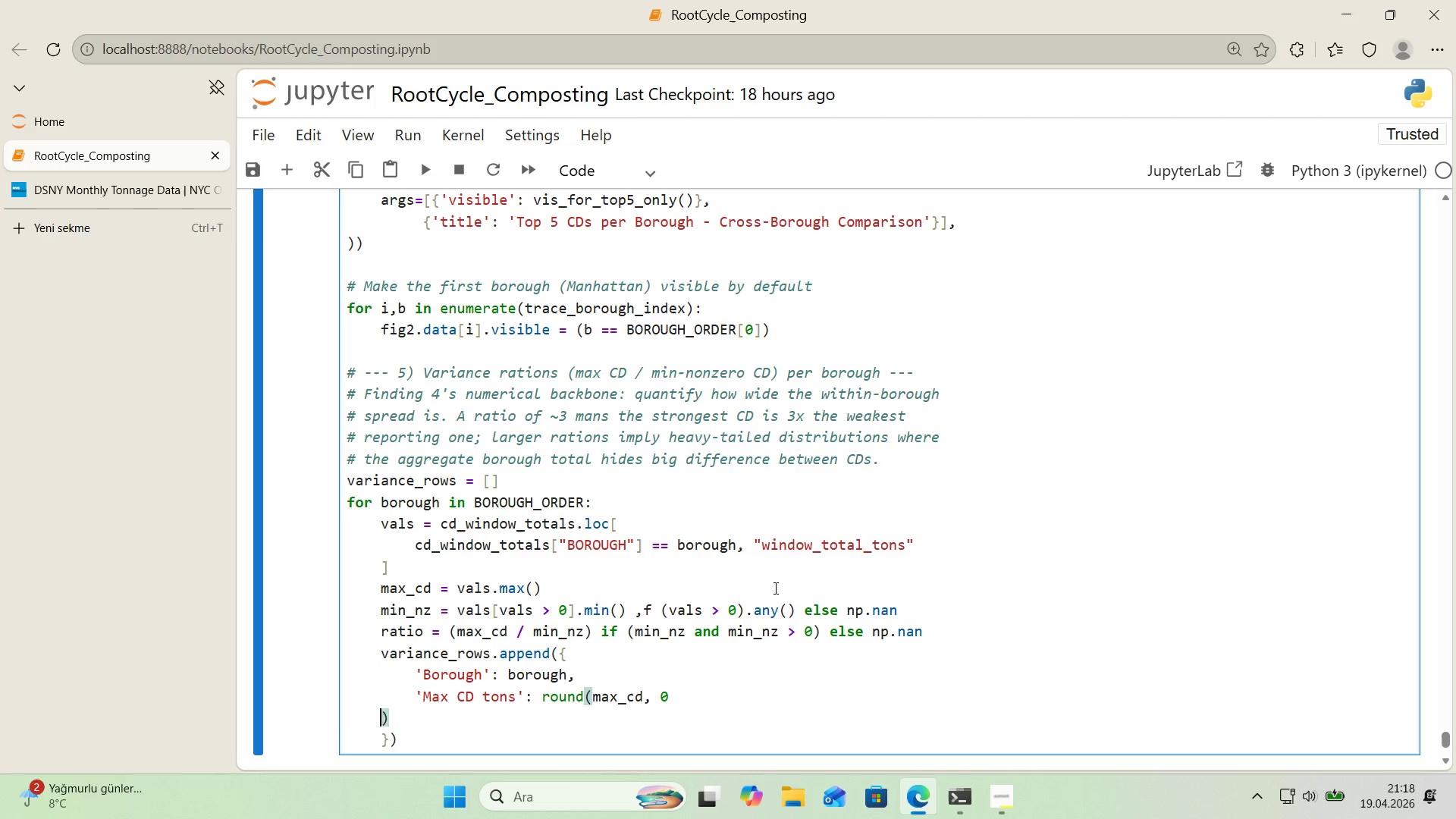 
key(Backspace)
 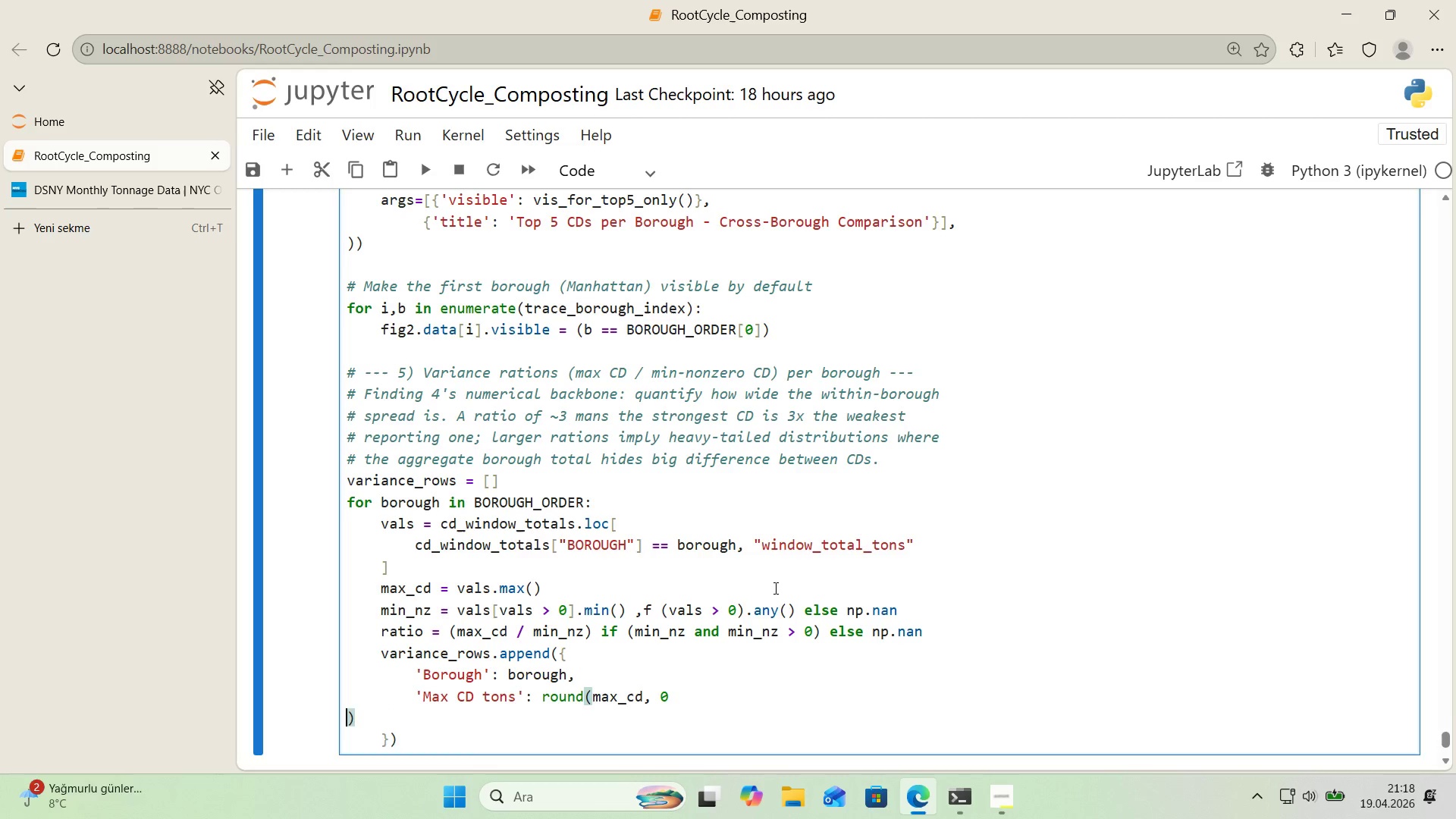 
key(Backspace)
 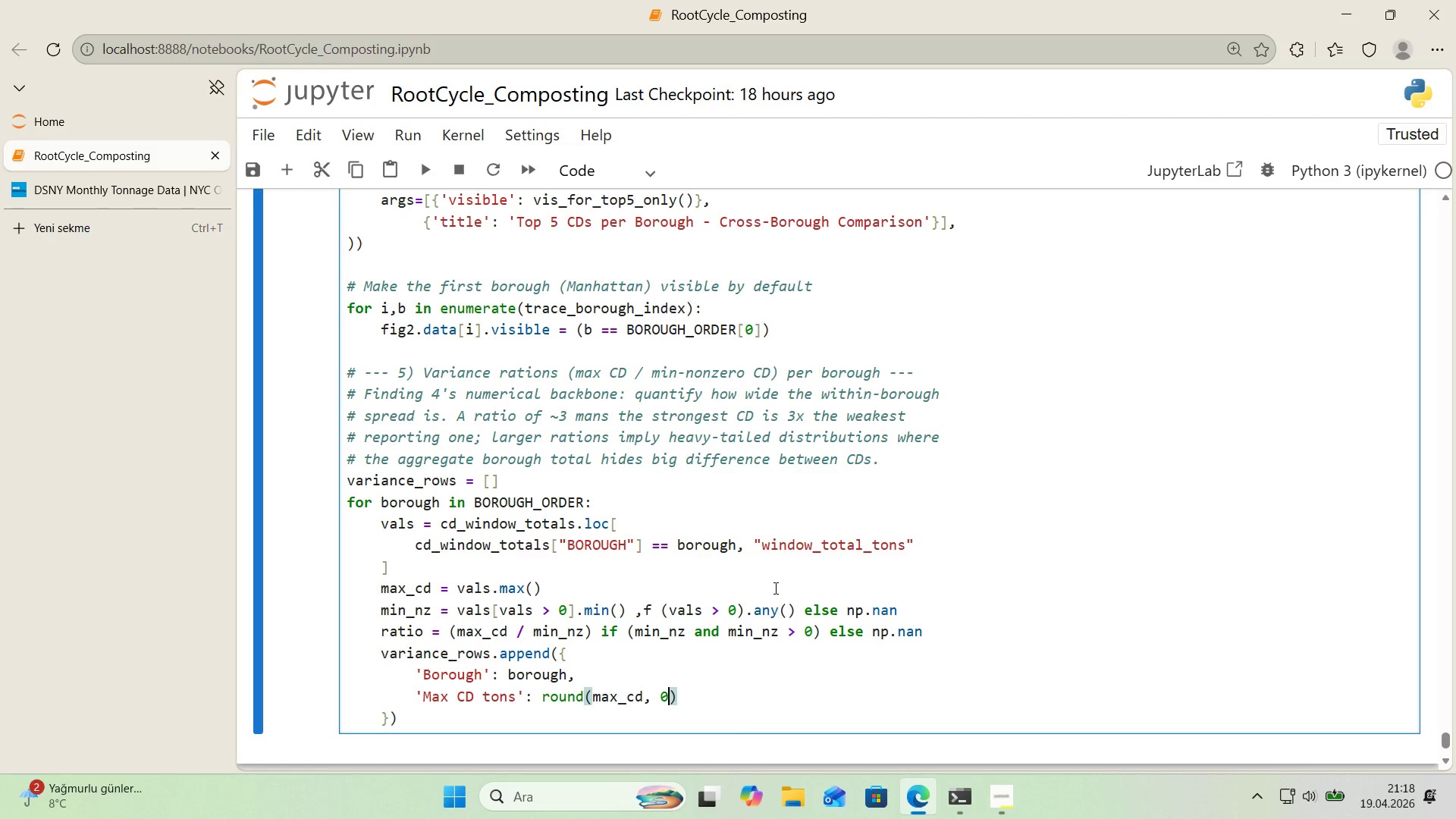 
key(ArrowRight)
 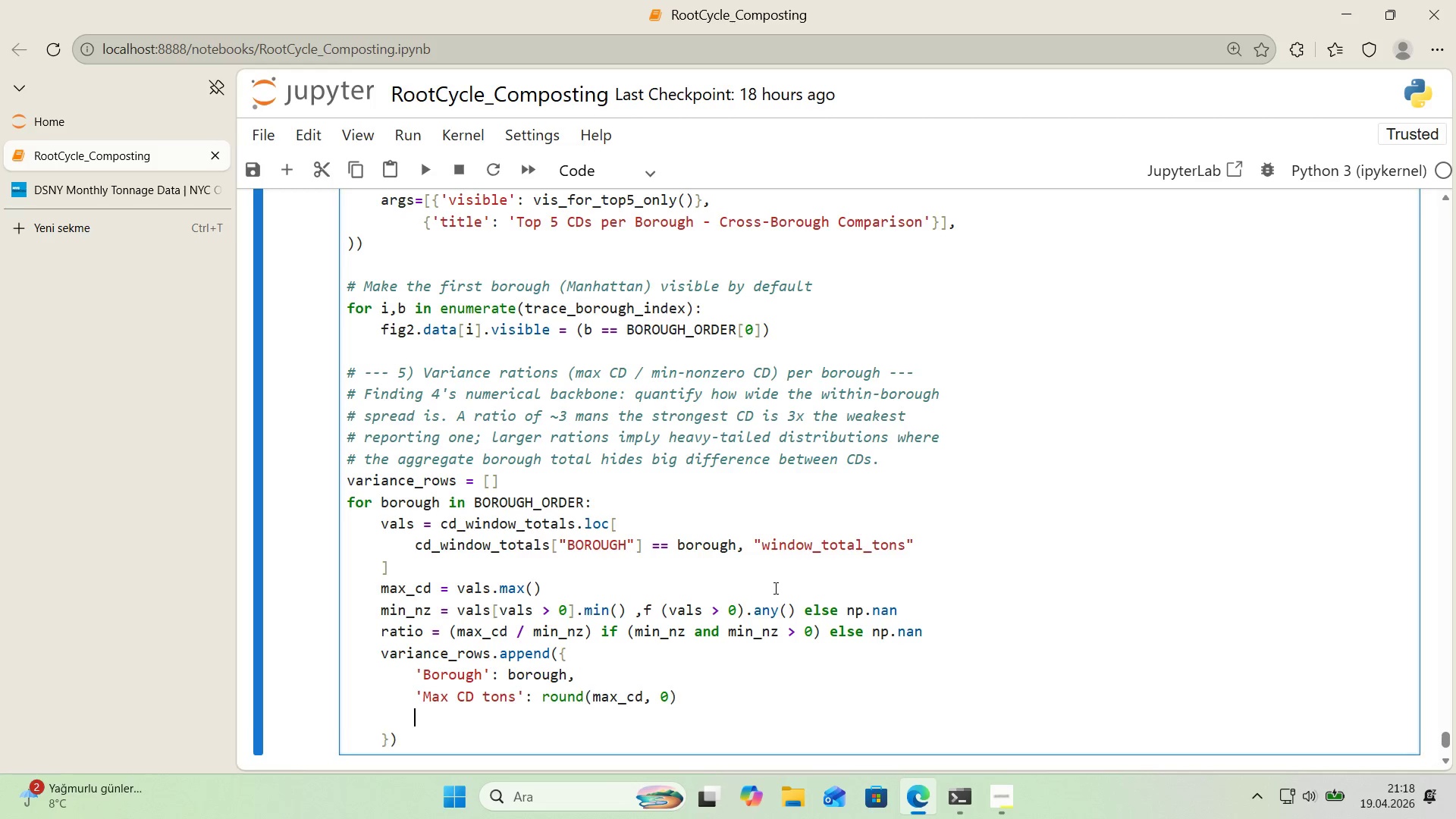 
key(Enter)
 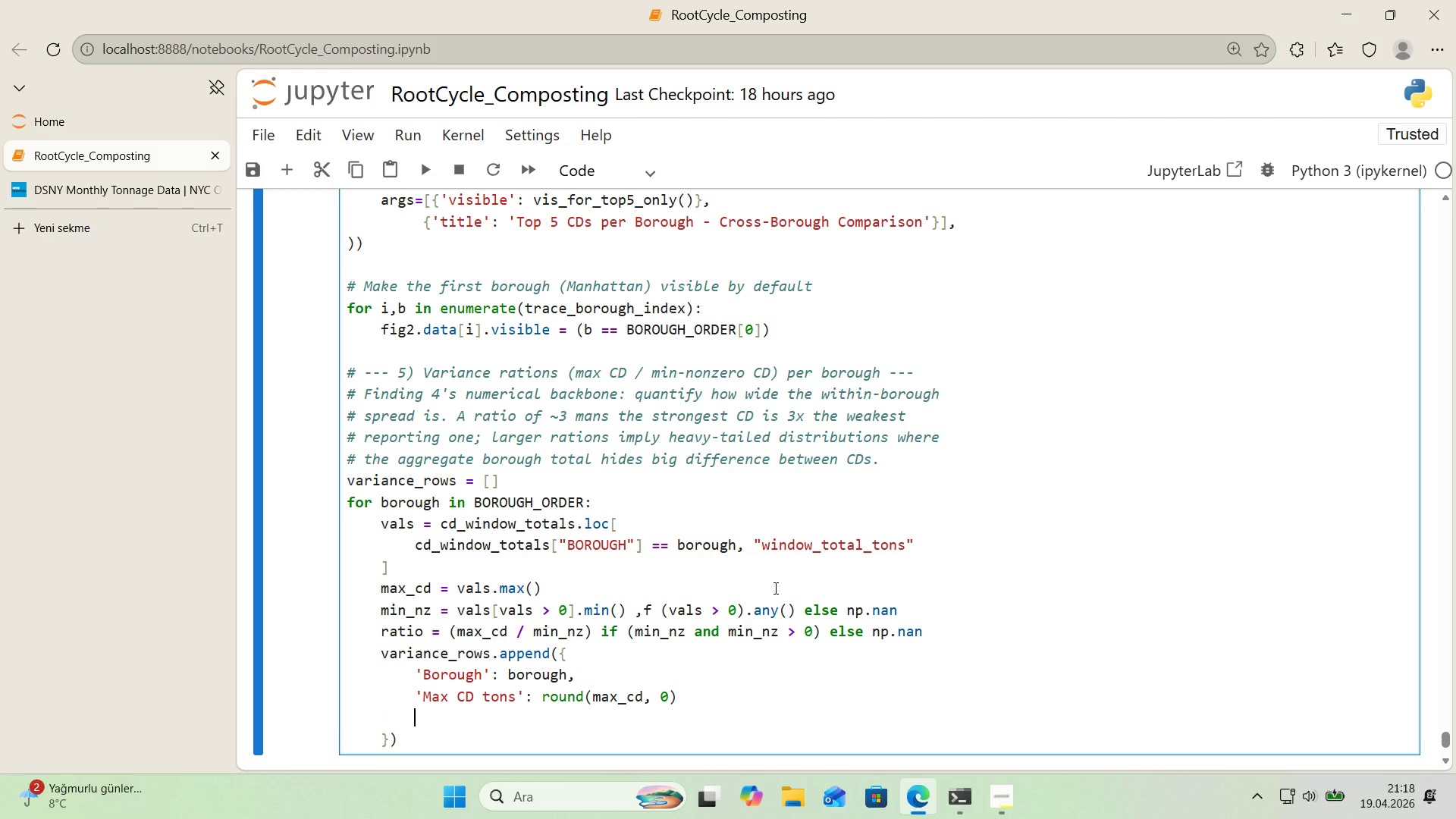 
type(@@)
 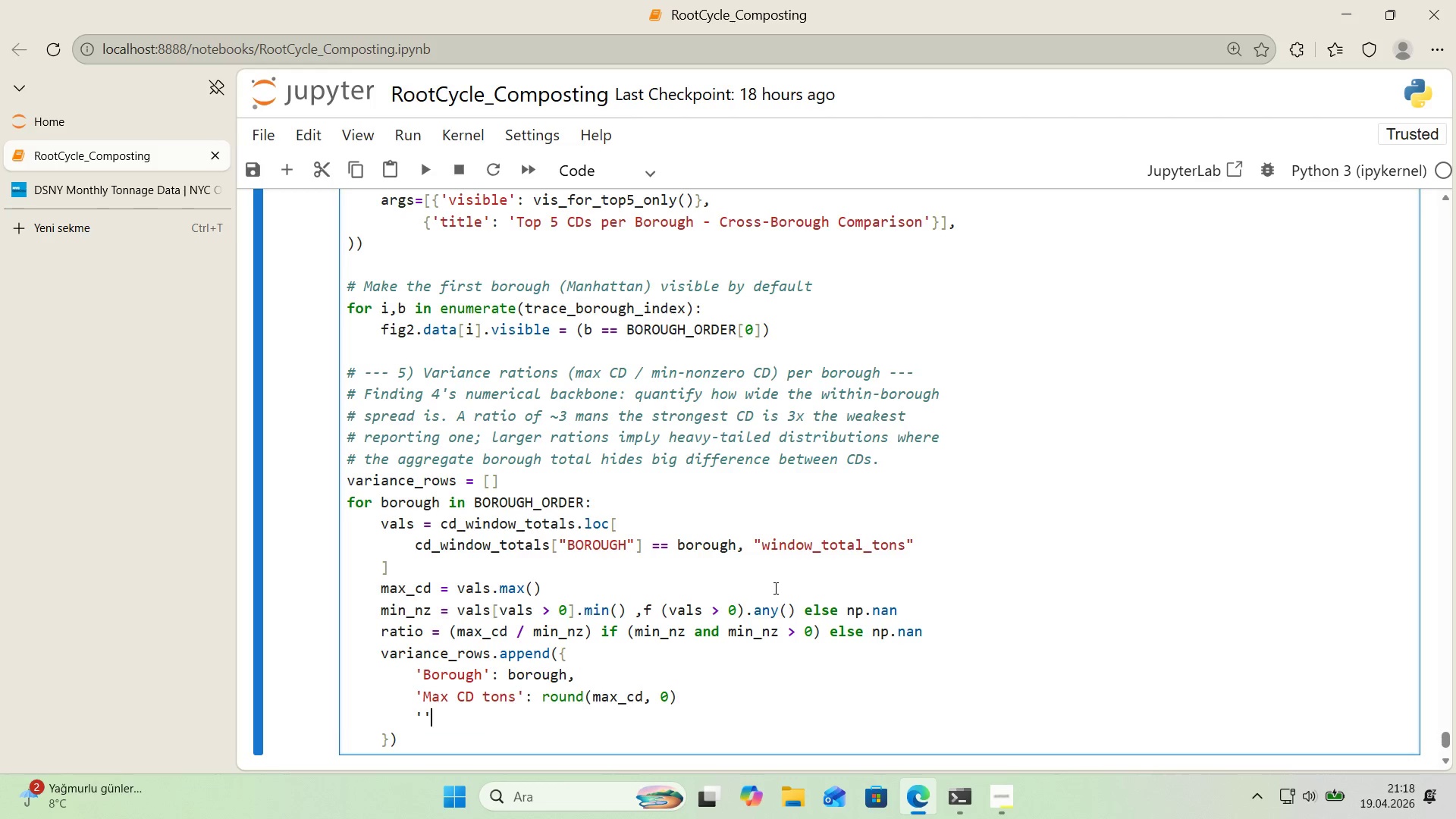 
key(ArrowLeft)
 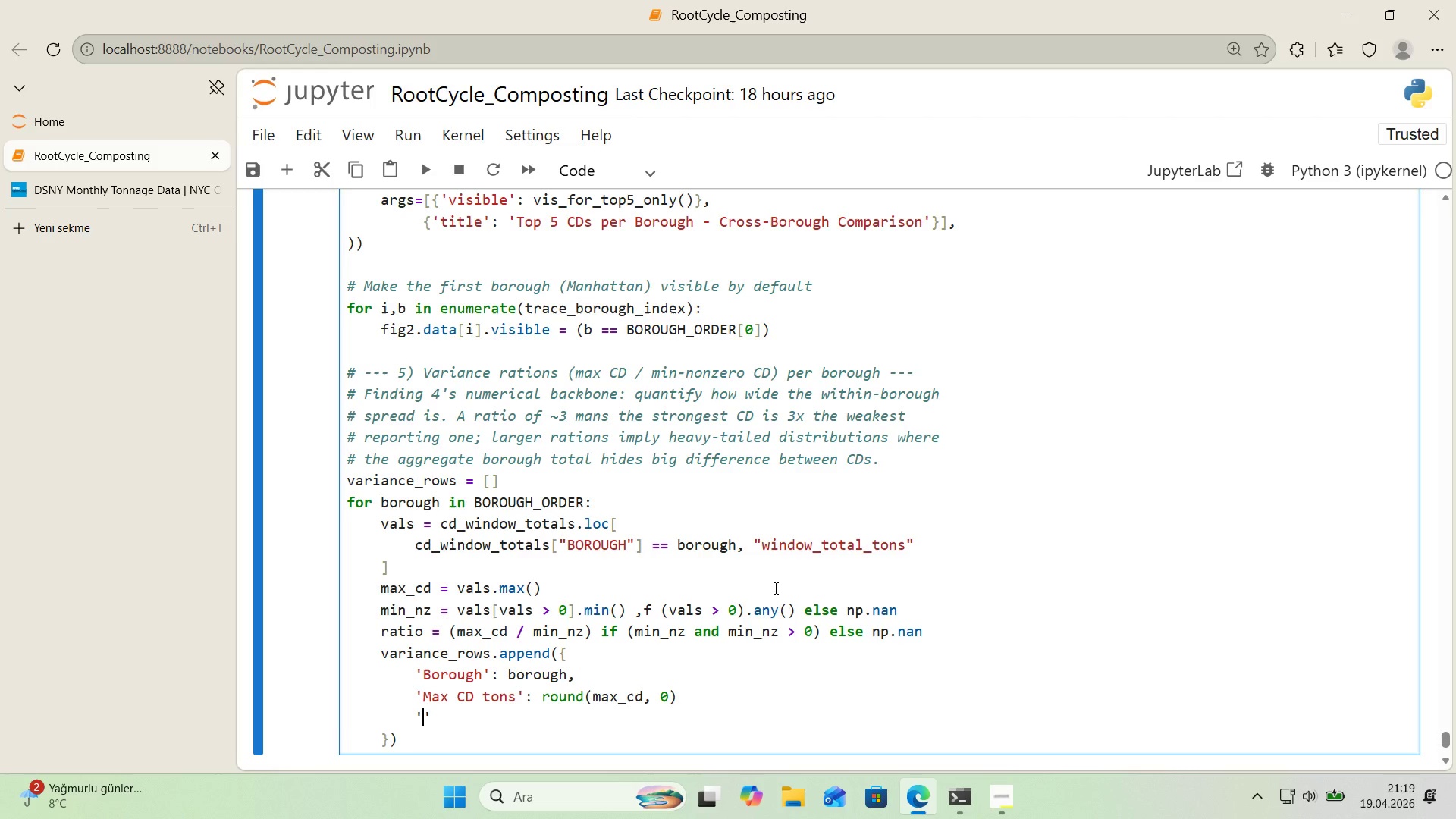 
wait(38.62)
 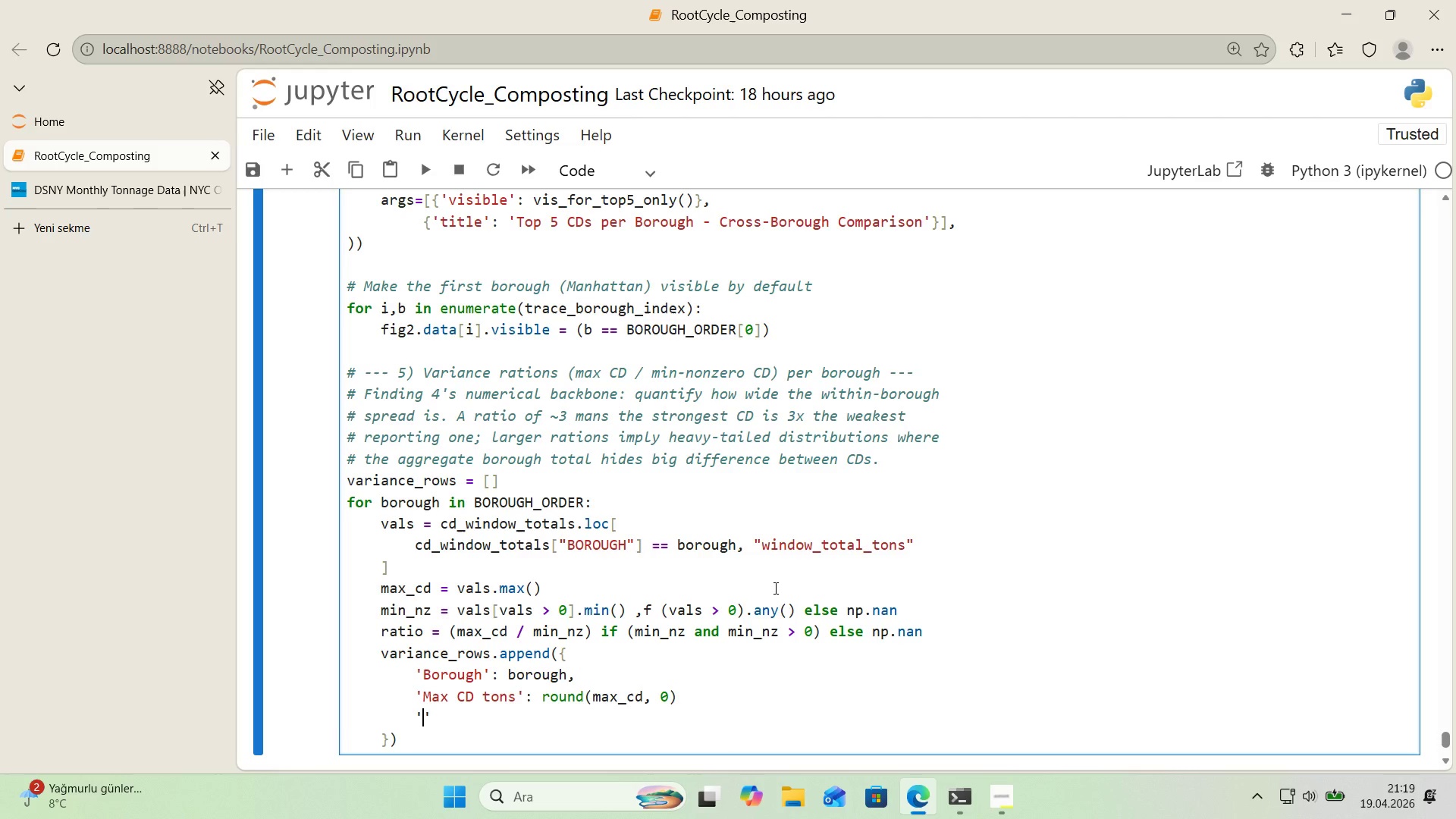 
scroll: coordinate [788, 582], scroll_direction: down, amount: 1.0
 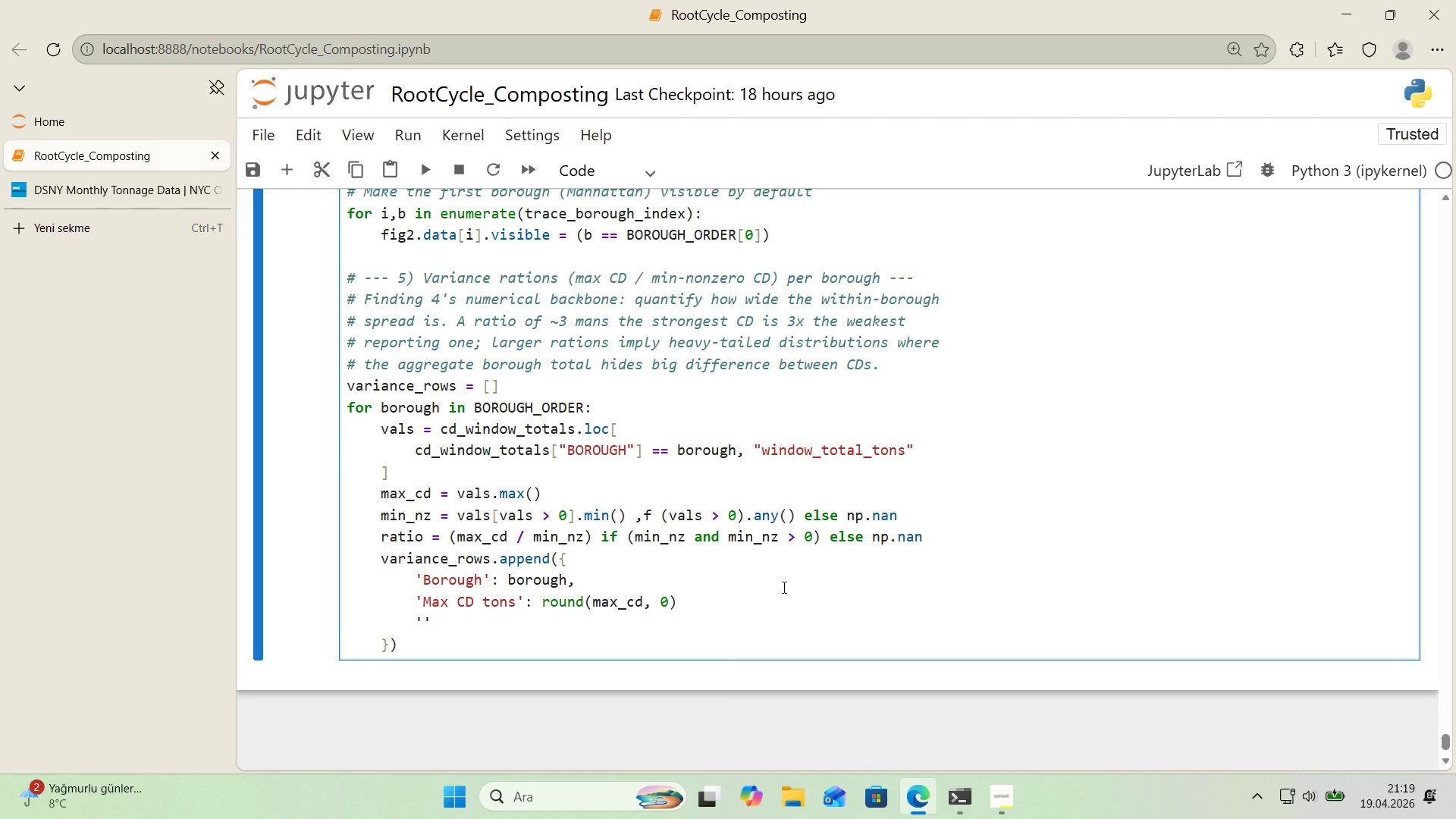 
type(M'n nonzero)
 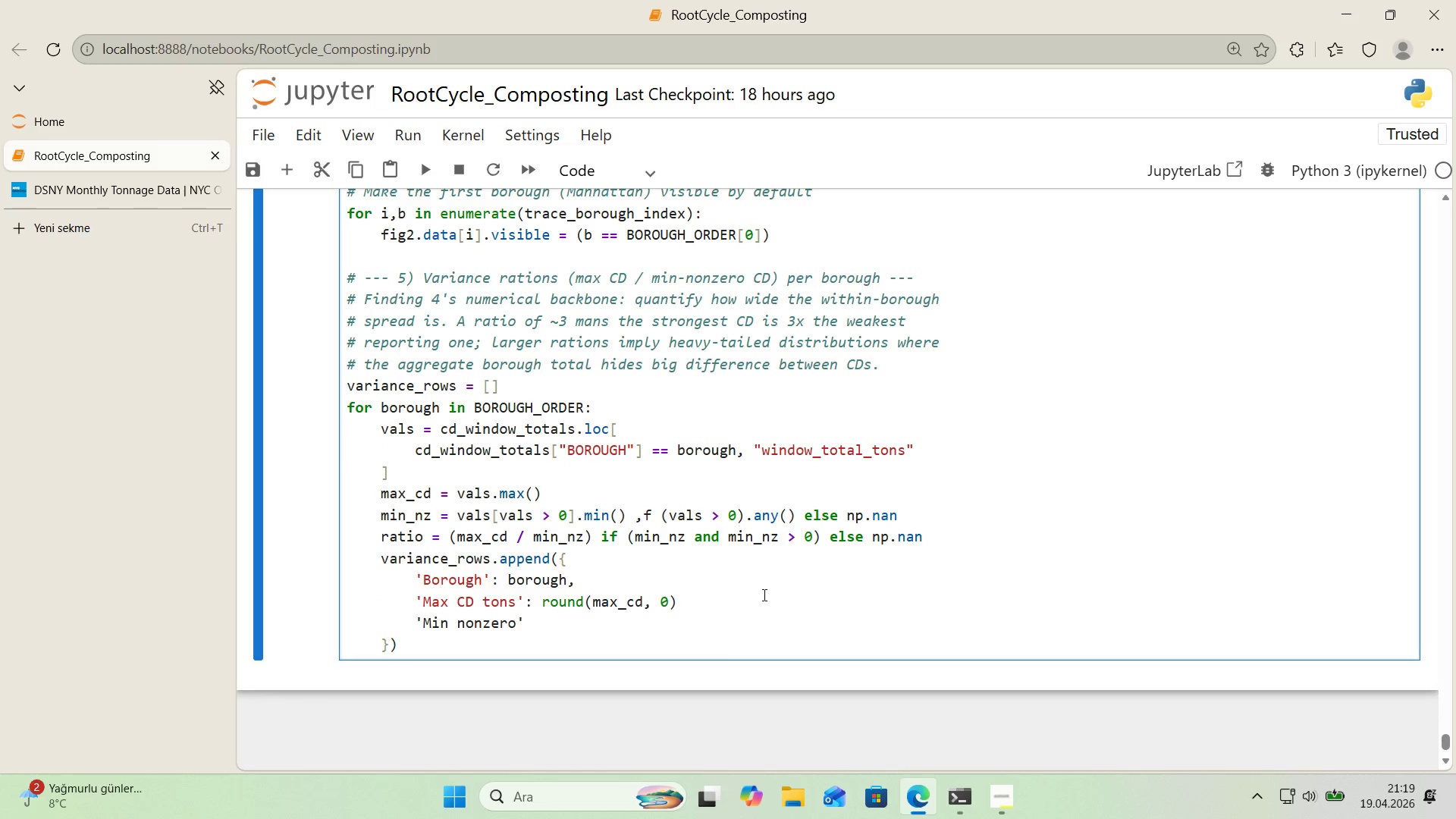 
left_click([749, 602])
 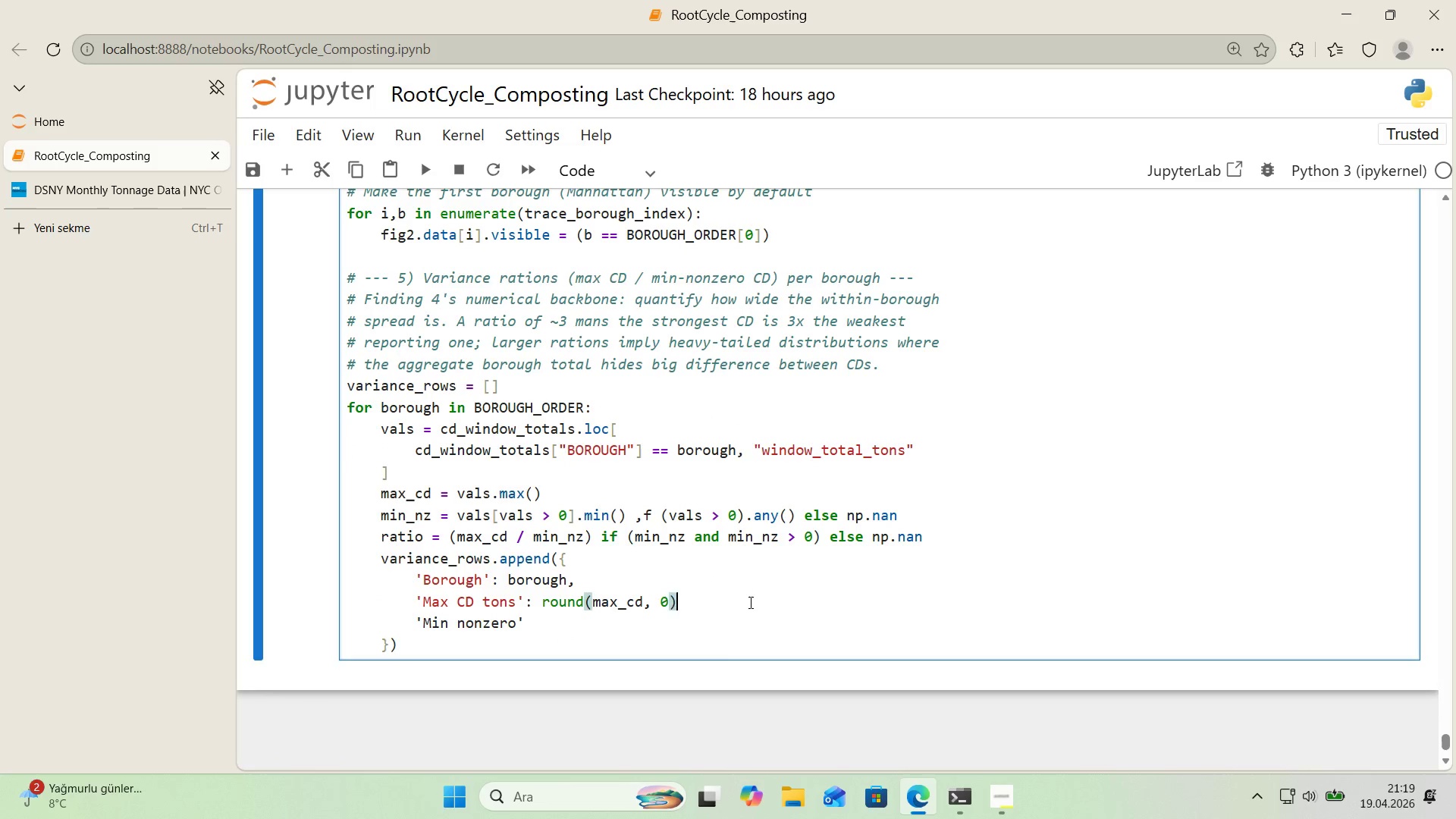 
key(Comma)
 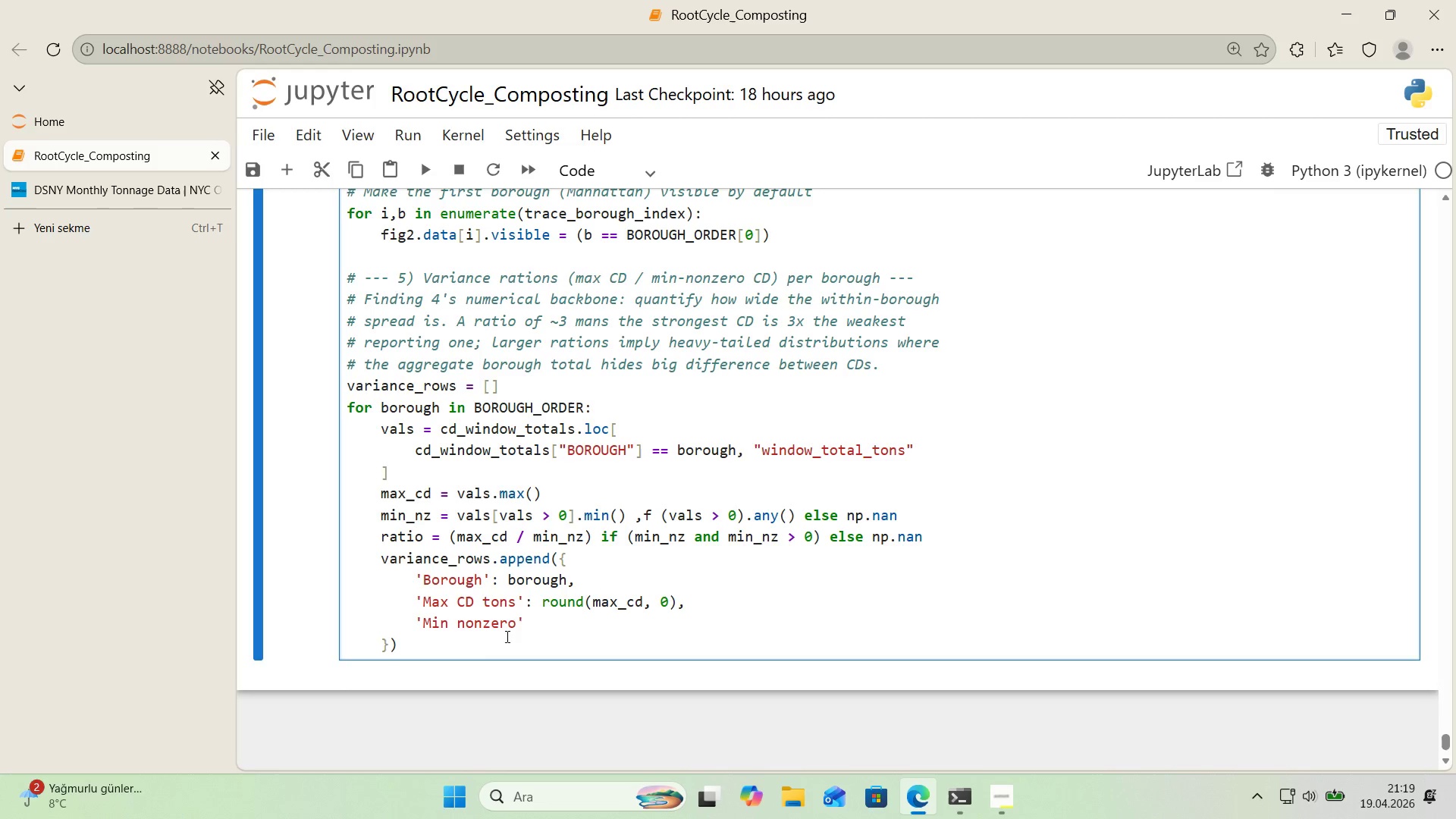 
left_click([516, 626])
 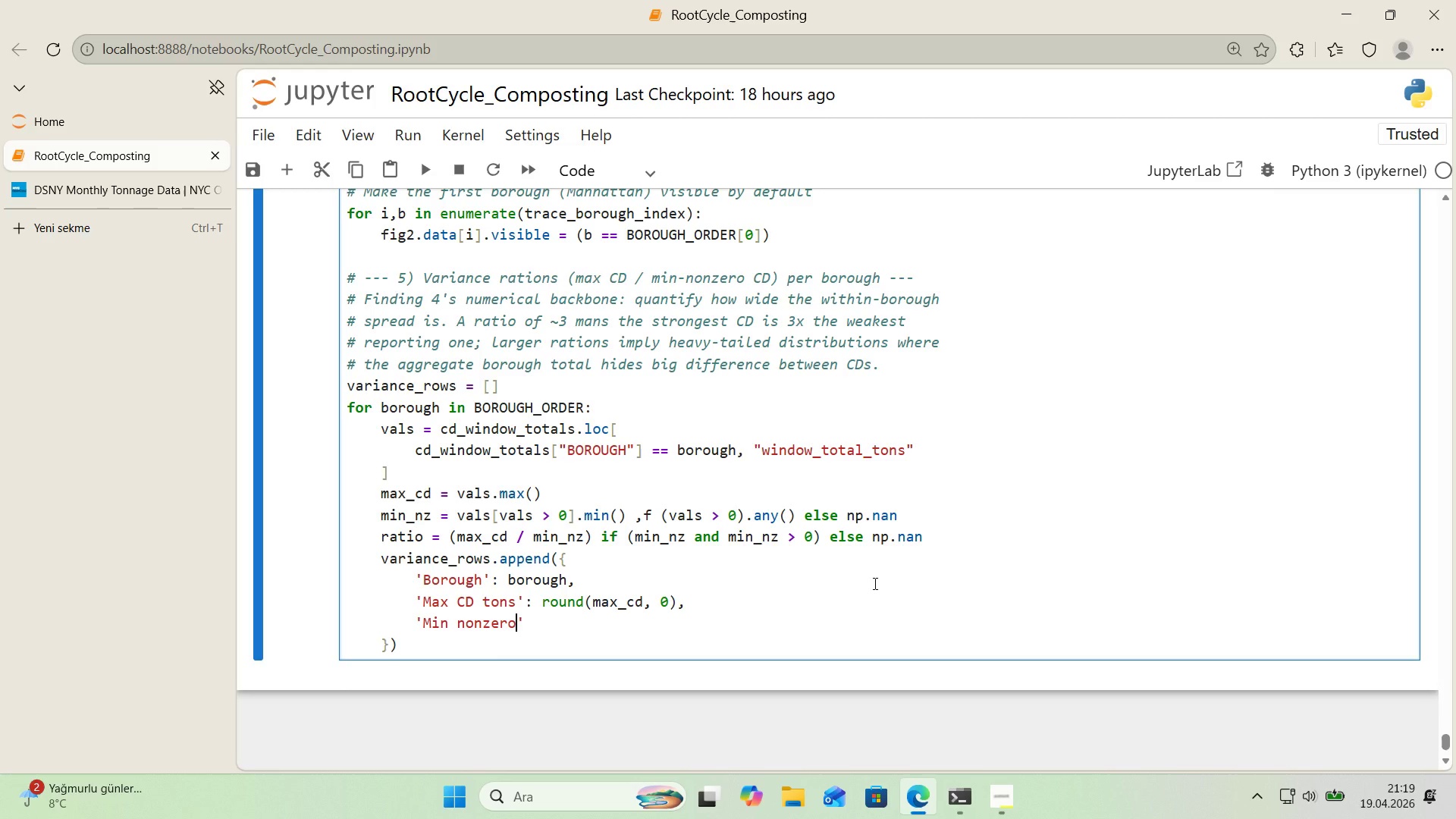 
type( CD tons)
 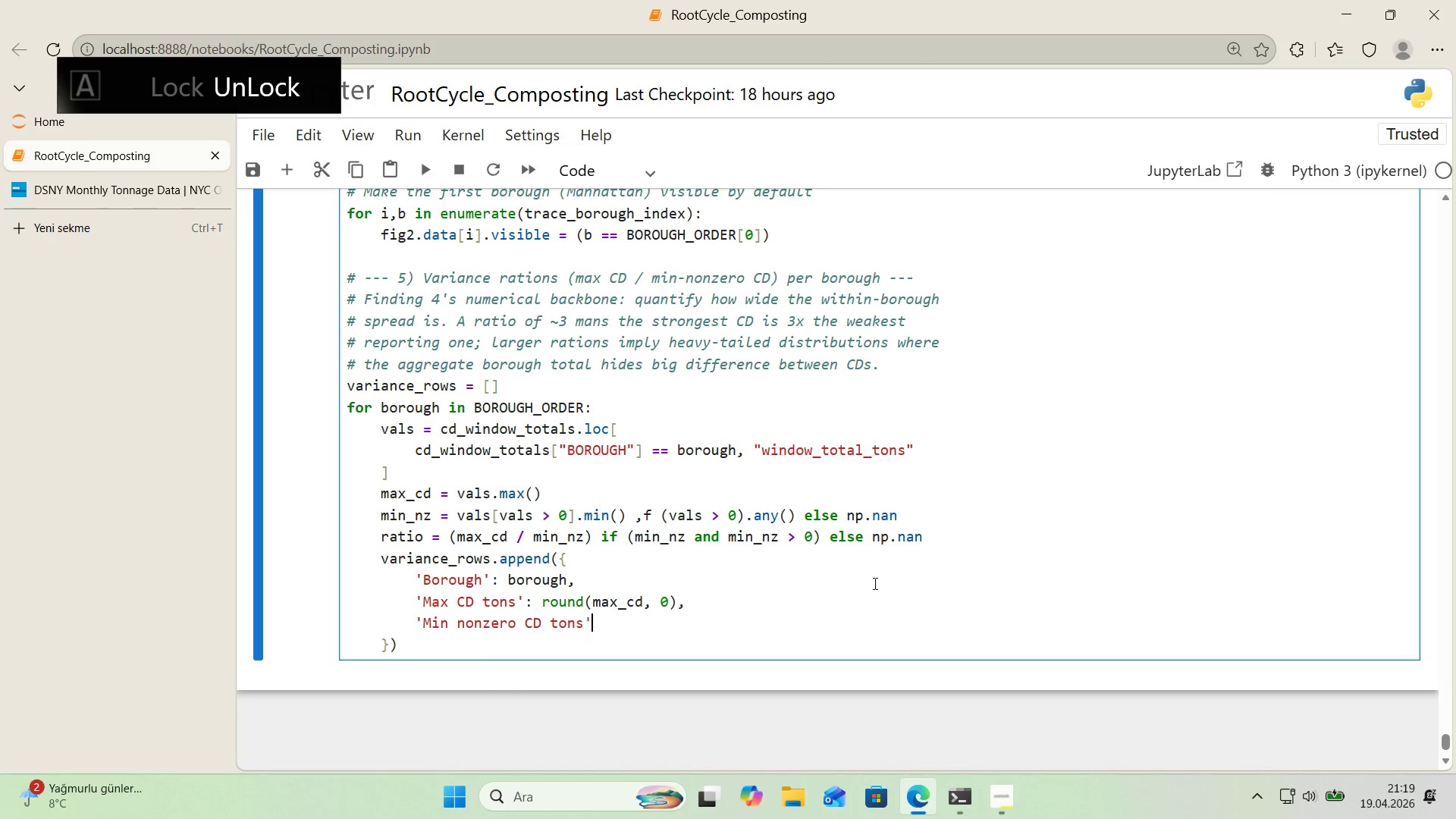 
key(ArrowRight)
 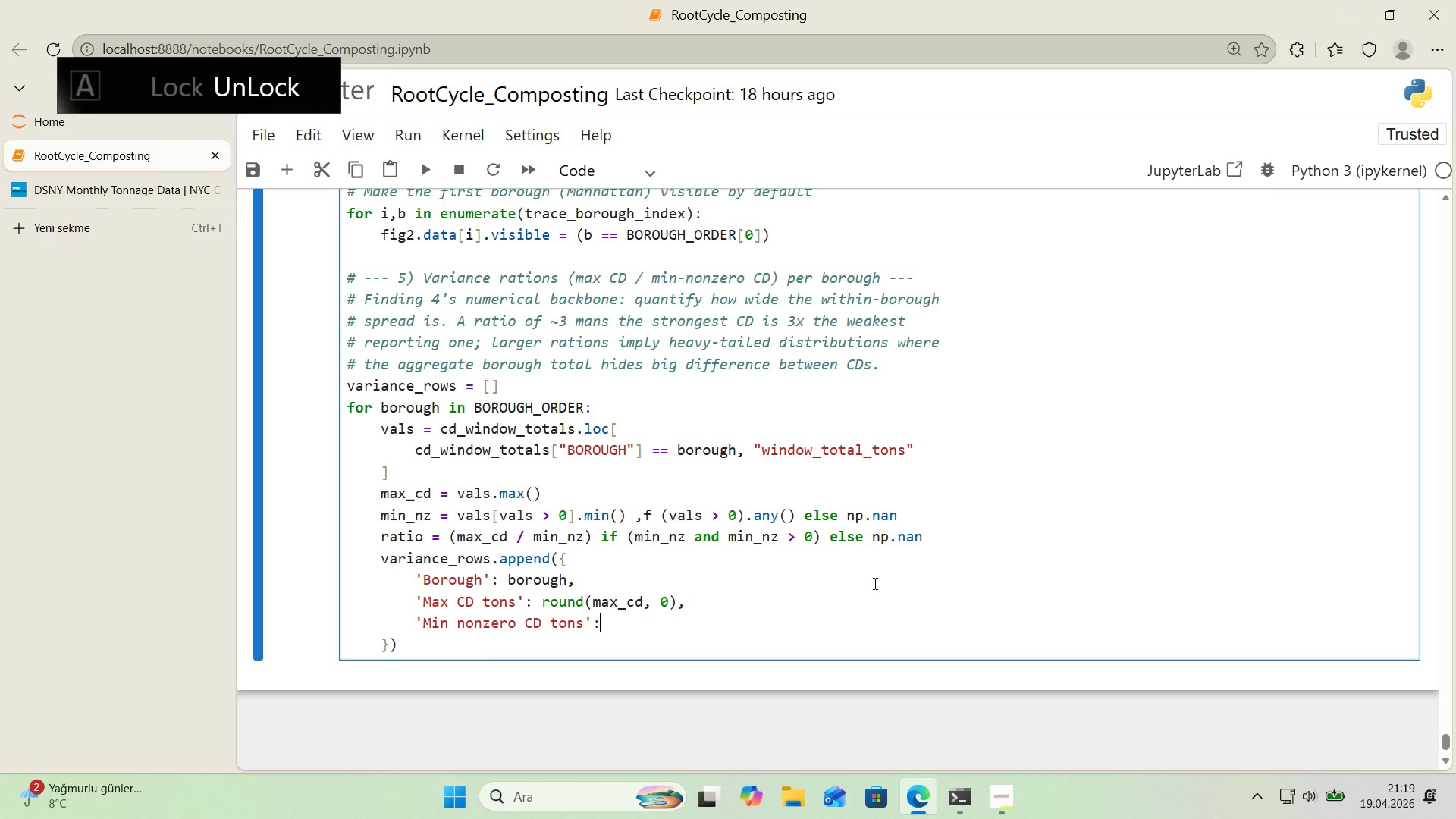 
type(> round*()
 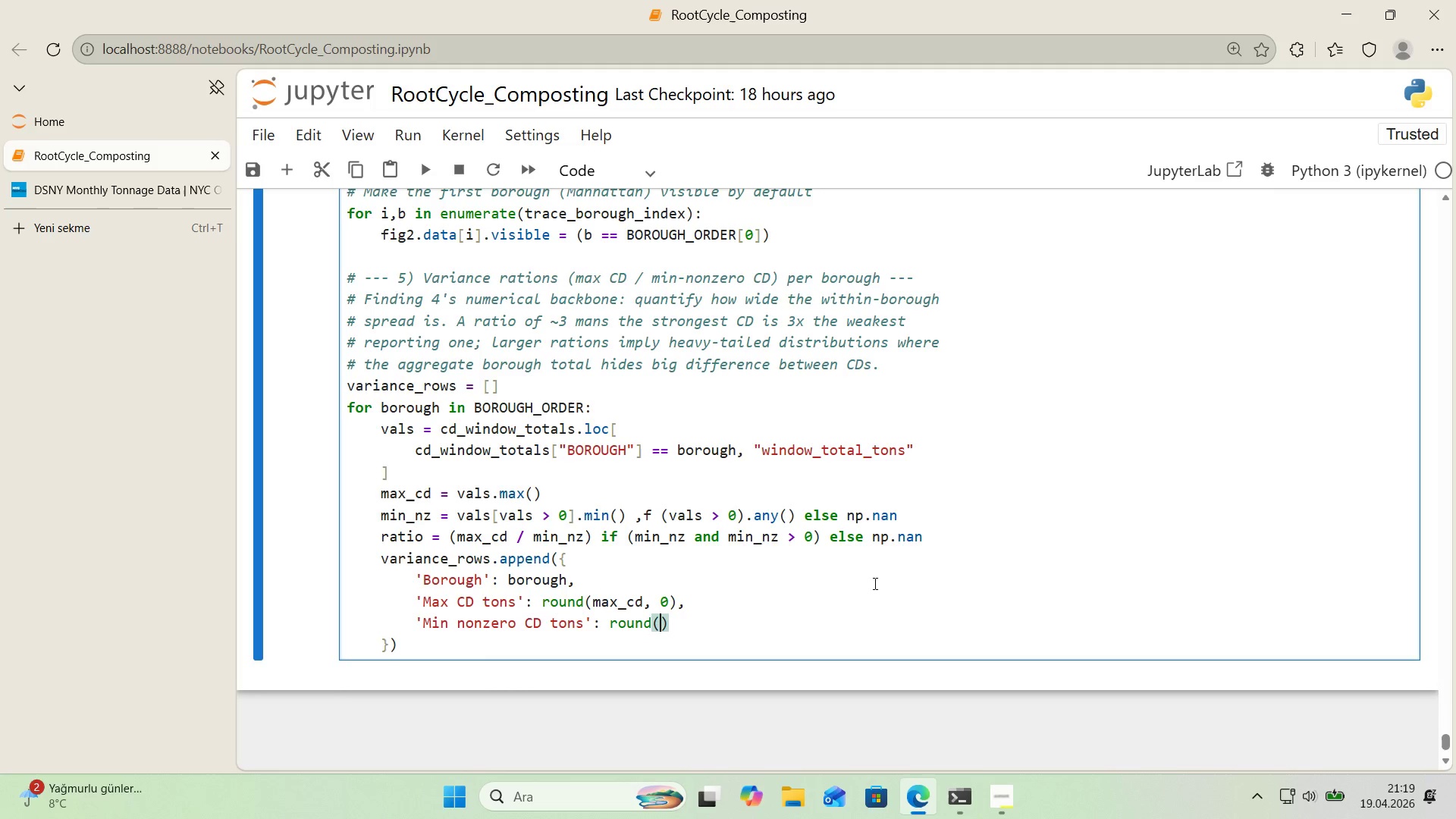 
 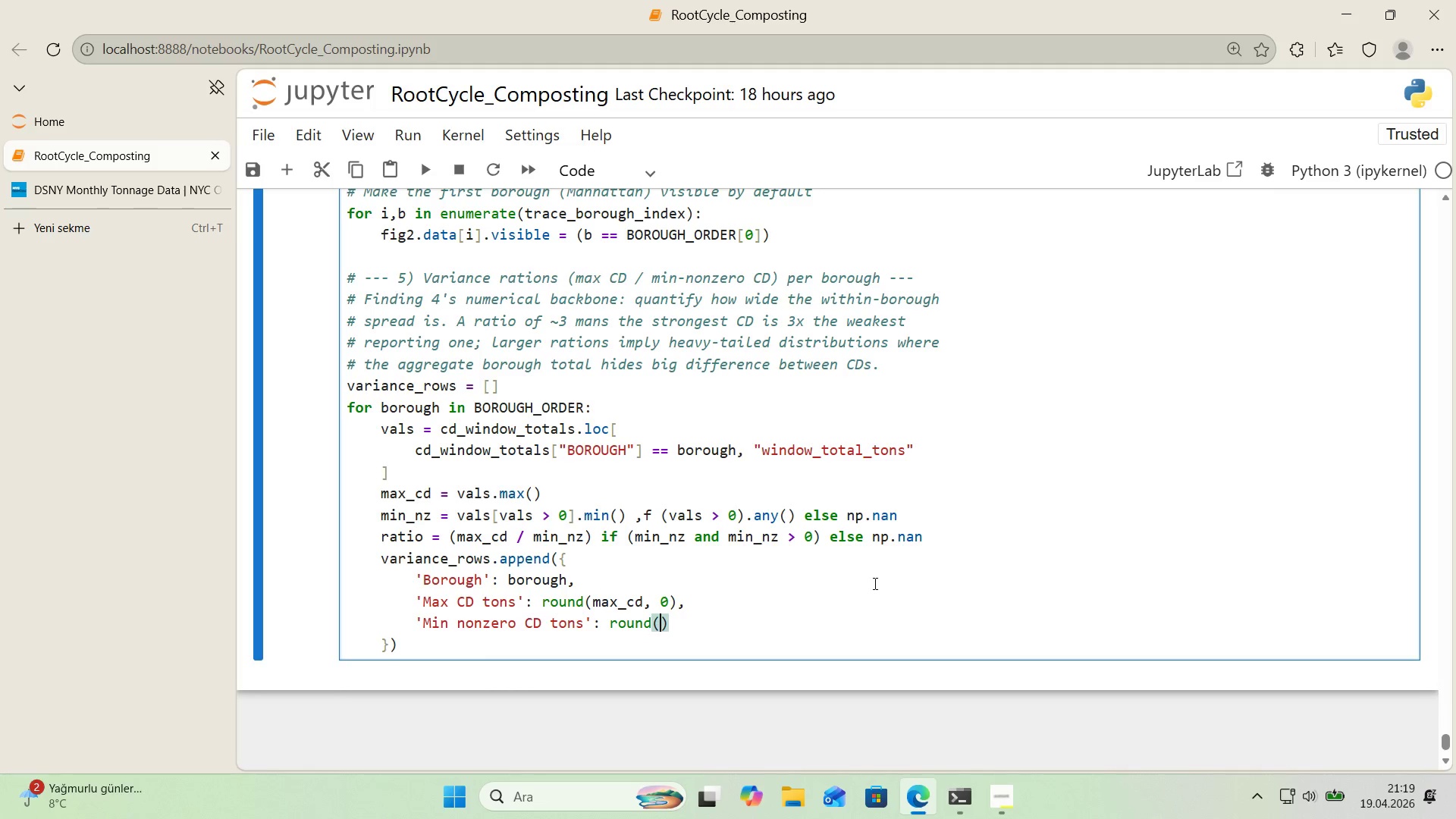 
key(ArrowLeft)
 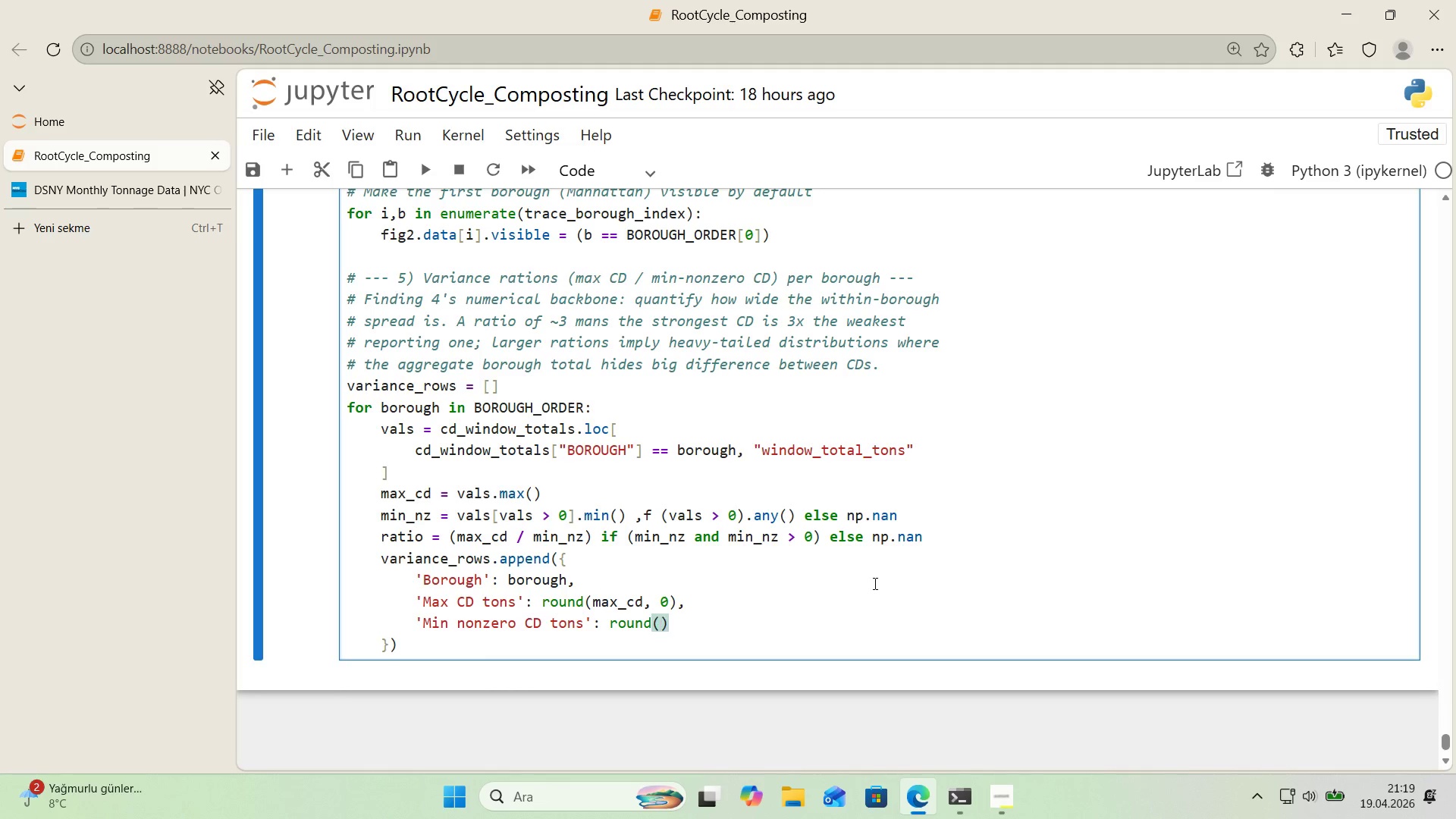 
type(m'n_nz, 0)
 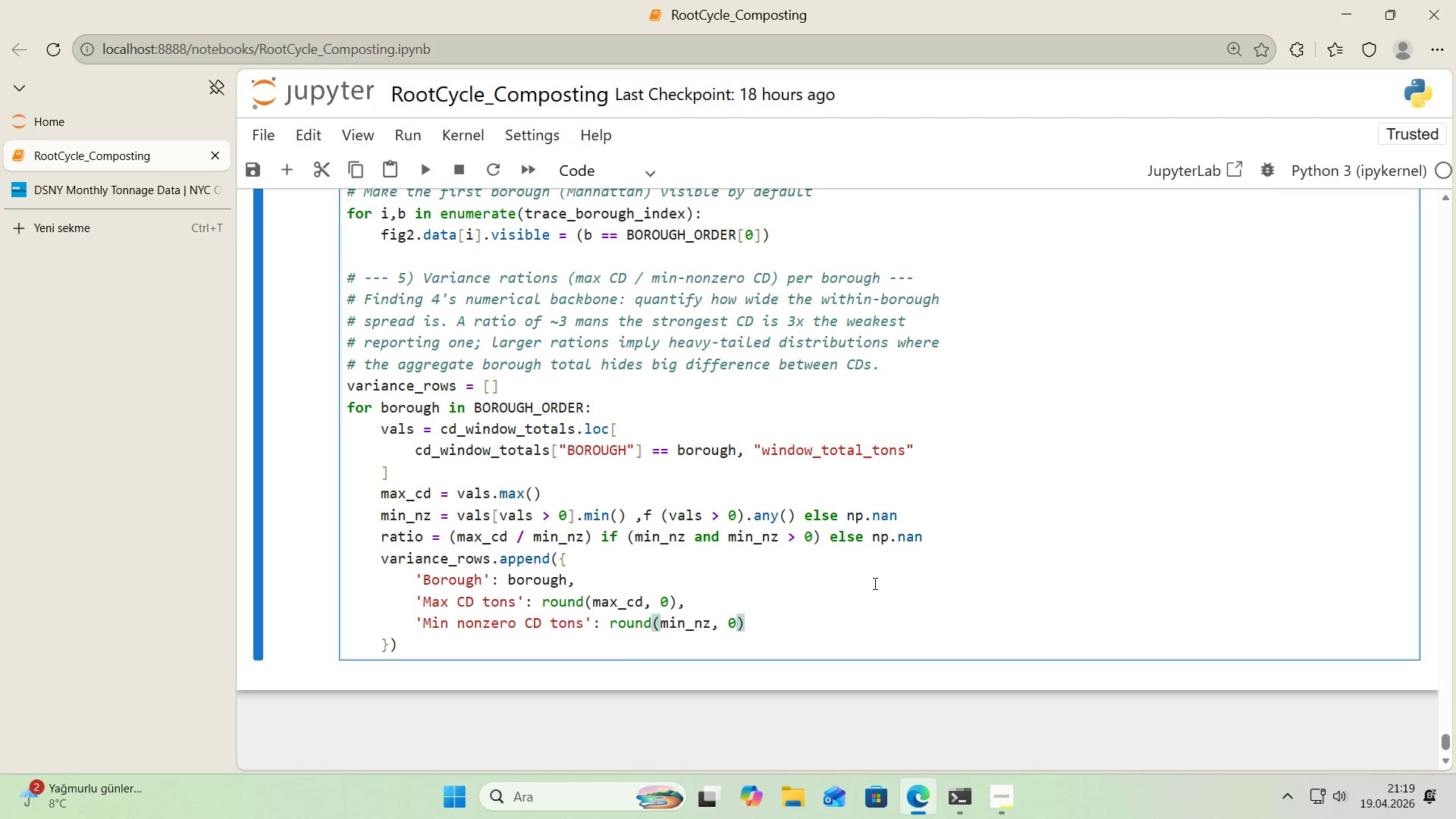 
key(ArrowRight)
 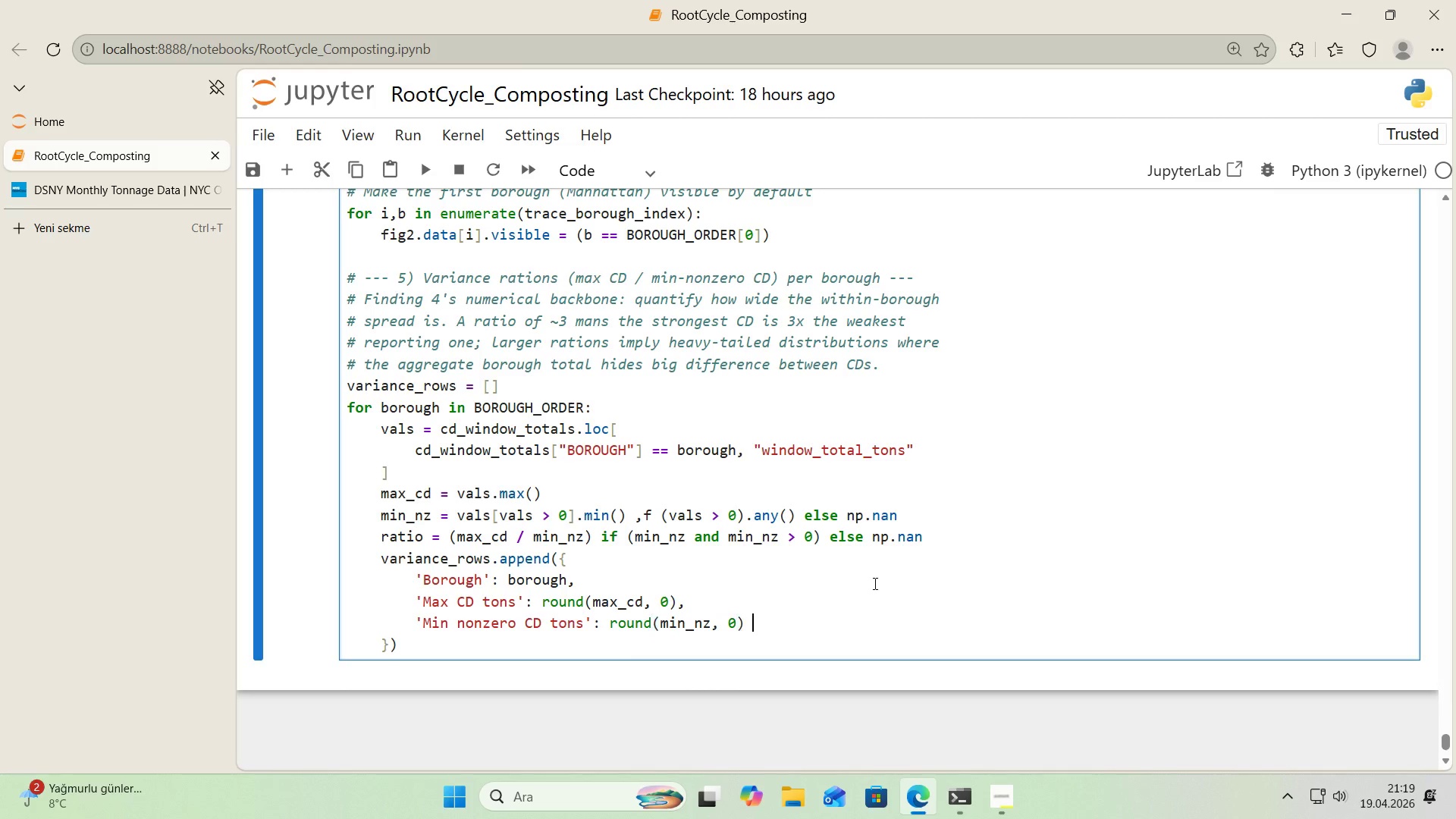 
type( 'f pd.notna*()
 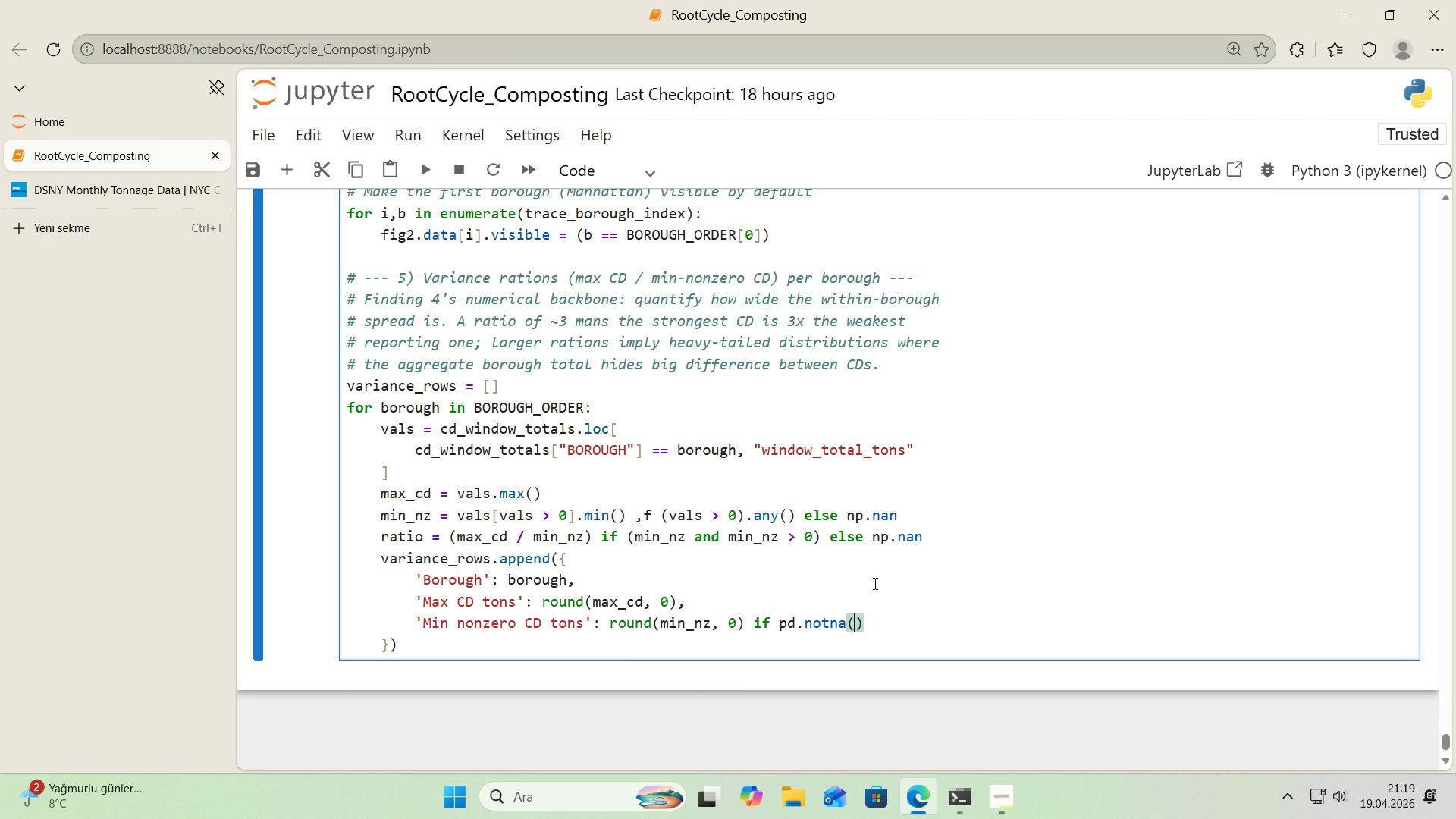 
 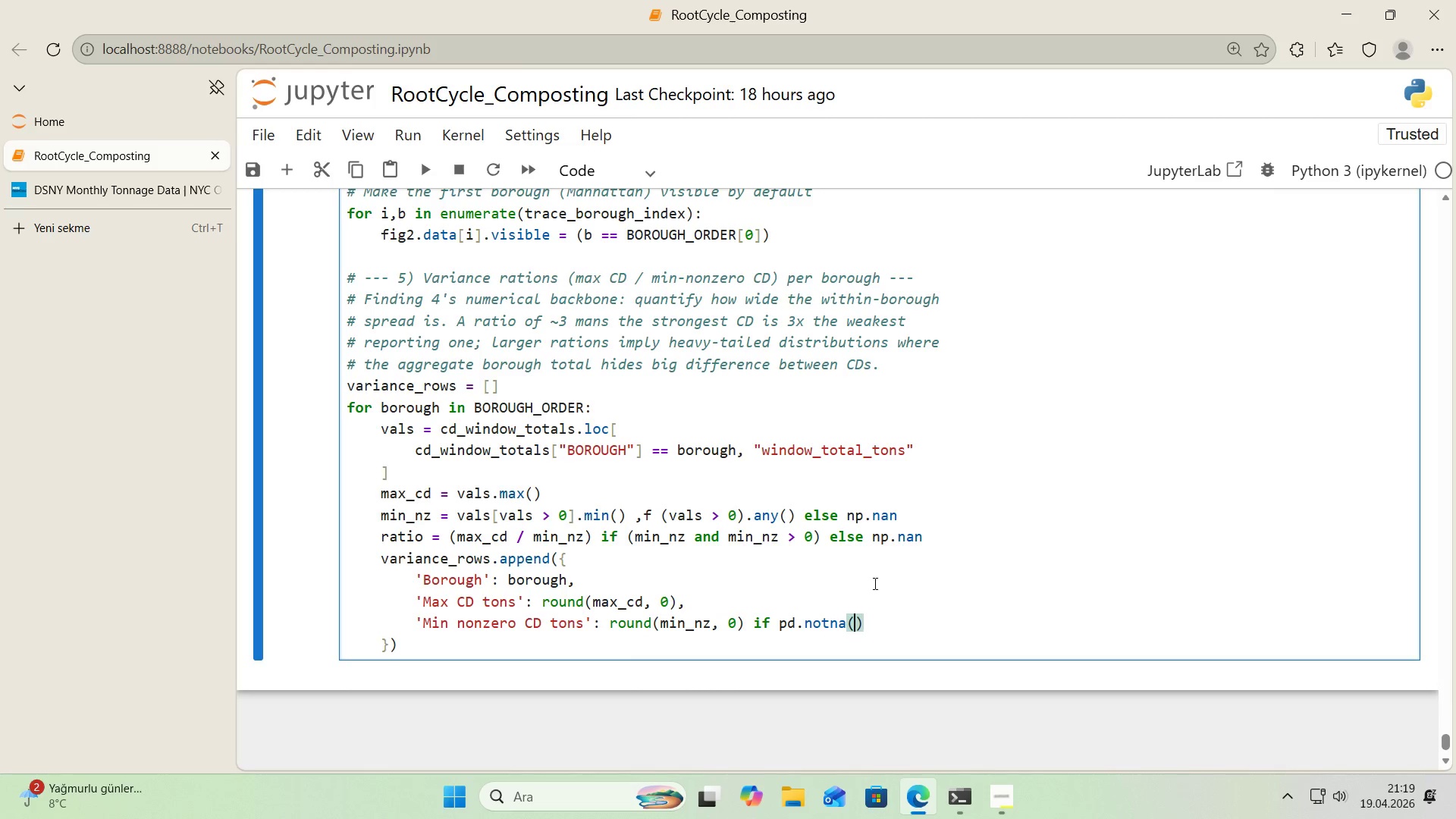 
key(ArrowLeft)
 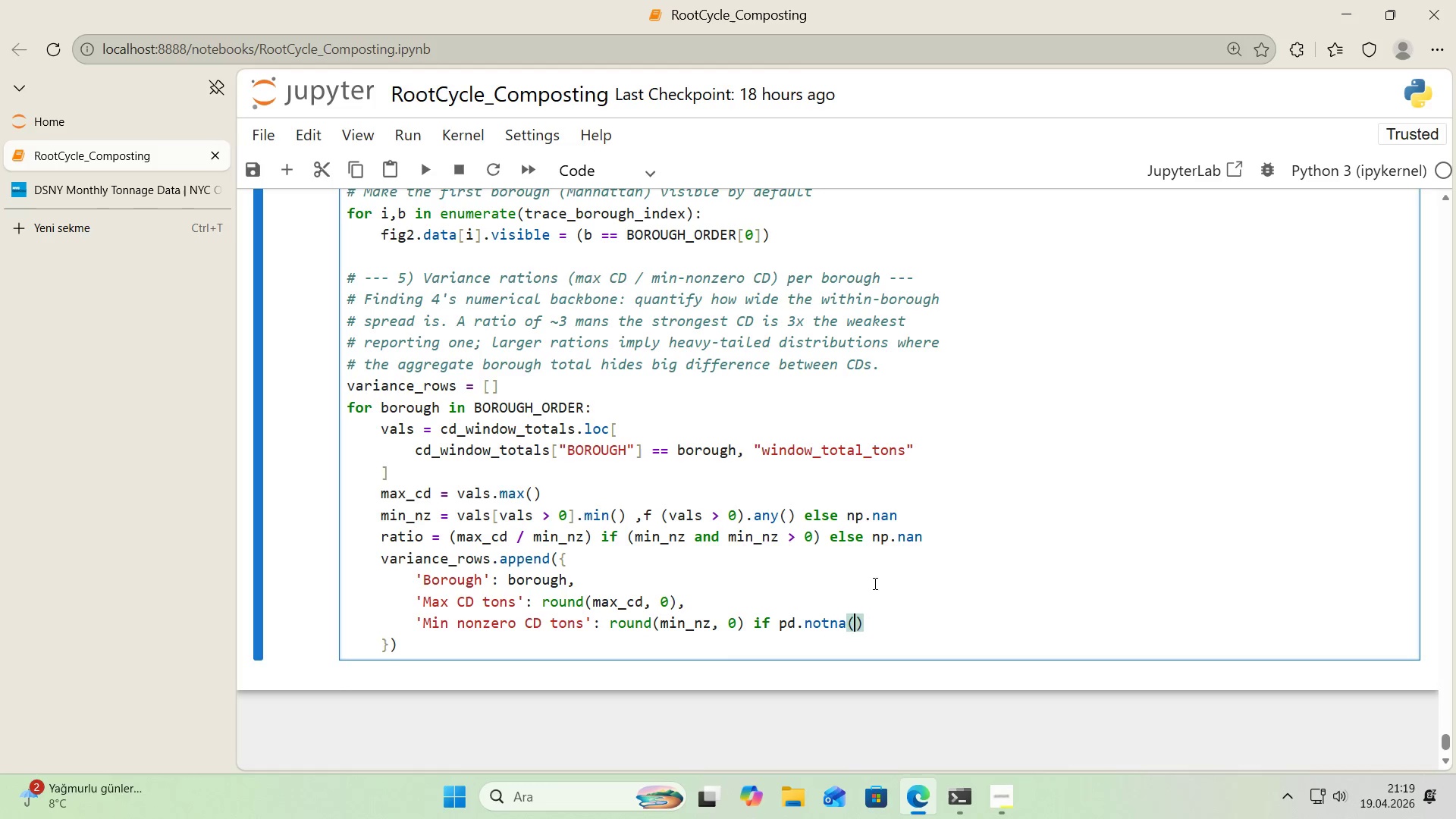 
type(m'n_nz)
 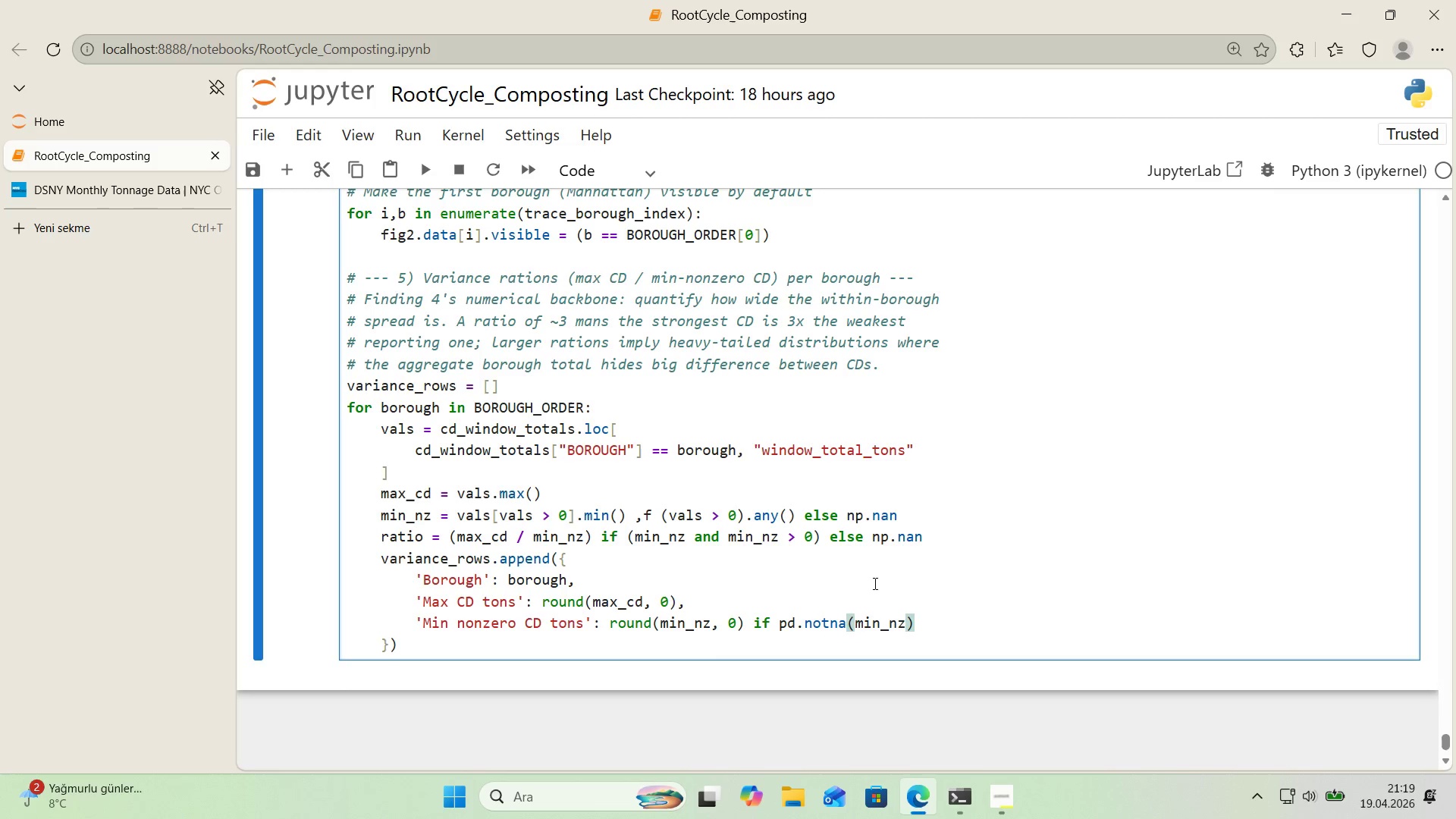 
key(ArrowRight)
 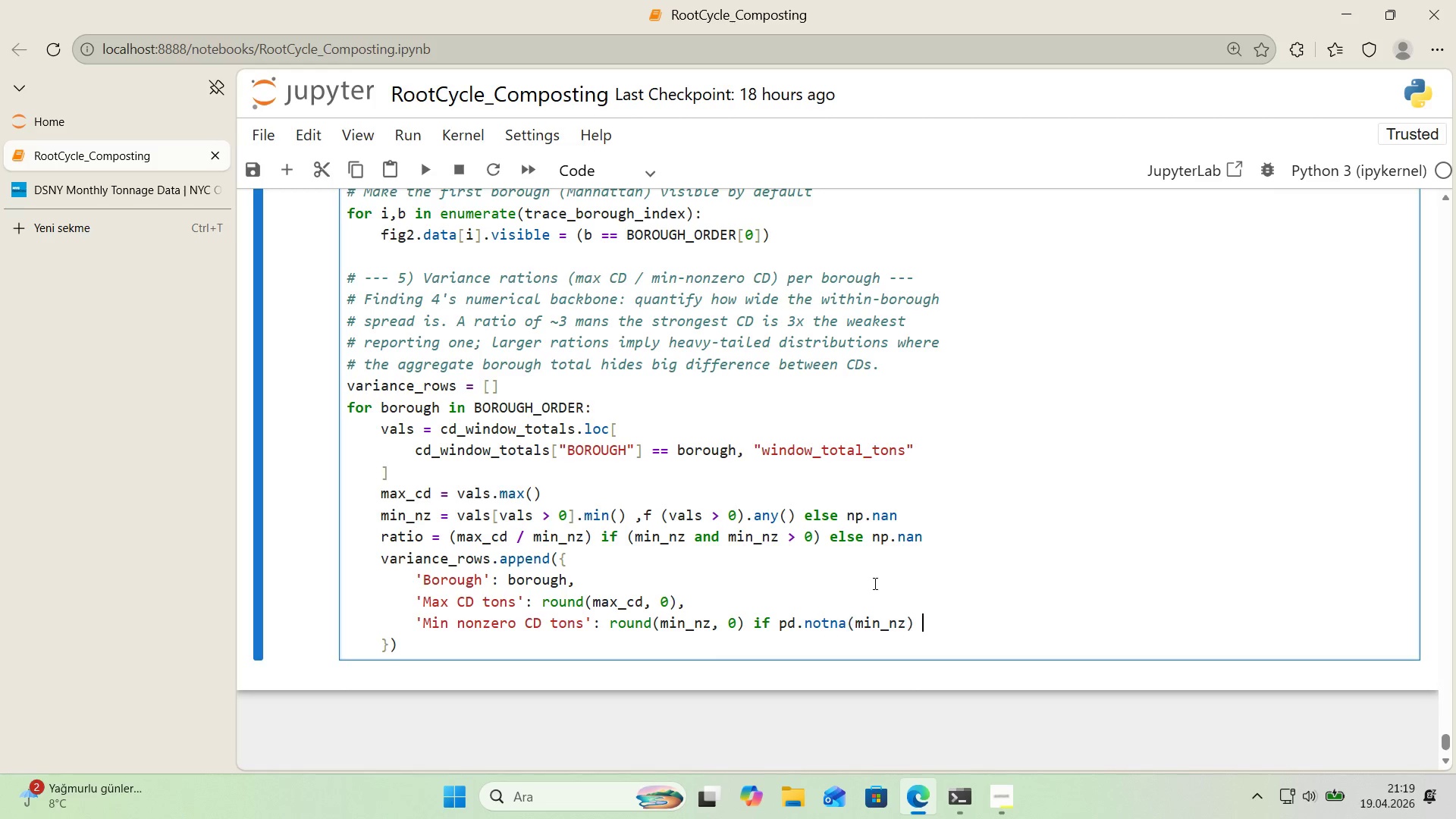 
type( else np.nan,)
 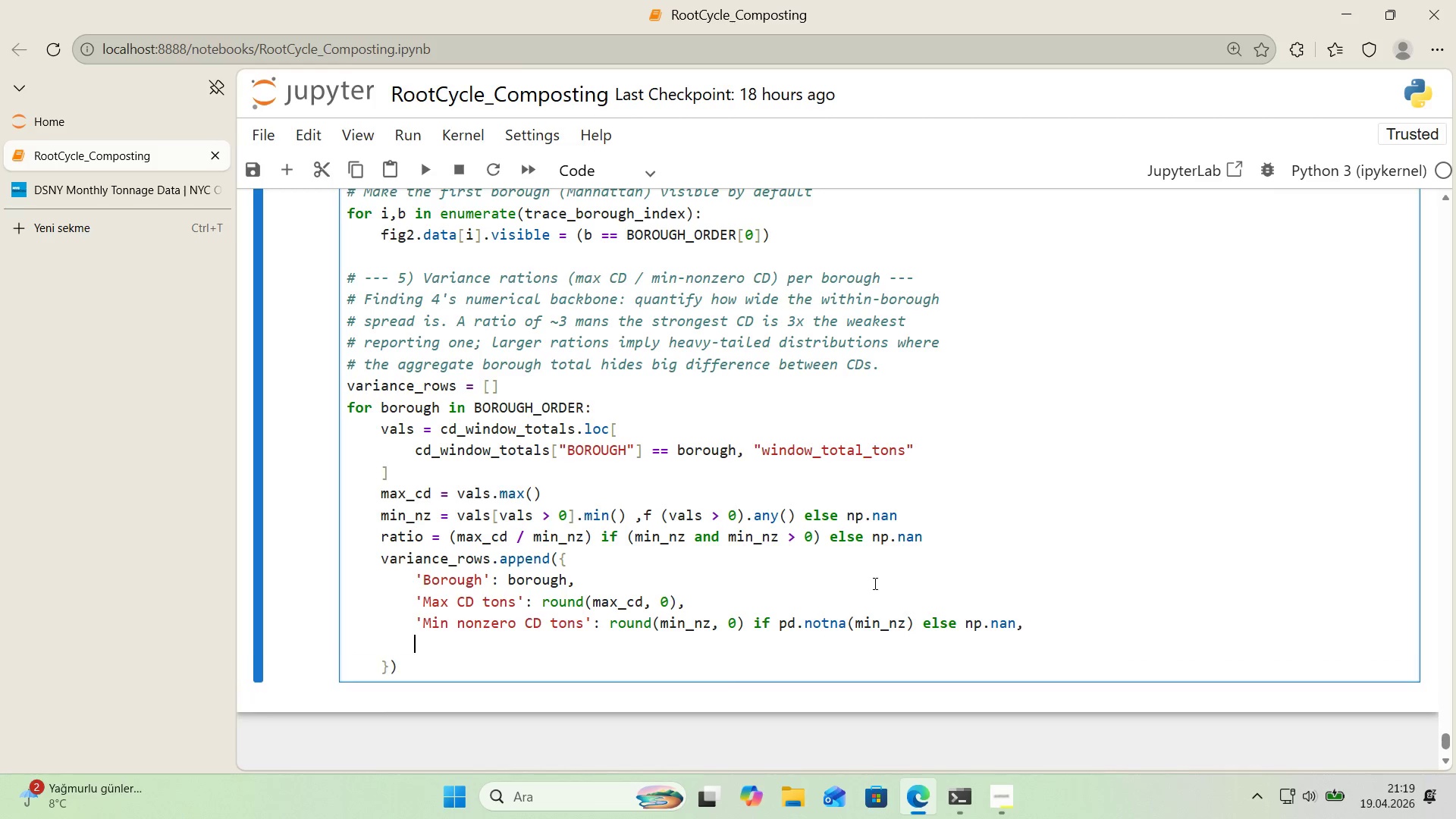 
key(Enter)
 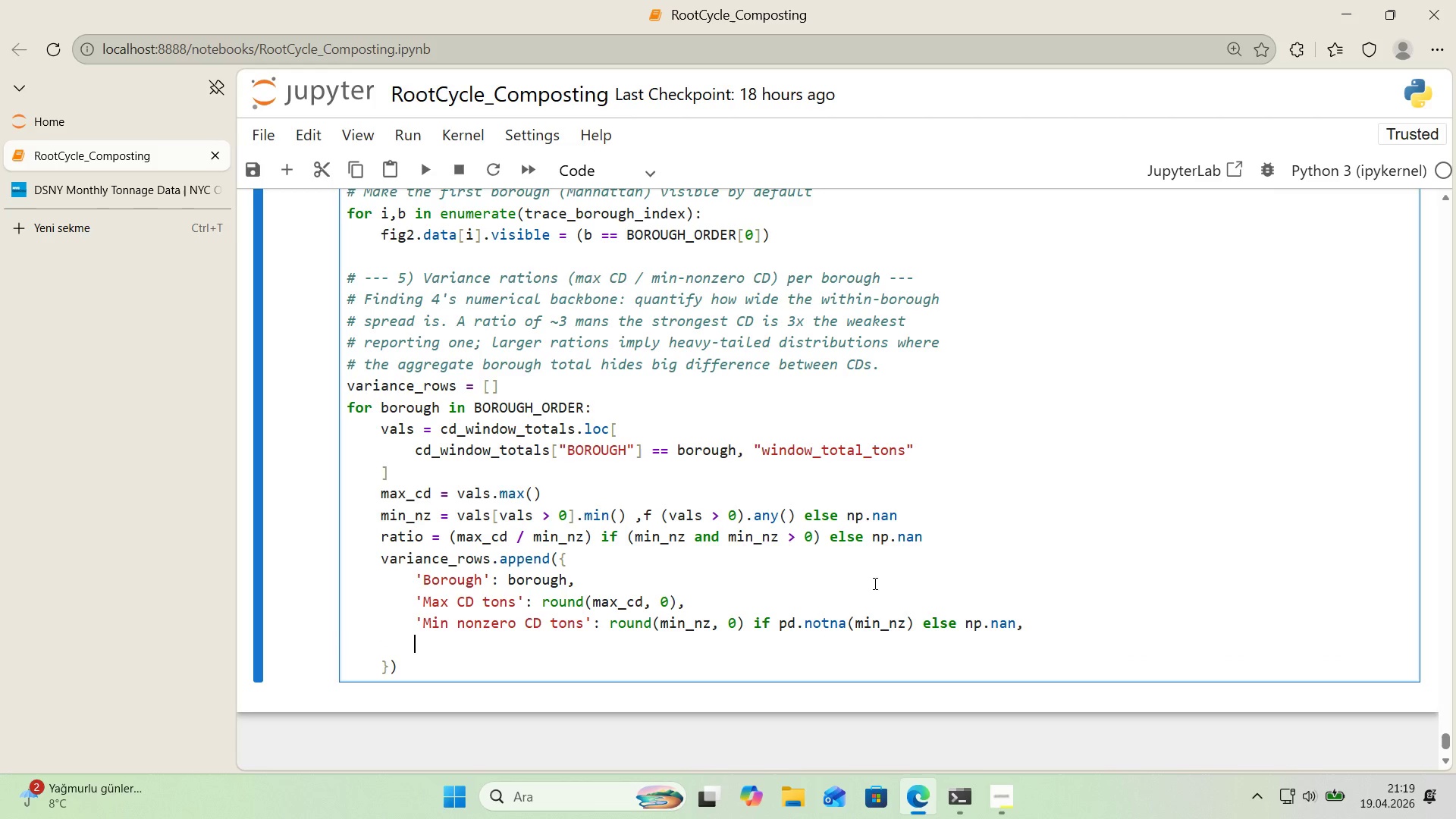 
type(@@)
 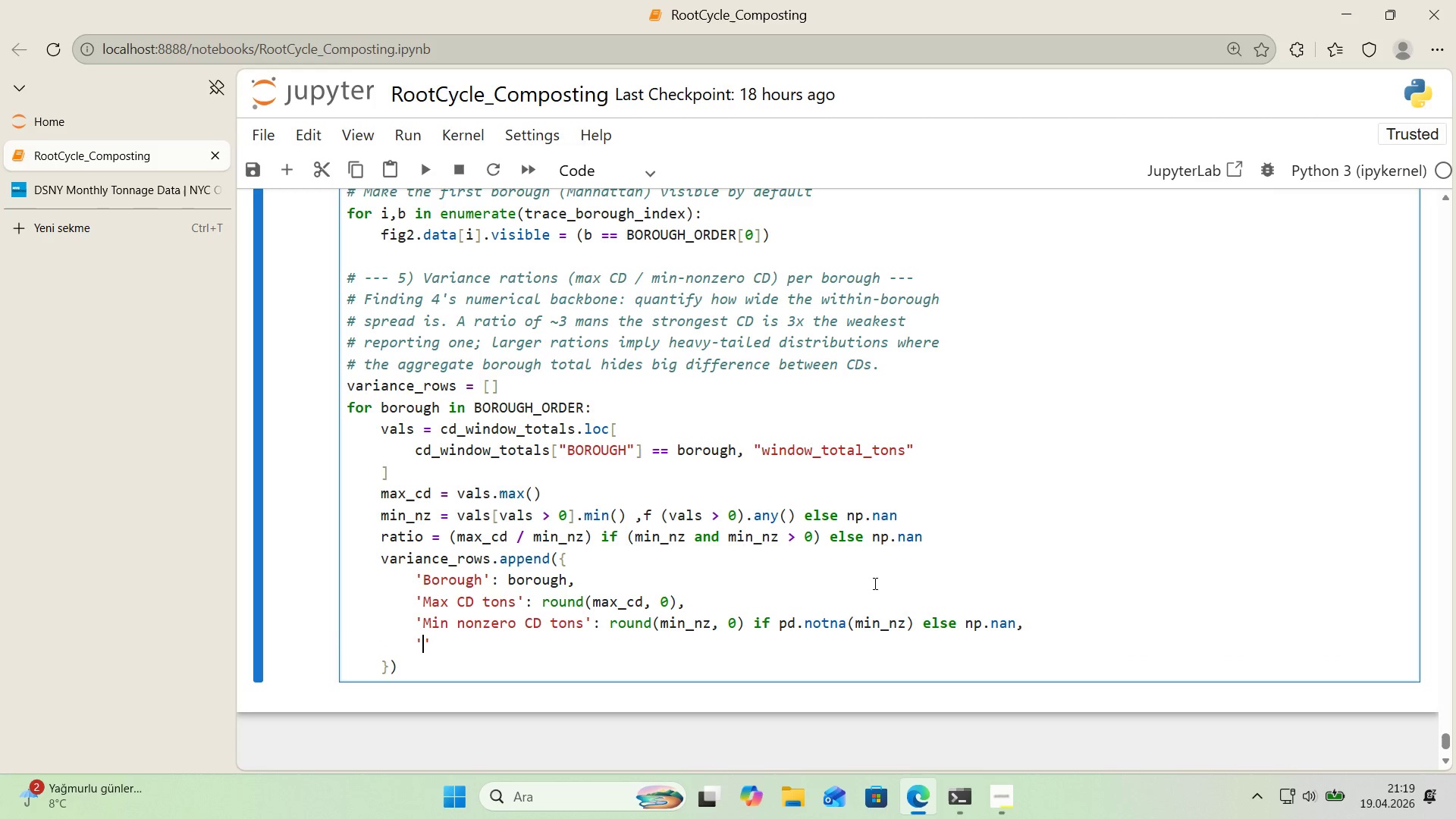 
key(ArrowLeft)
 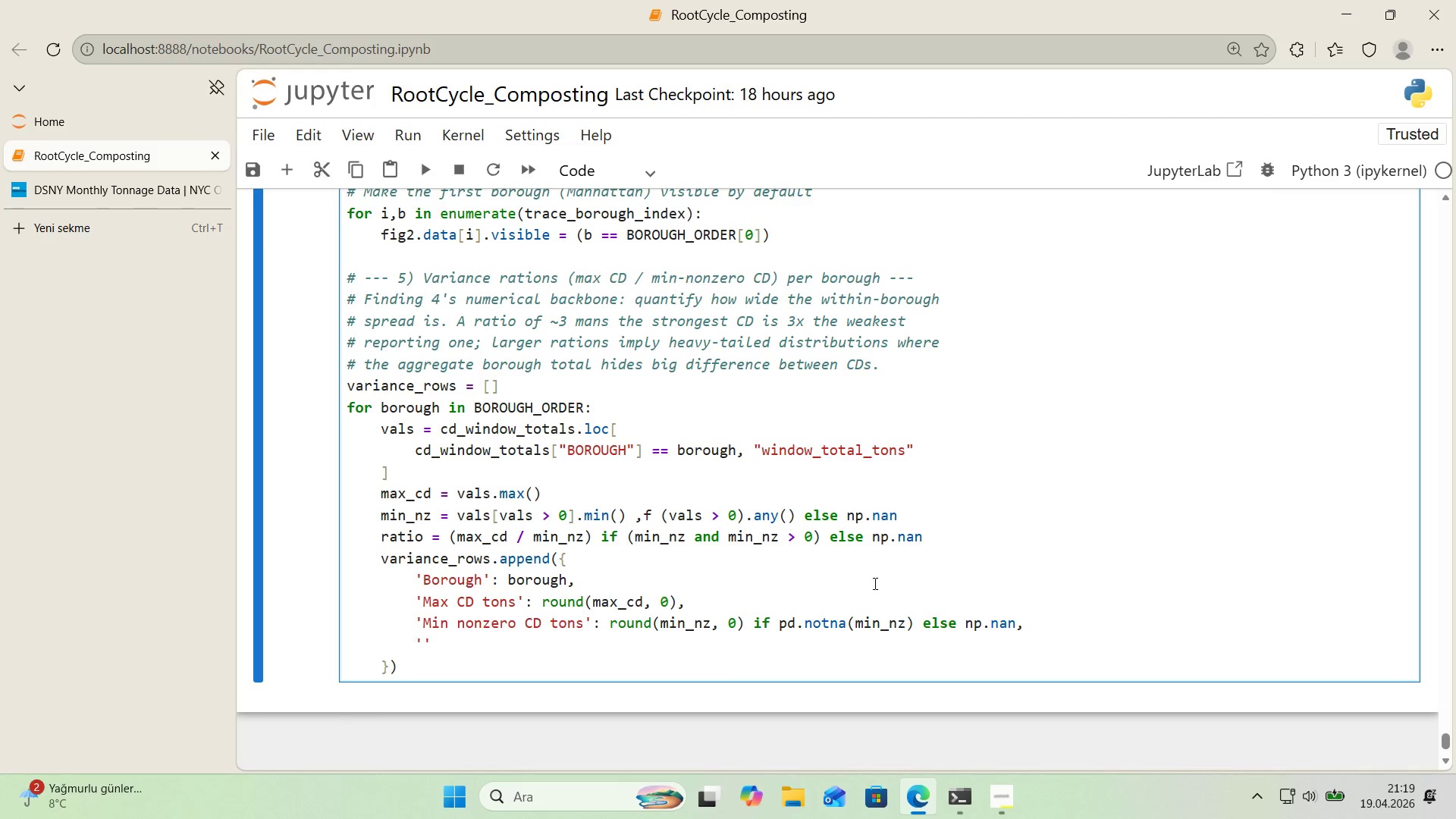 
type(Var'ance rat'o)
 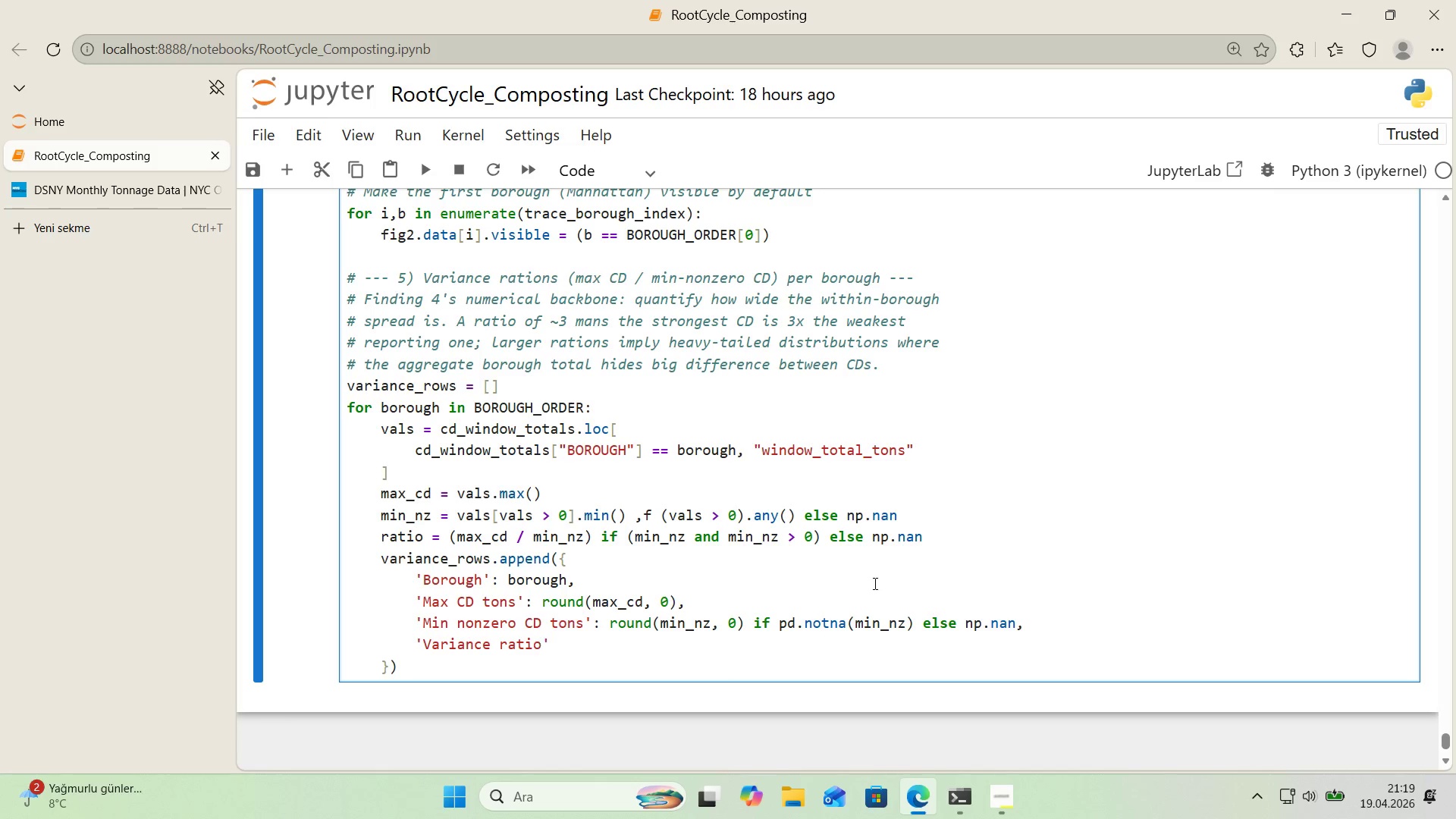 
key(ArrowRight)
 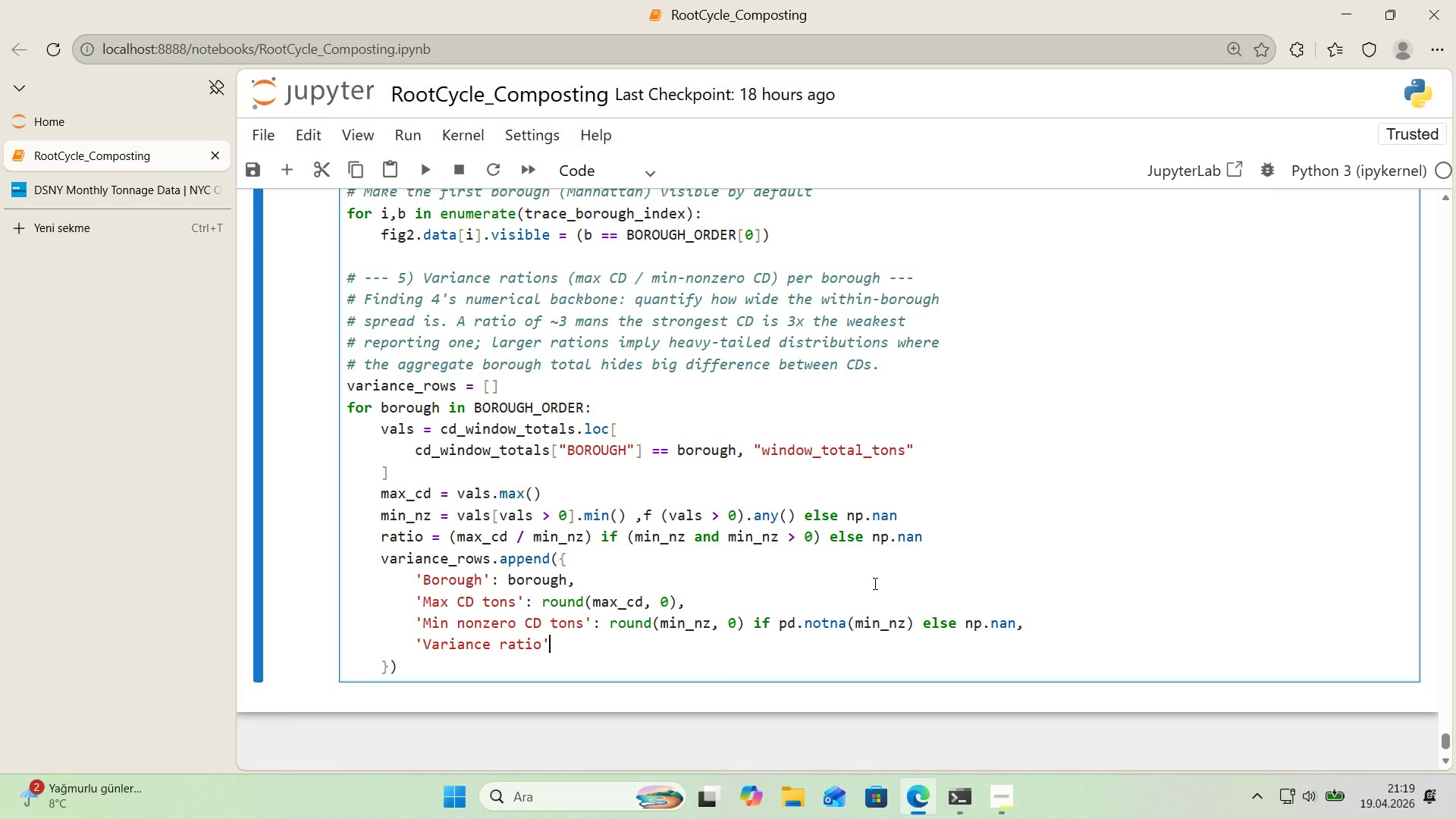 
type(> round*()
 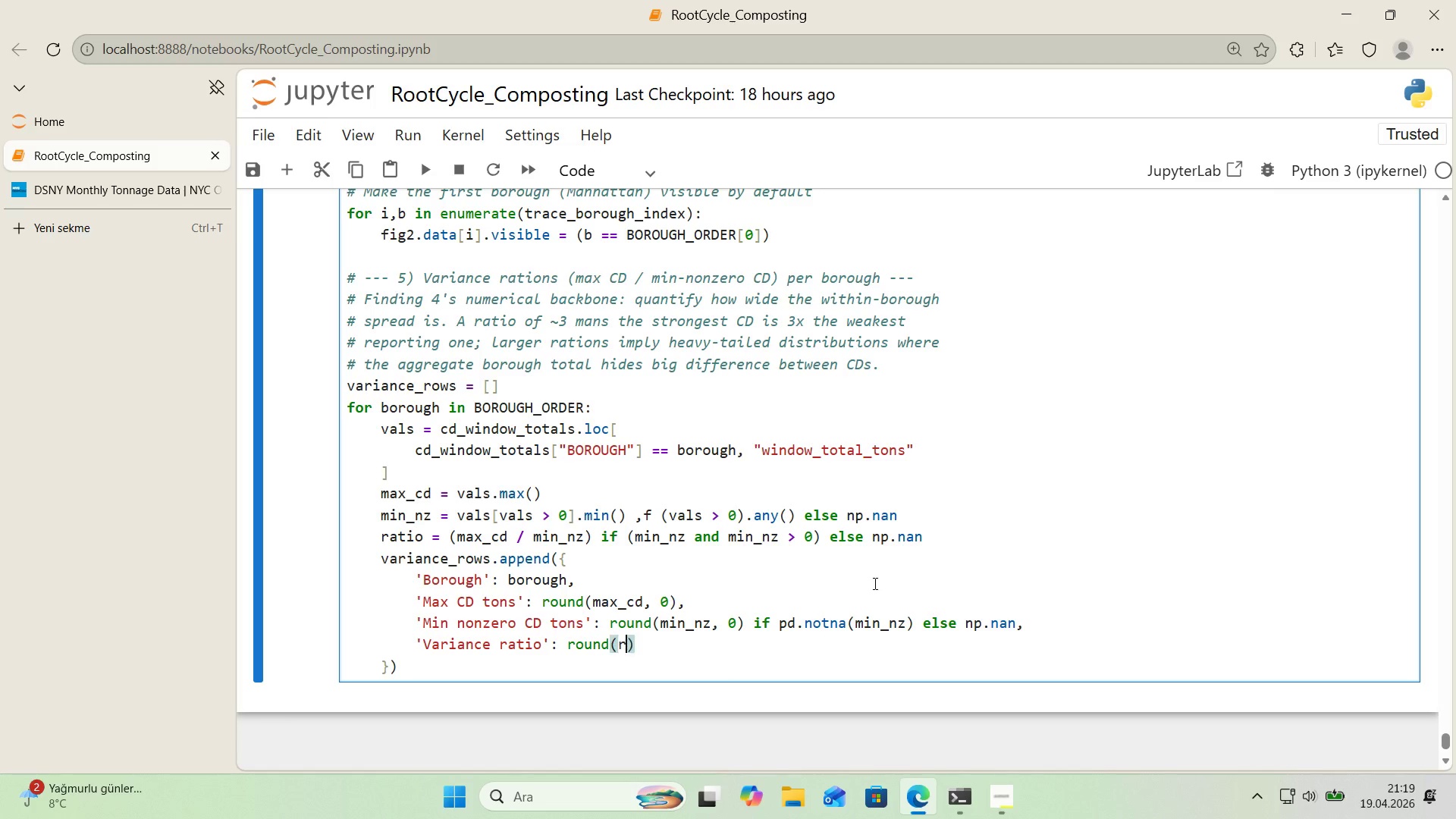 
 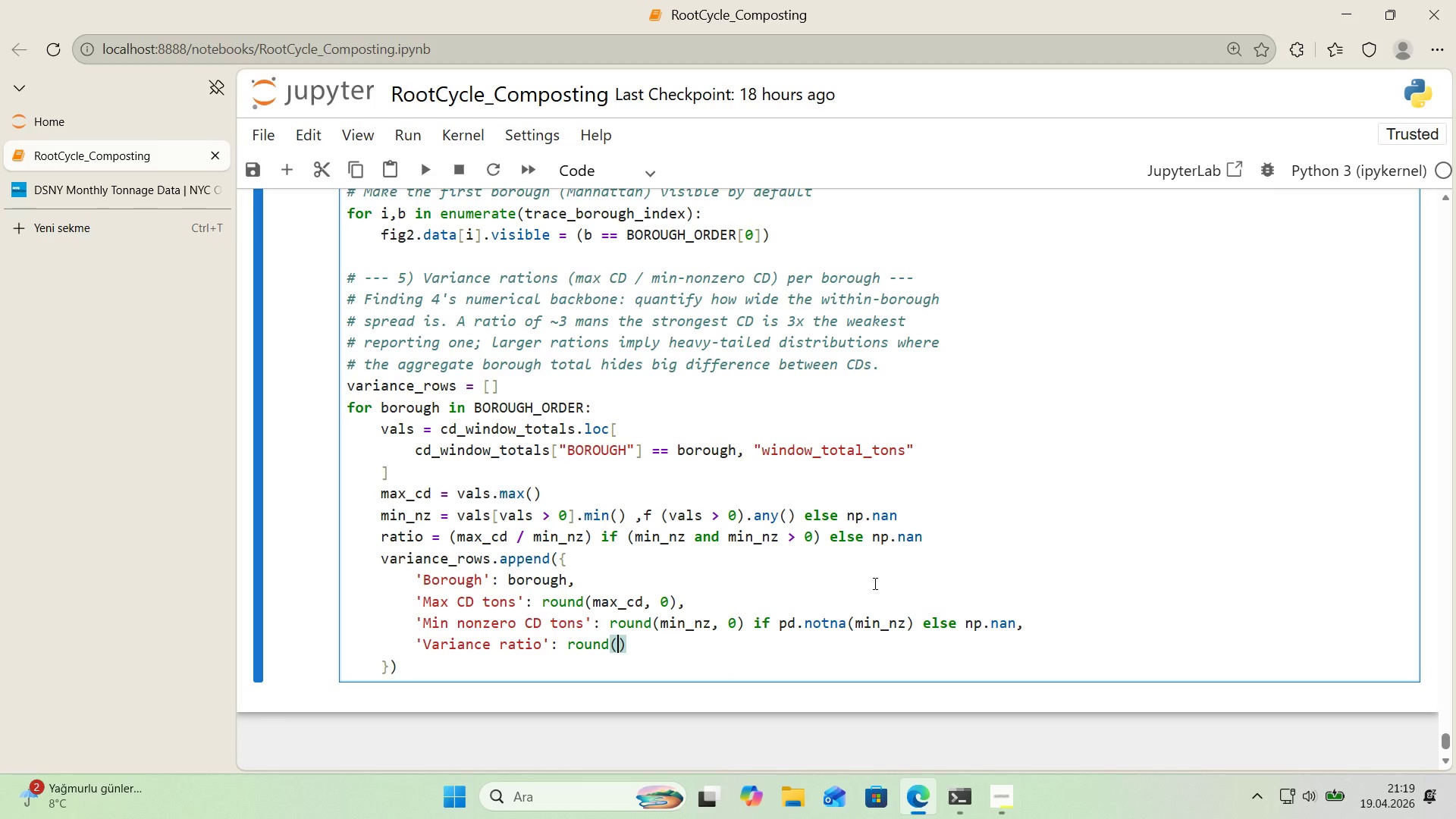 
key(ArrowLeft)
 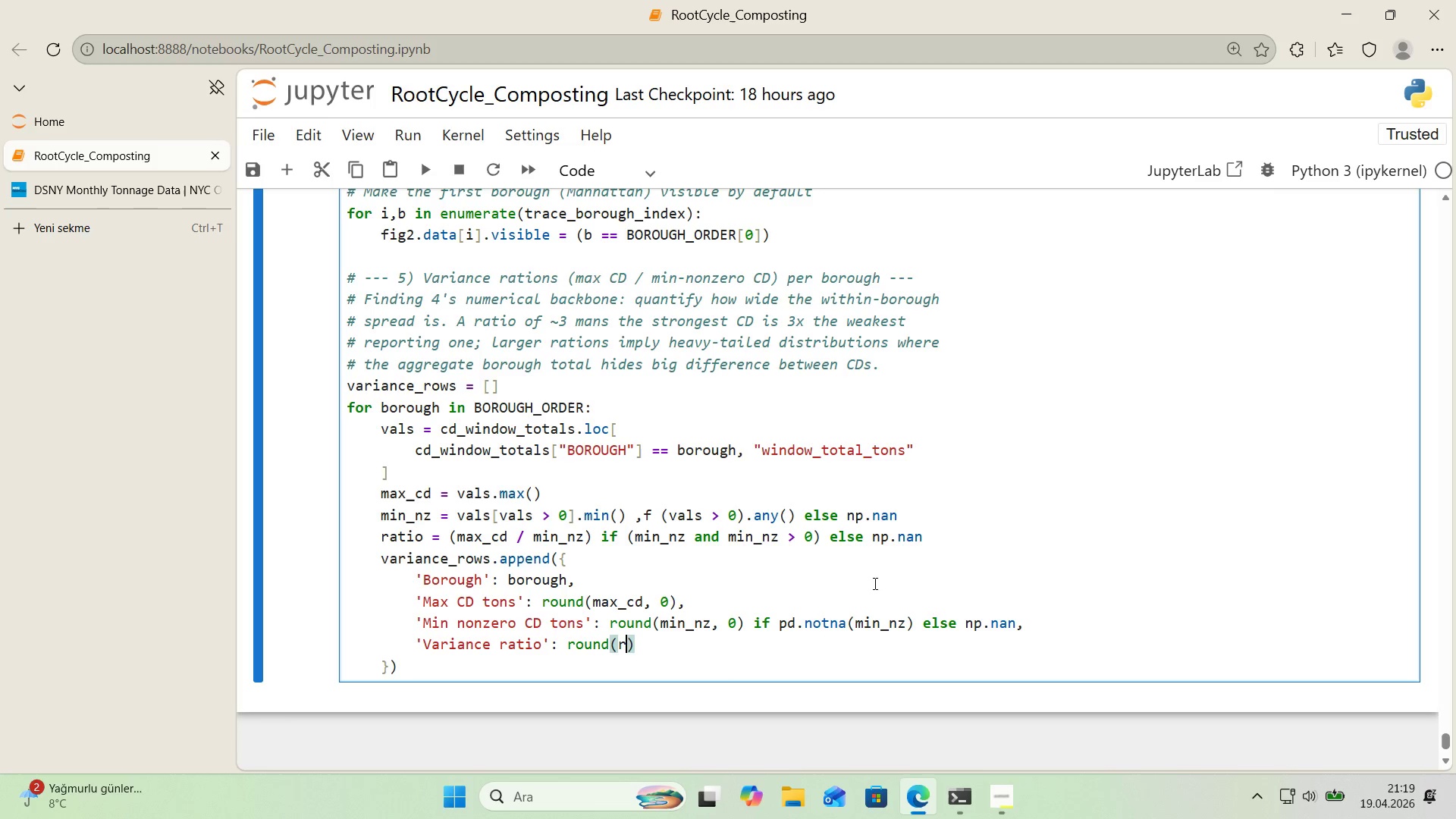 
type(rat'o, 1)
 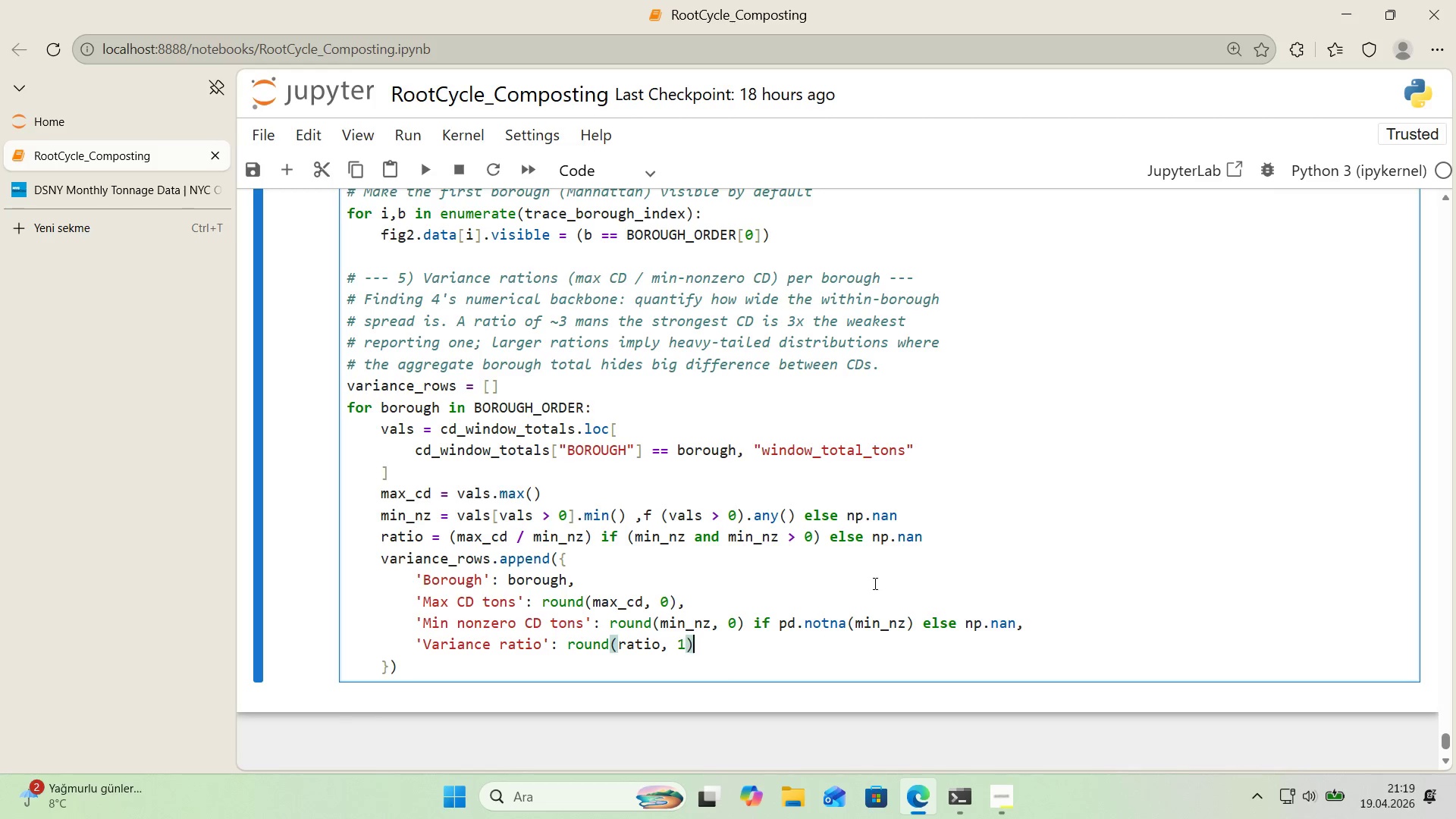 
key(ArrowRight)
 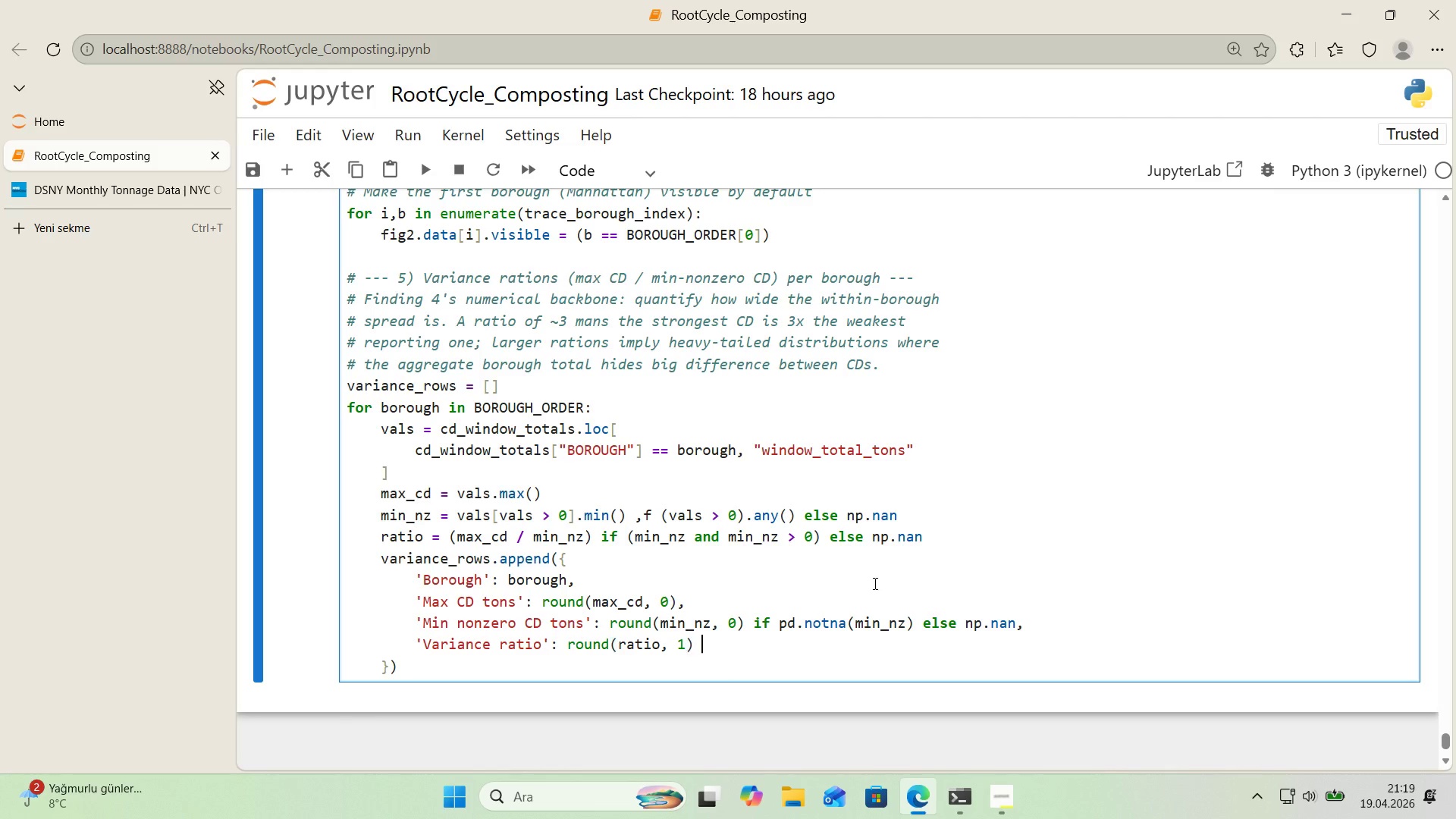 
type( 'f pd.notna*)
 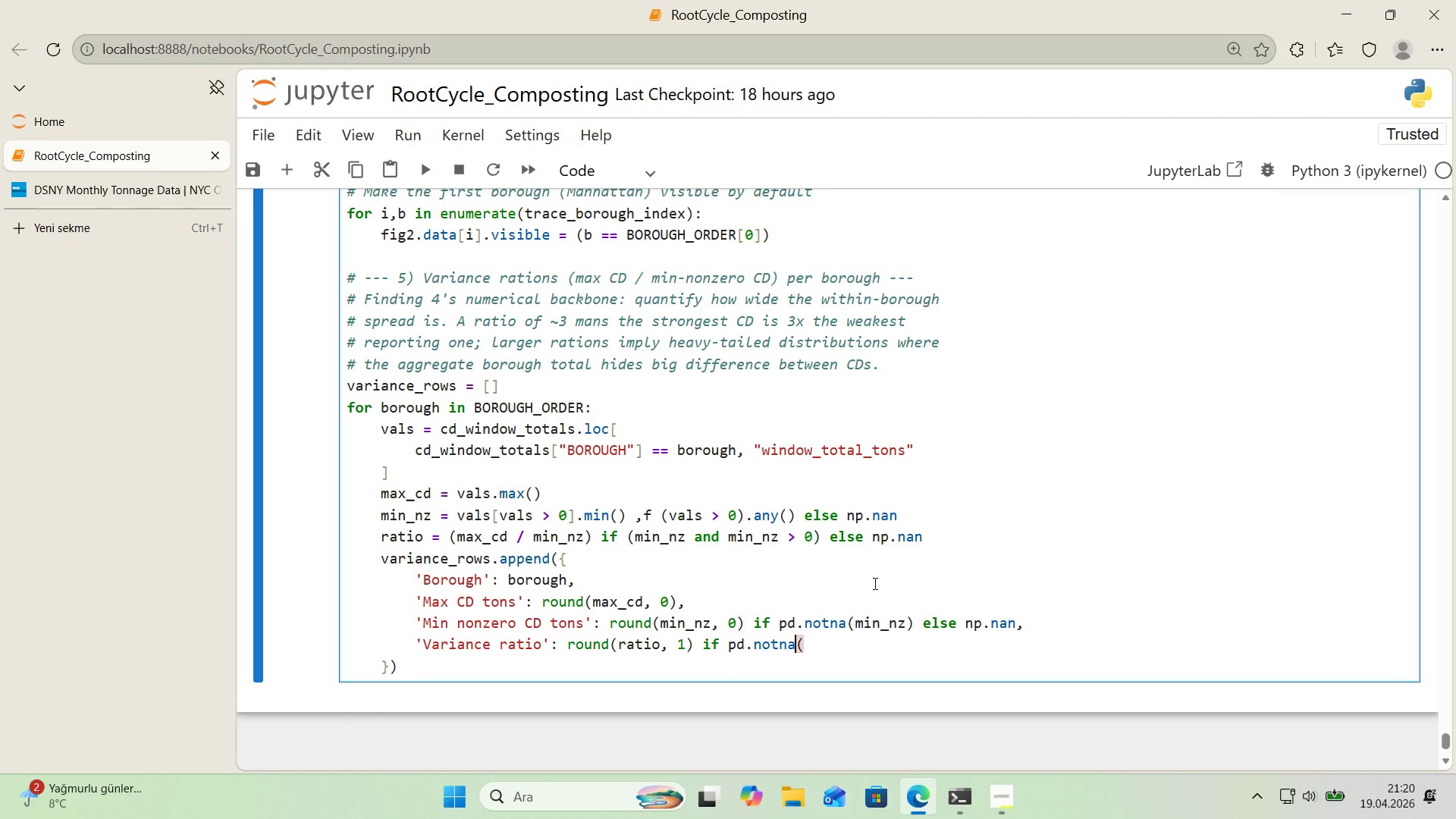 
 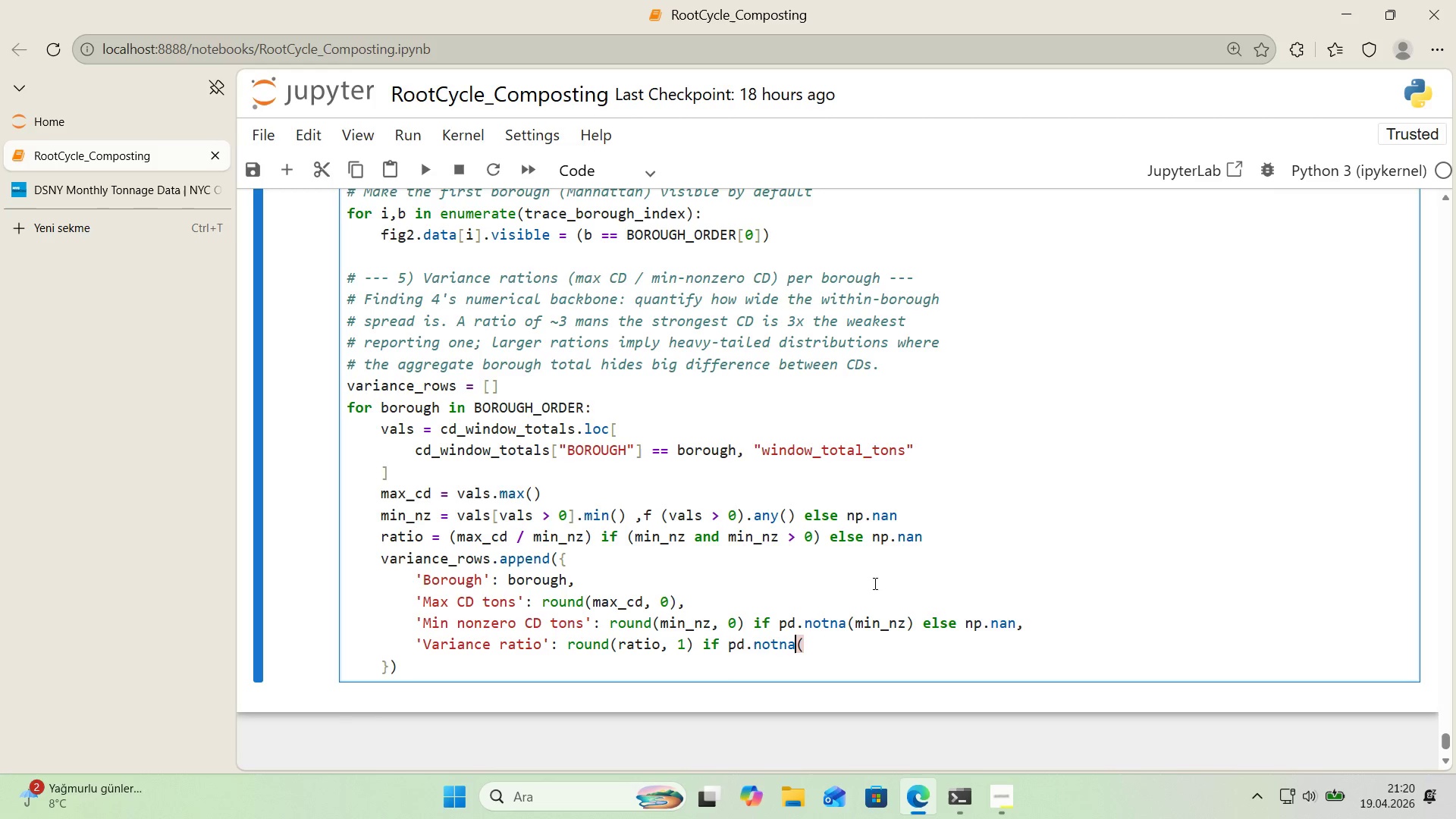 
key(ArrowLeft)
 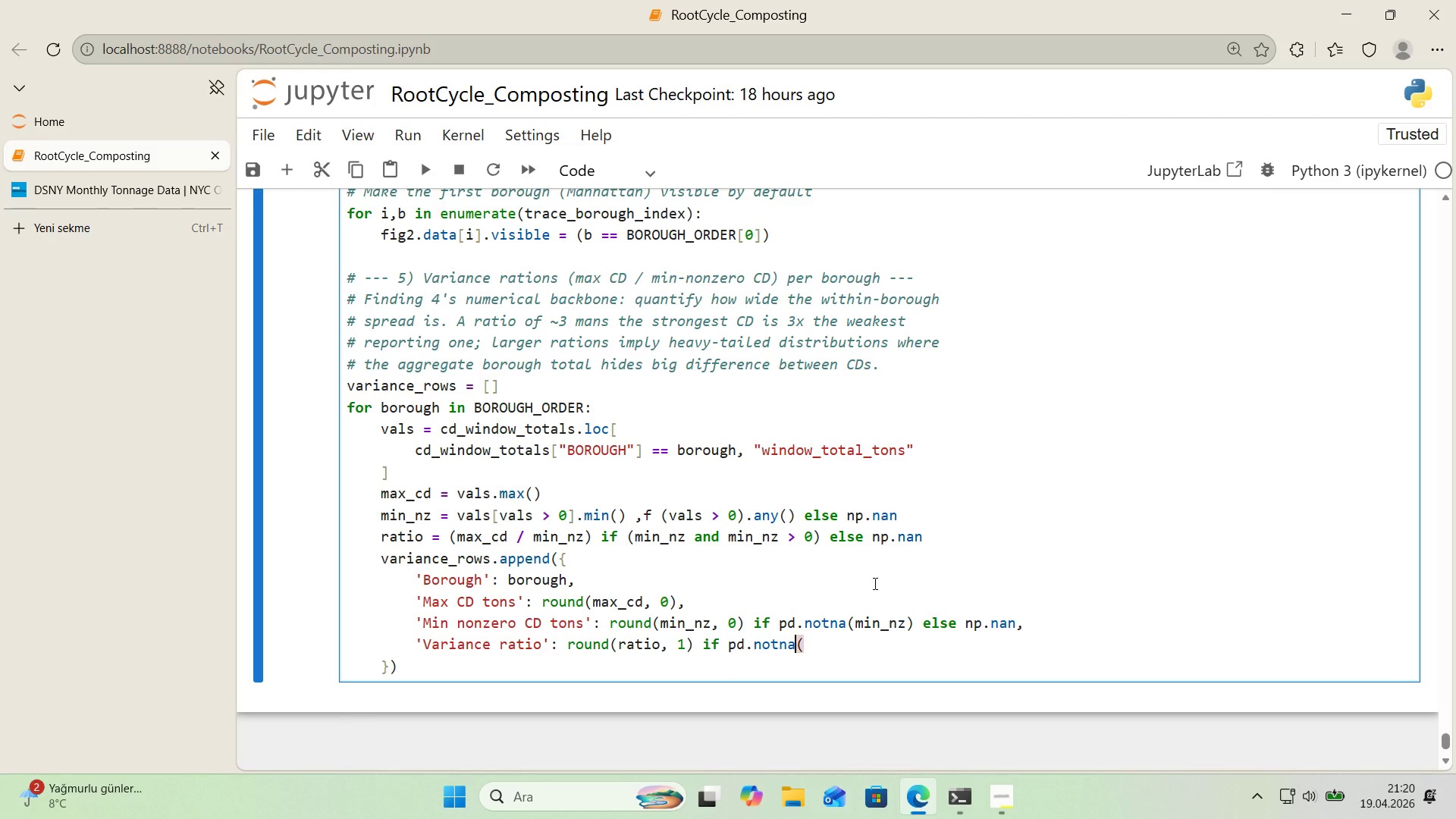 
key(ArrowRight)
 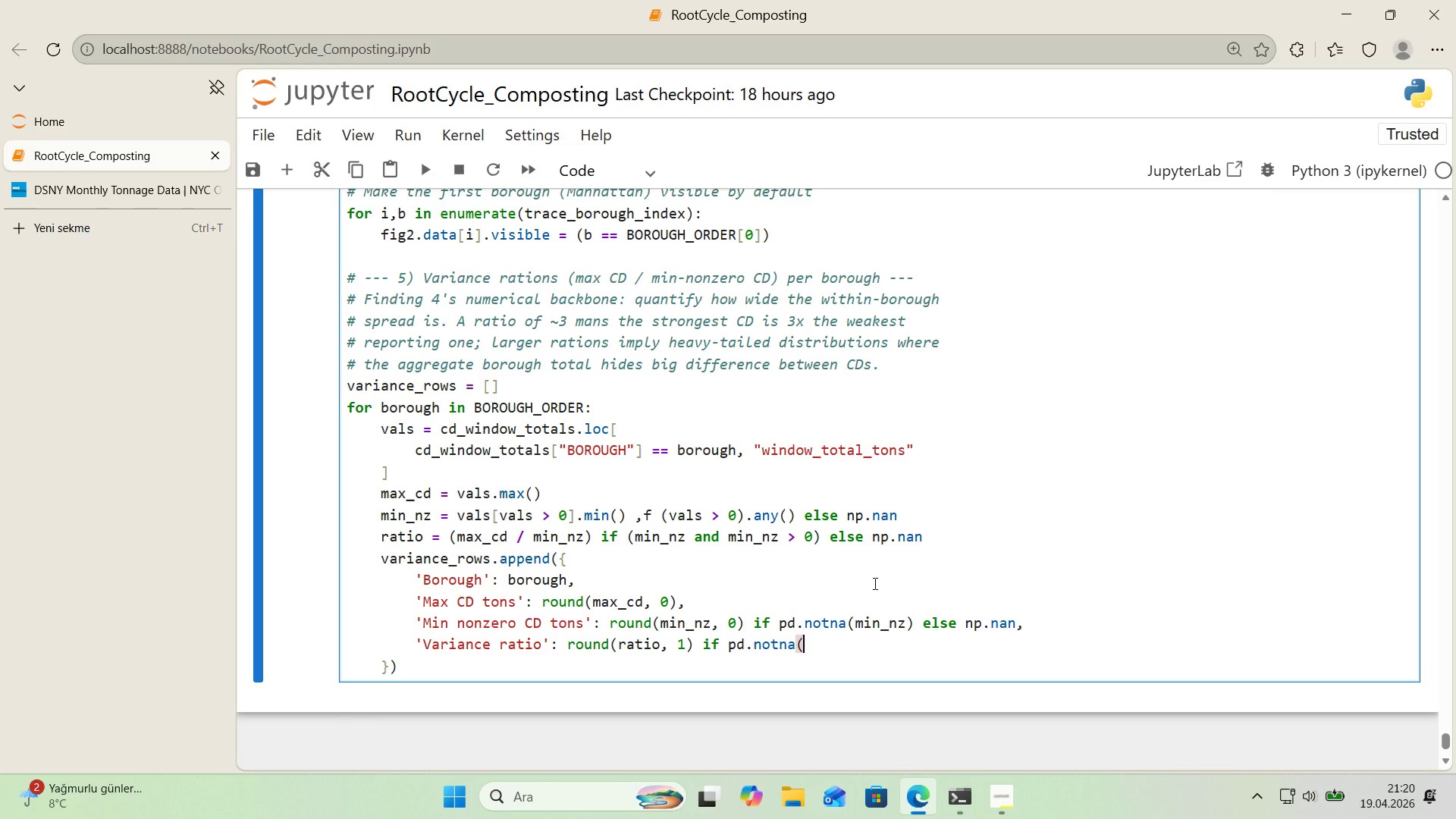 
key(Shift+9)
 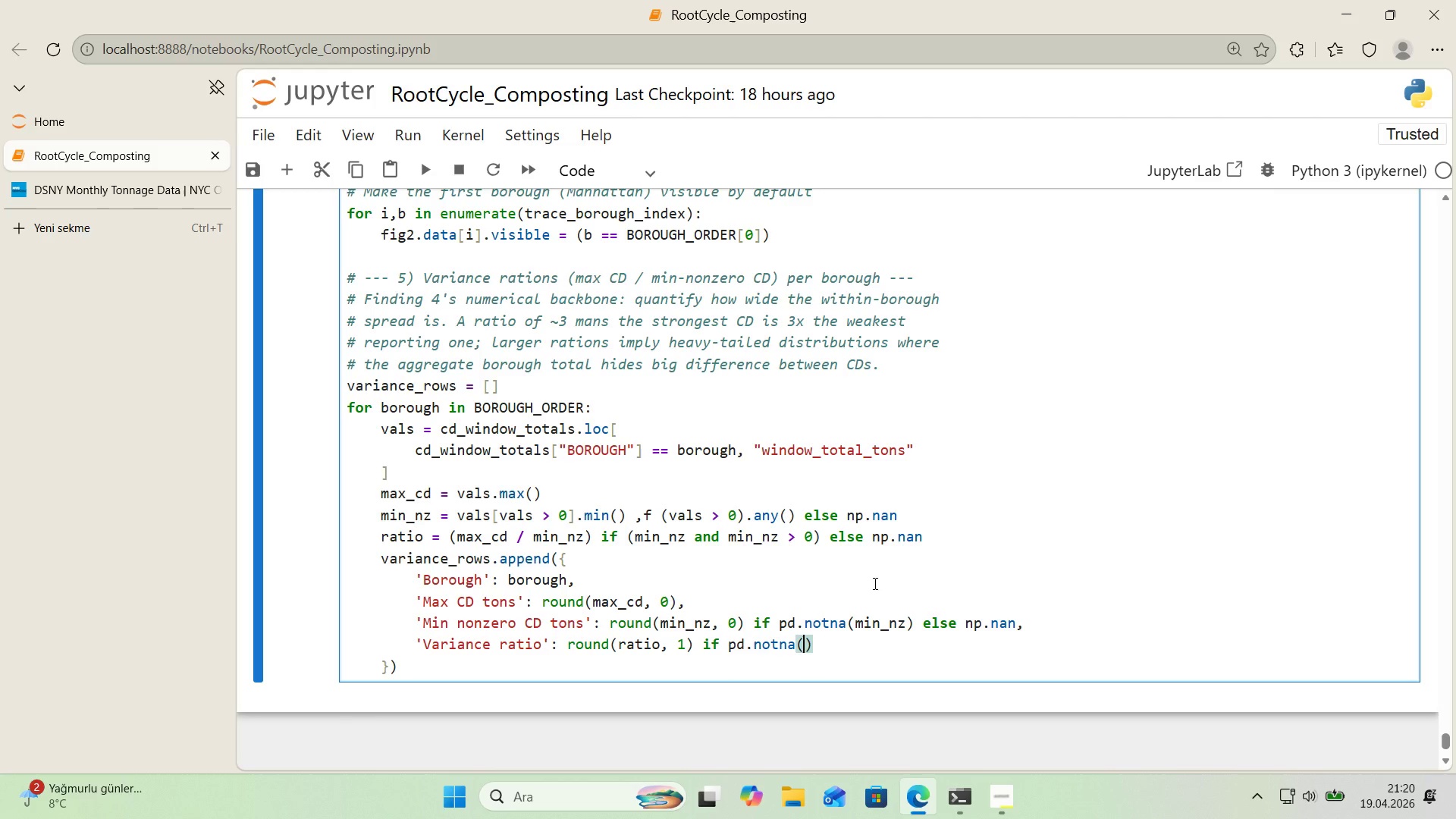 
key(ArrowLeft)
 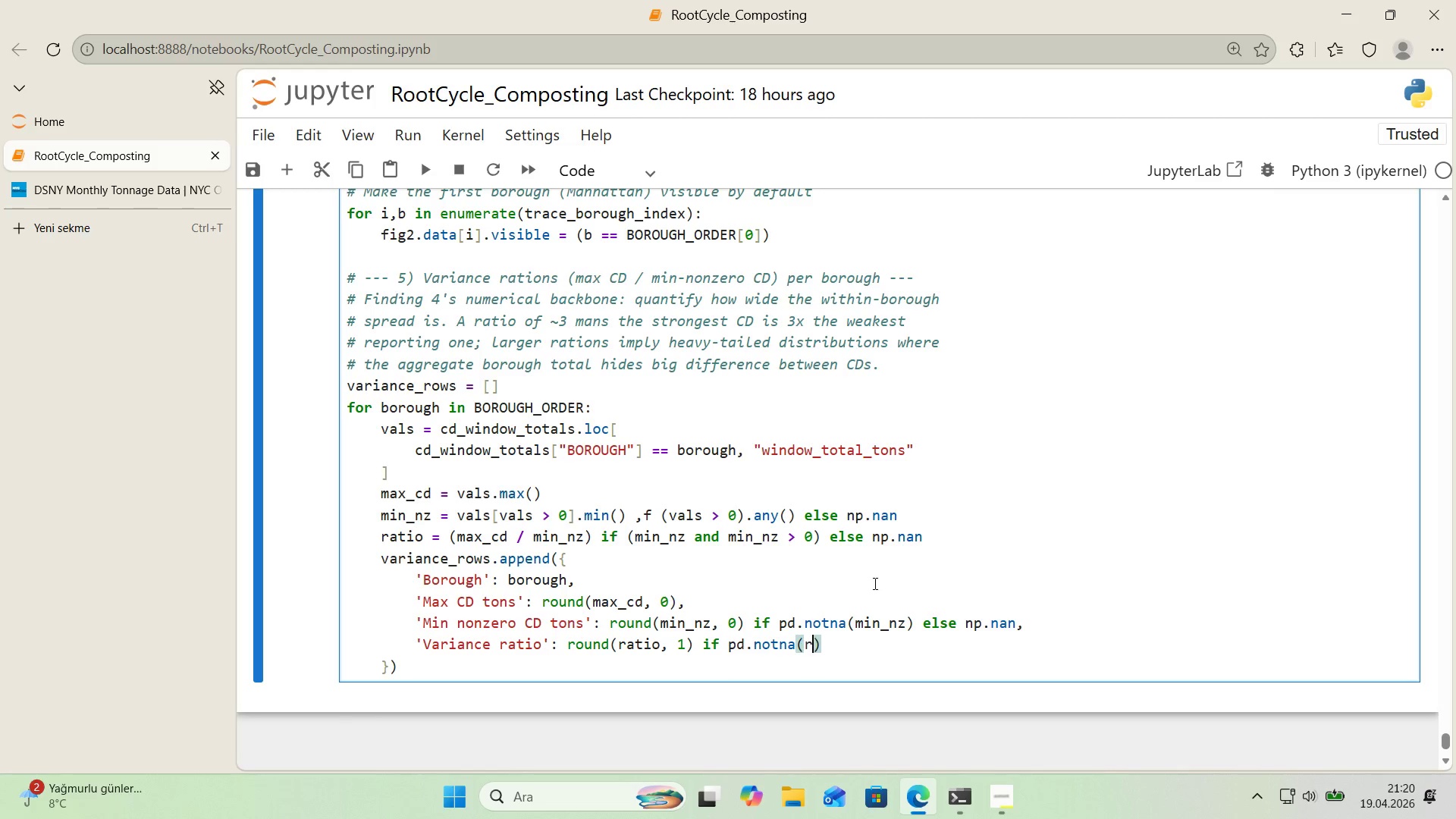 
type(rat'o)
 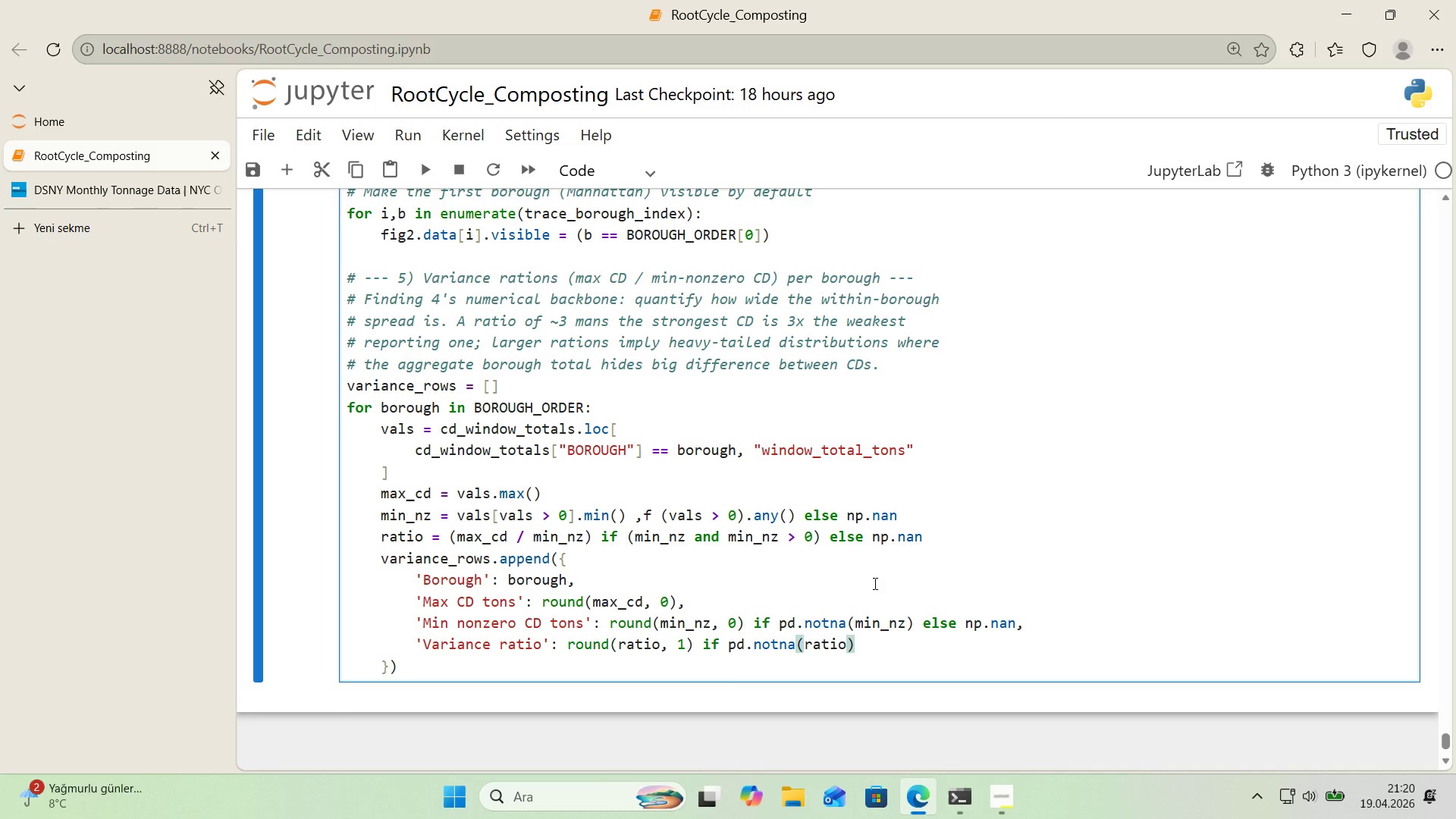 
key(ArrowRight)
 